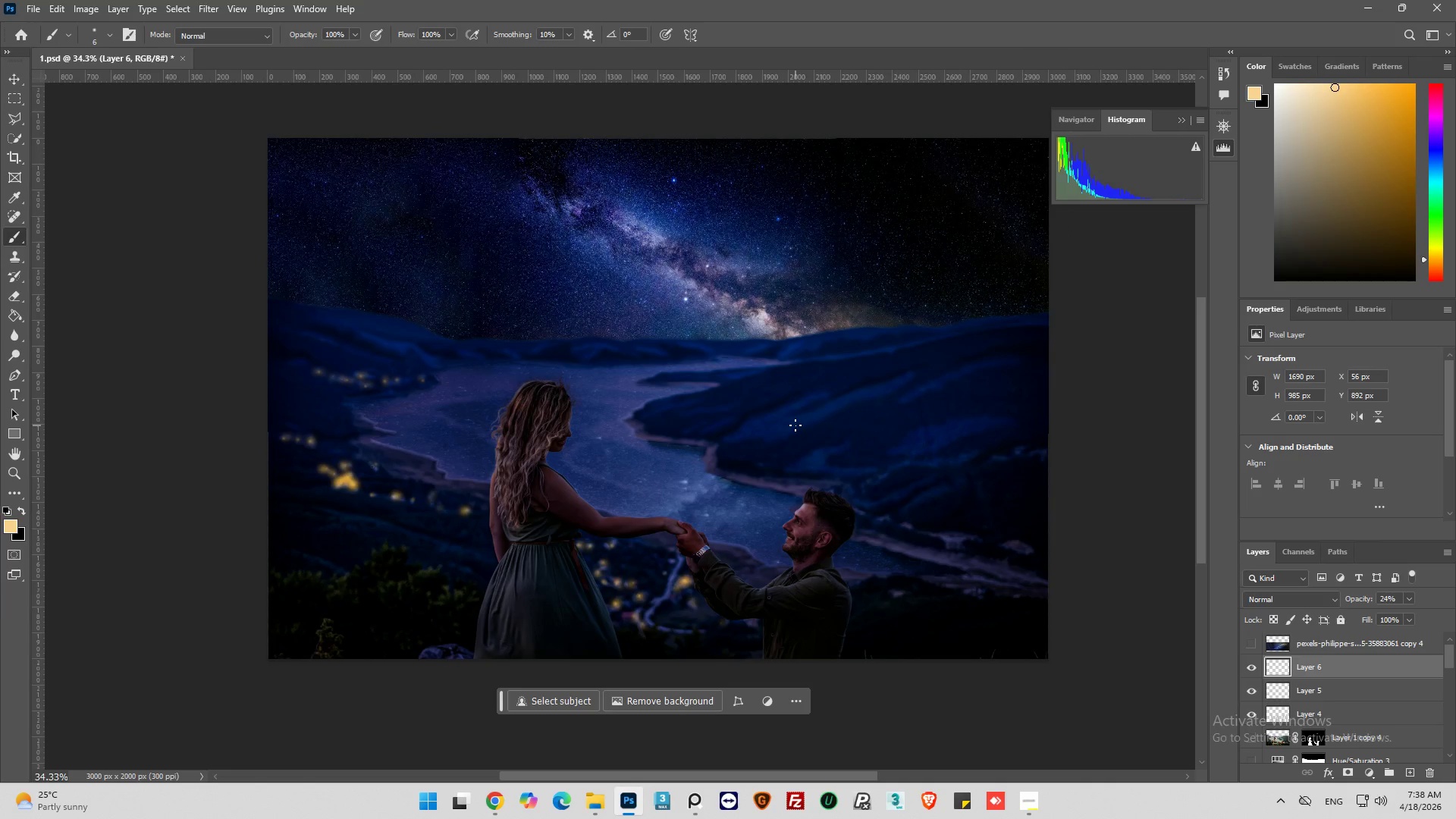 
scroll: coordinate [794, 426], scroll_direction: down, amount: 3.0
 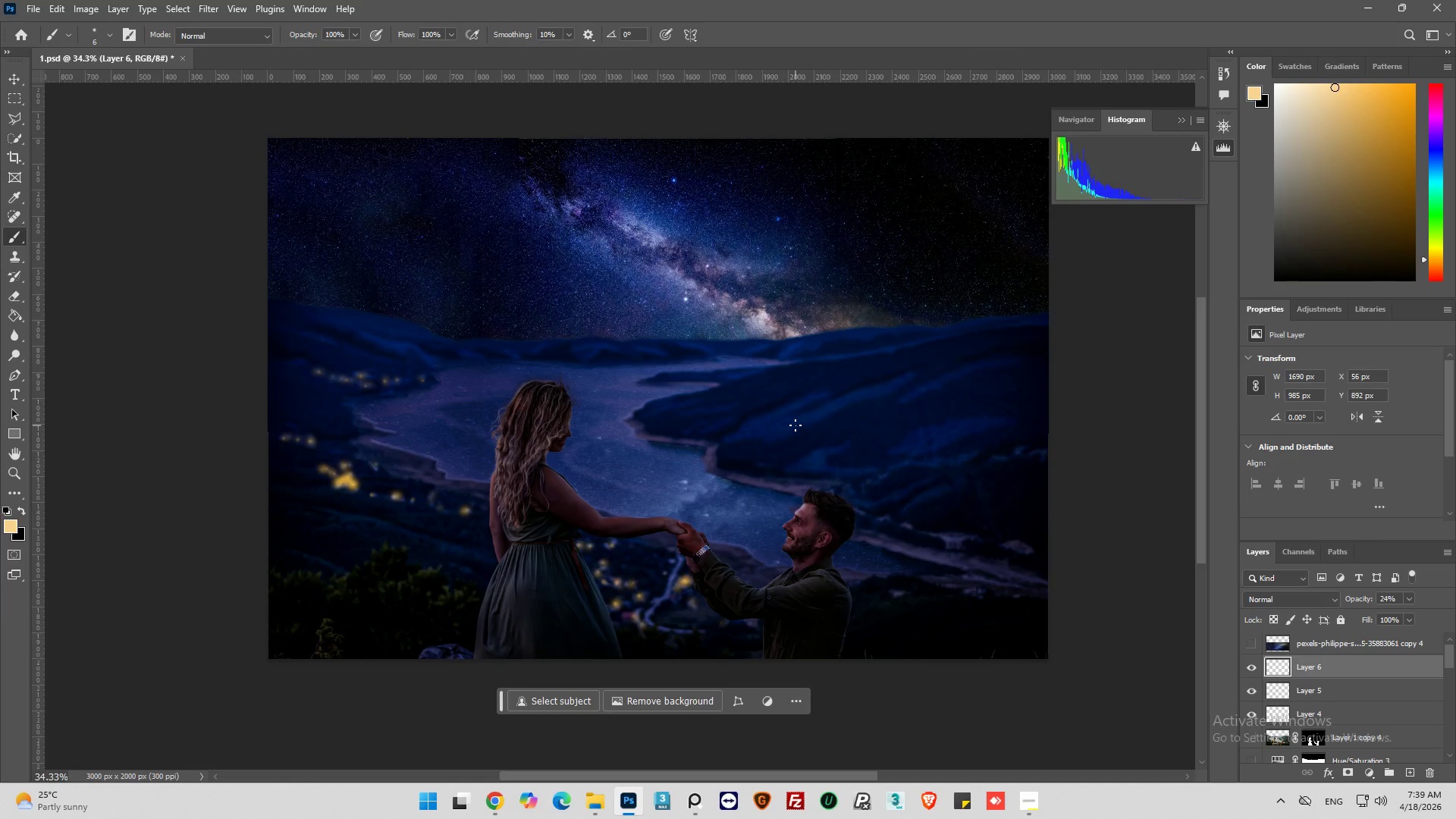 
scroll: coordinate [1264, 654], scroll_direction: up, amount: 6.0
 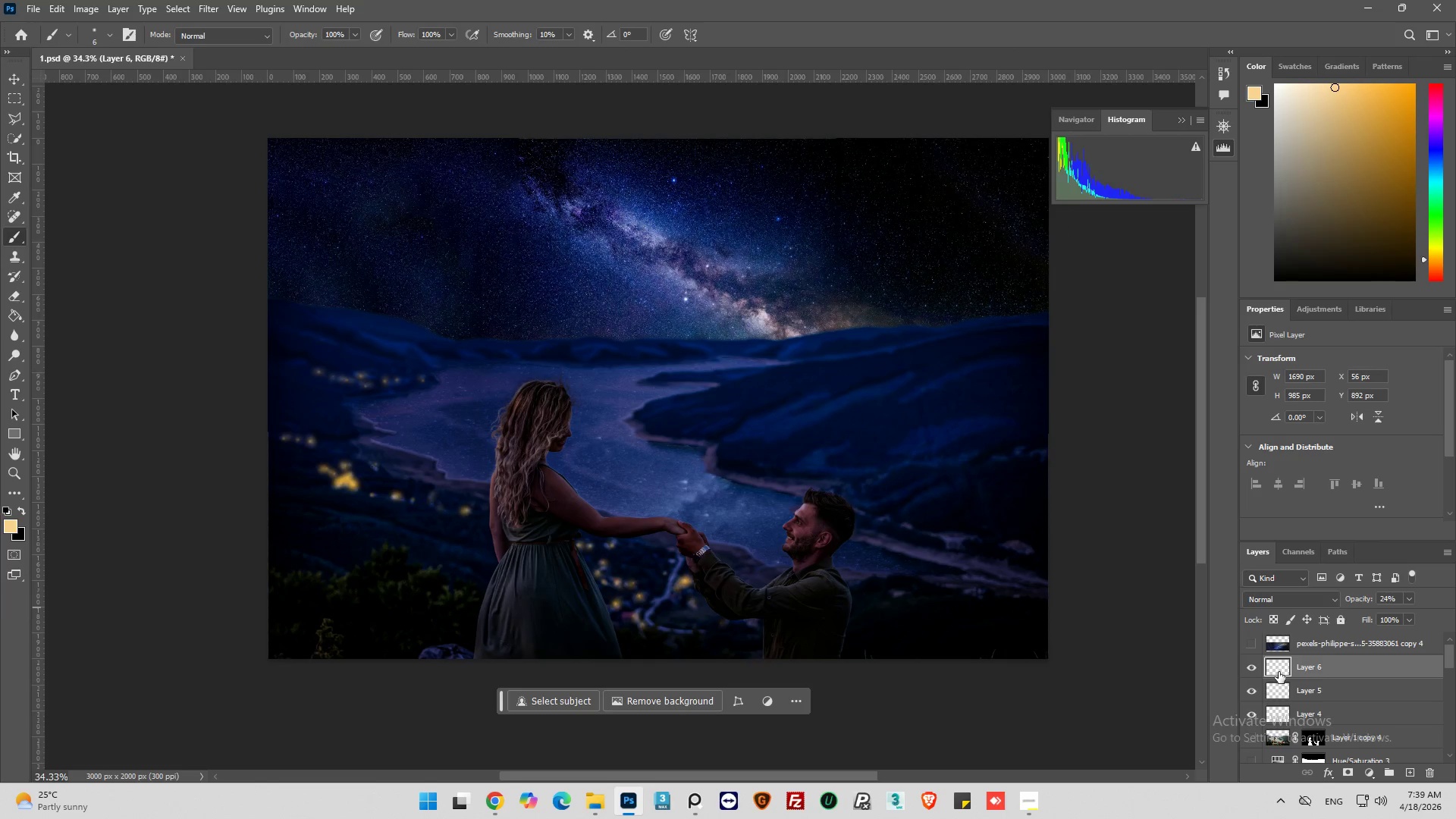 
left_click([1279, 672])
 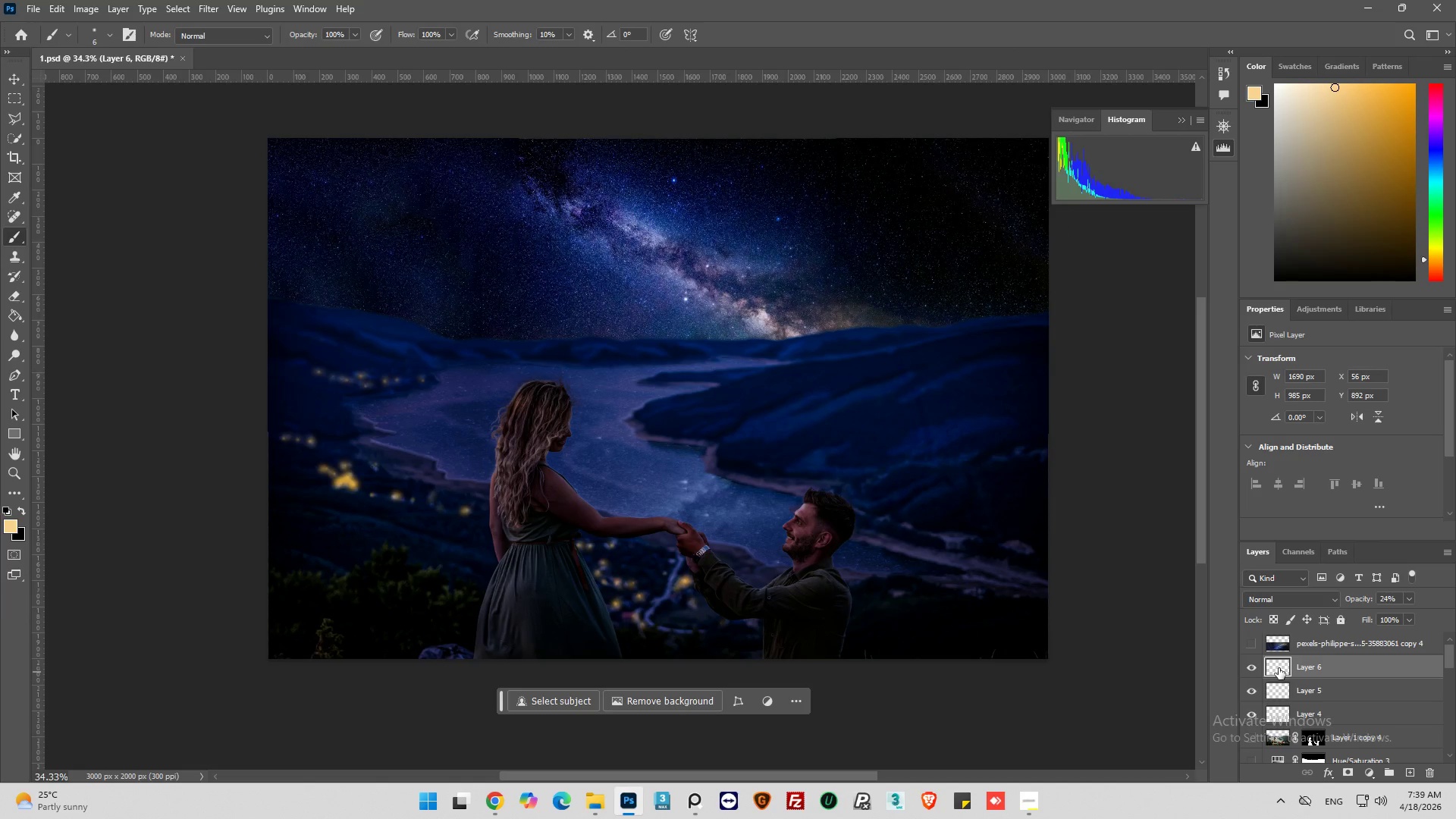 
key(Alt+Control+Shift+E)
 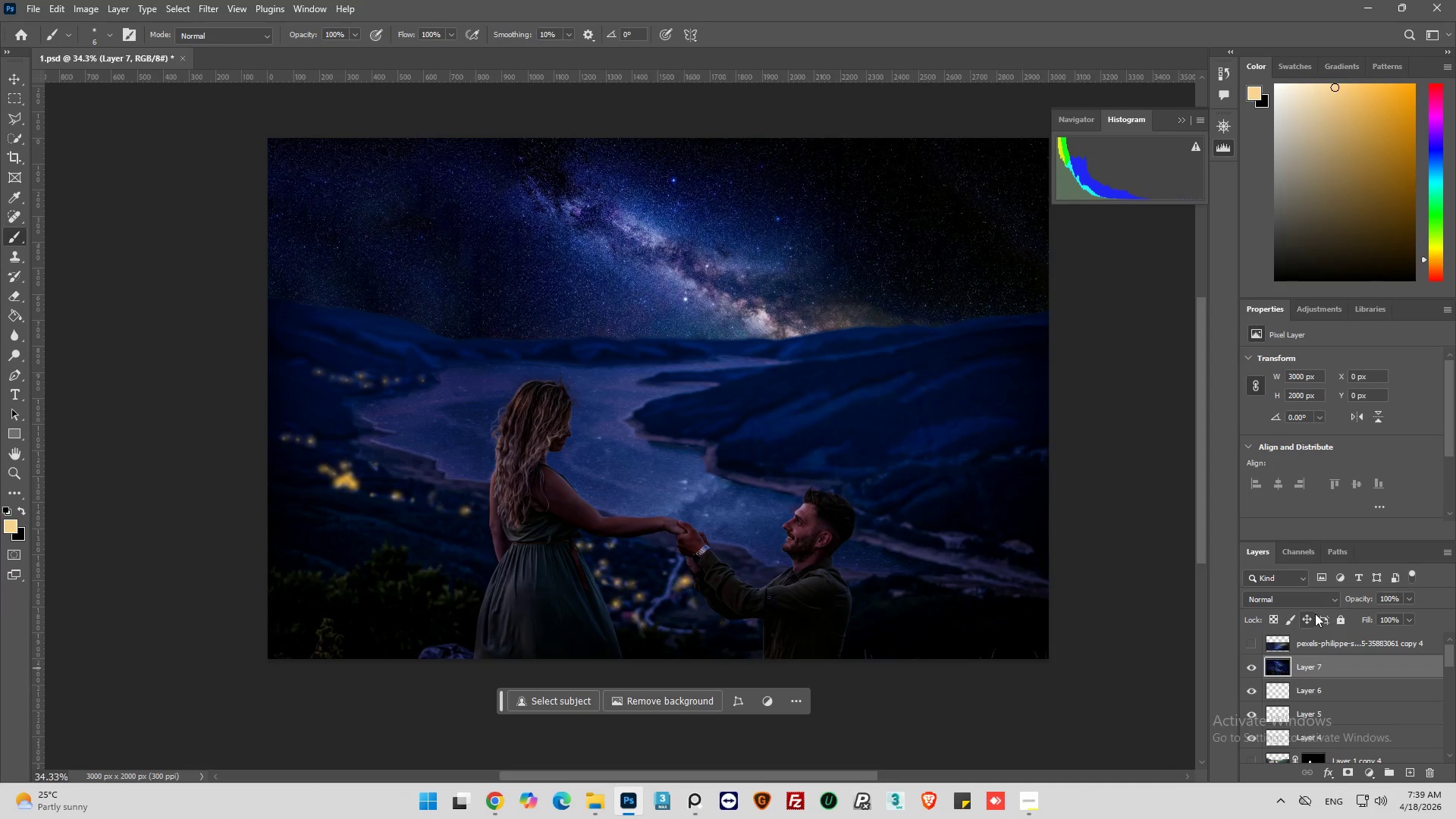 
key(Control+J)
 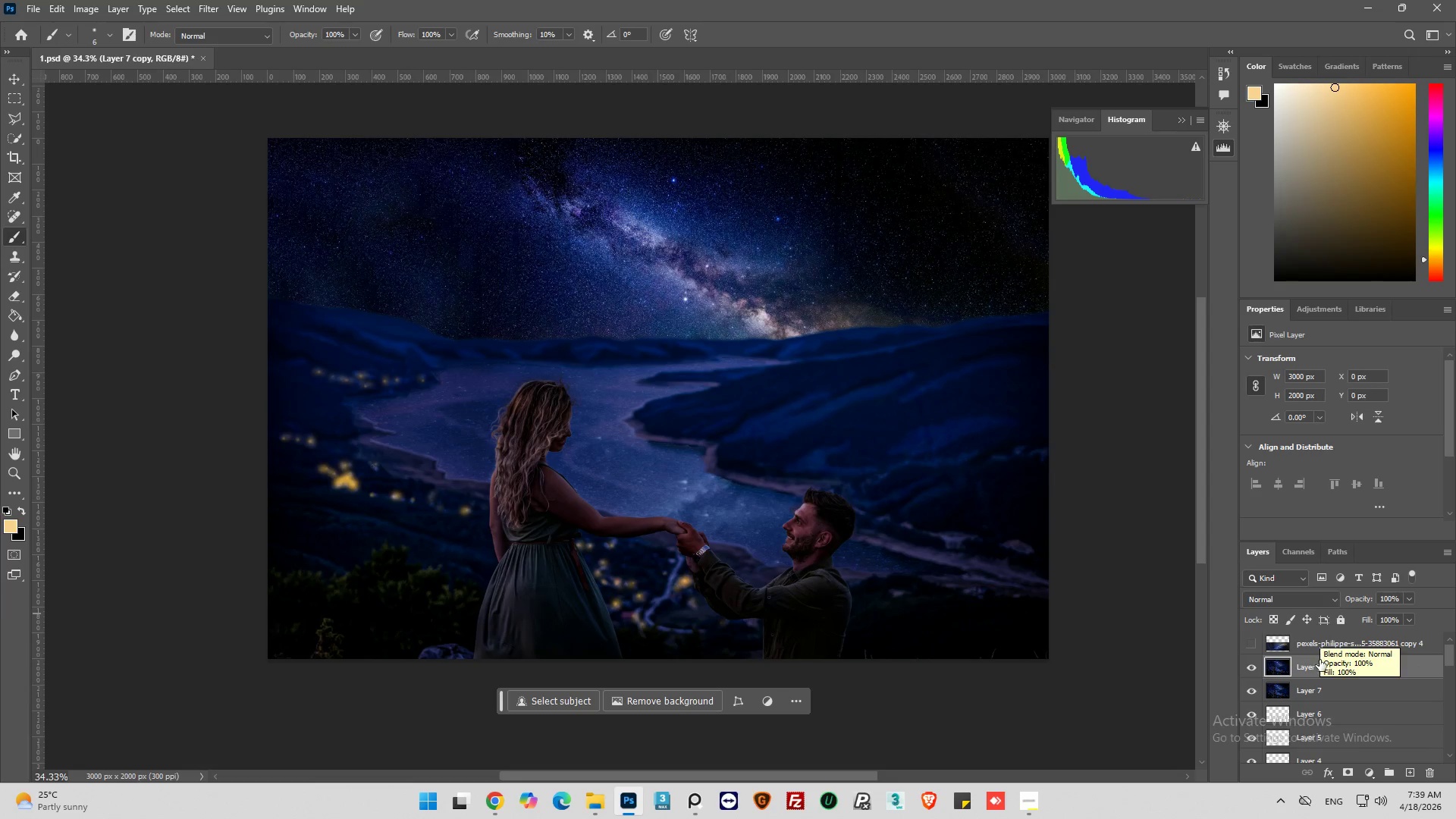 
right_click([1318, 666])
 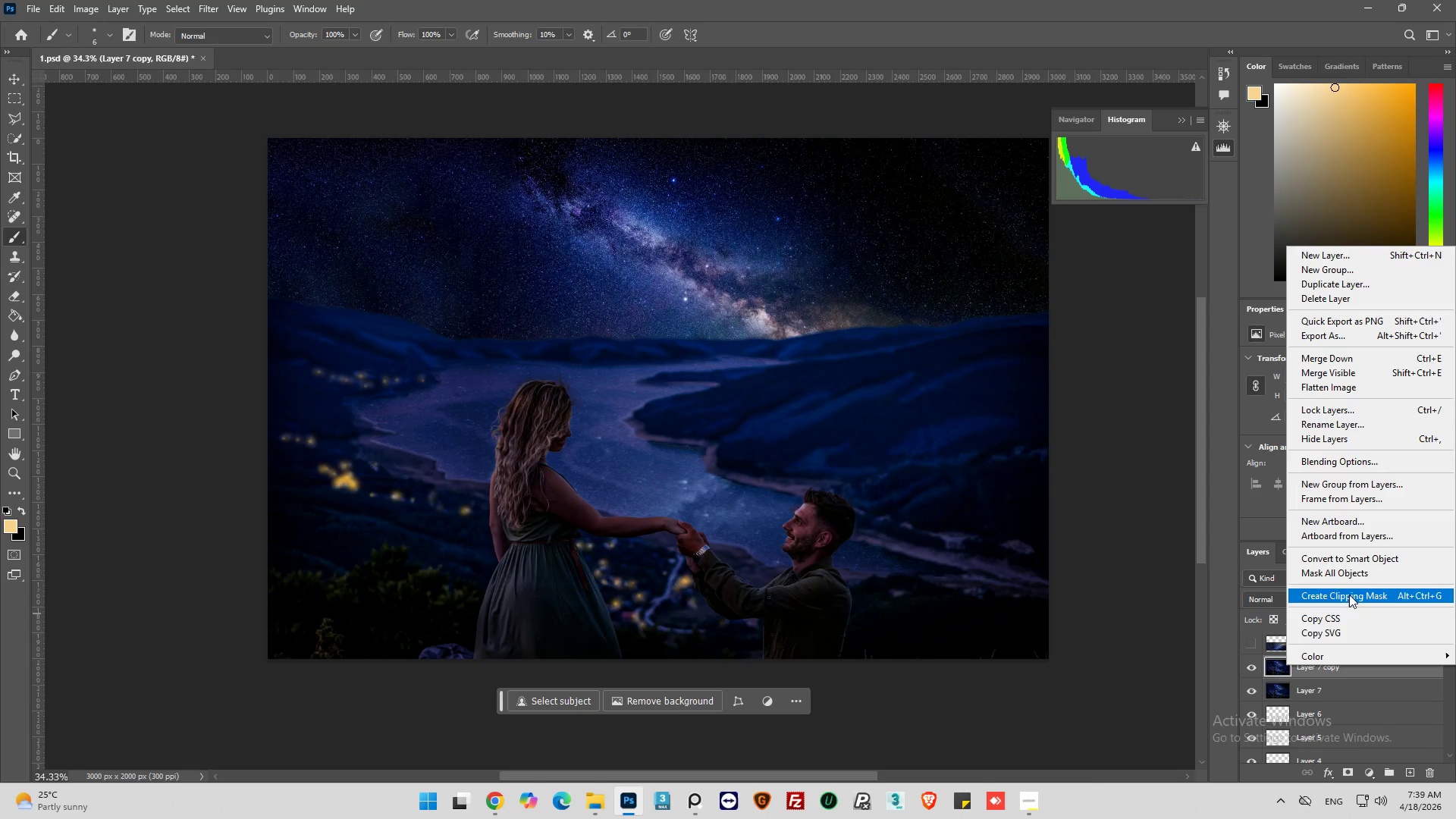 
left_click([1364, 561])
 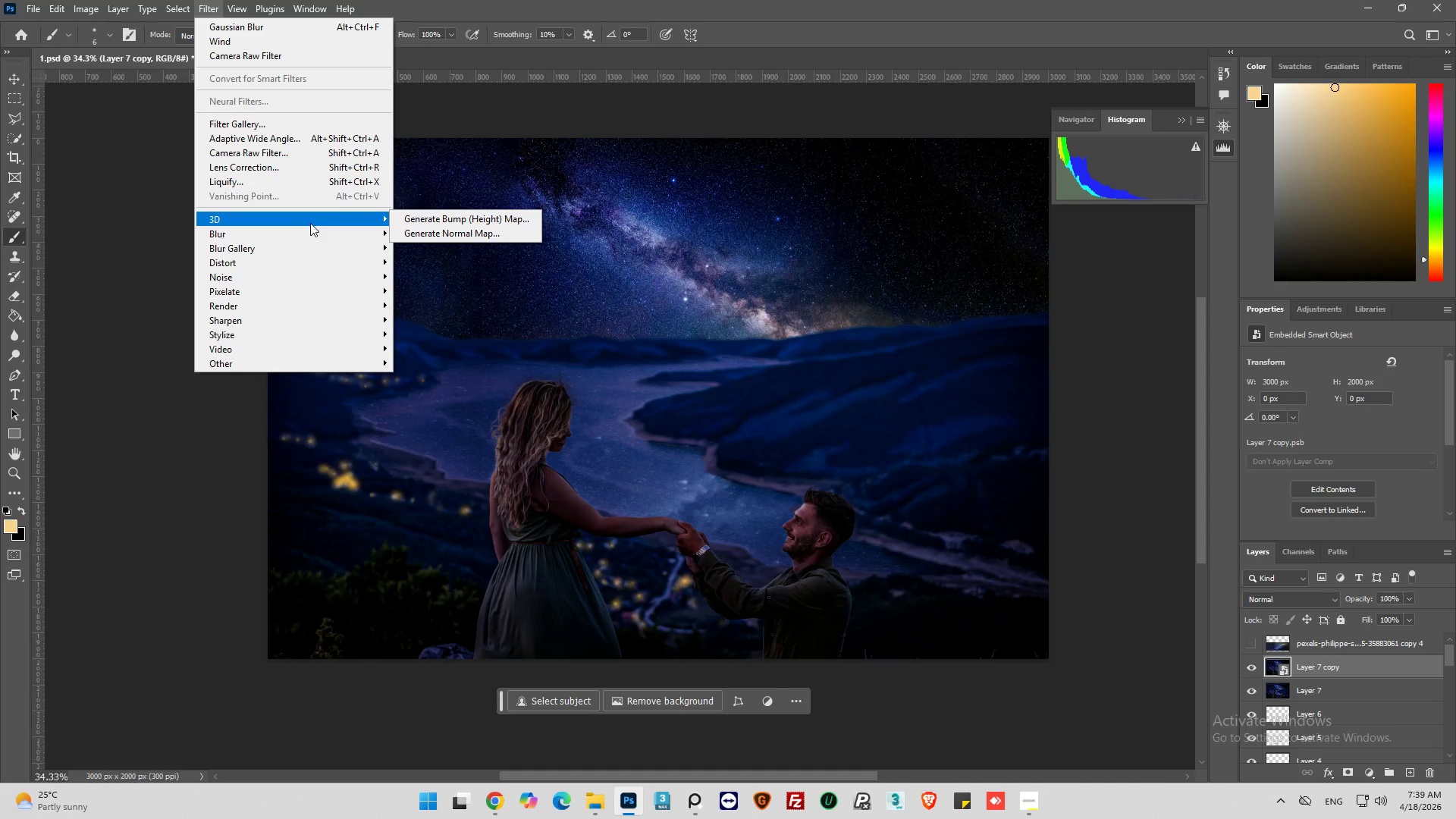 
wait(5.08)
 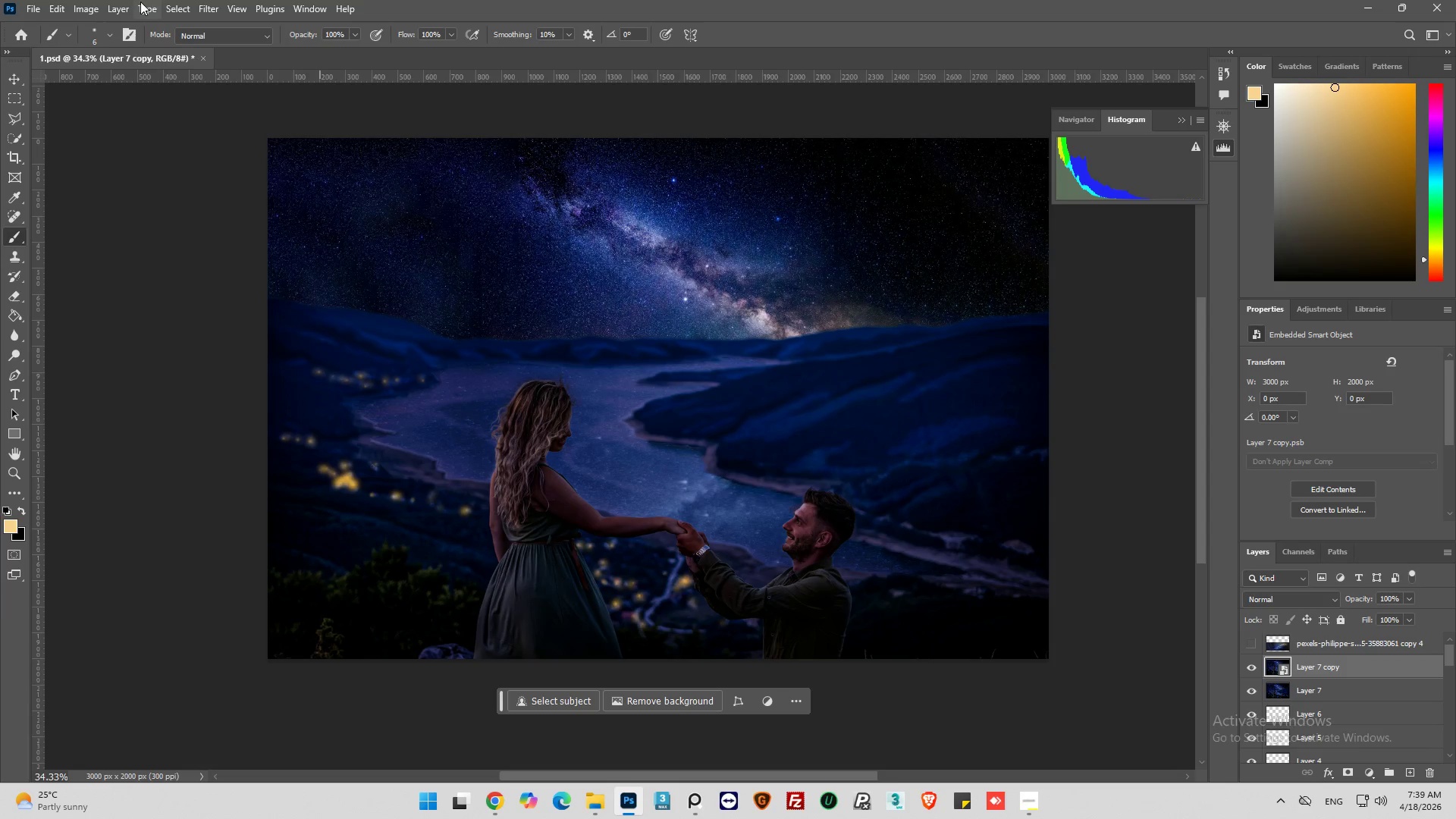 
left_click([309, 158])
 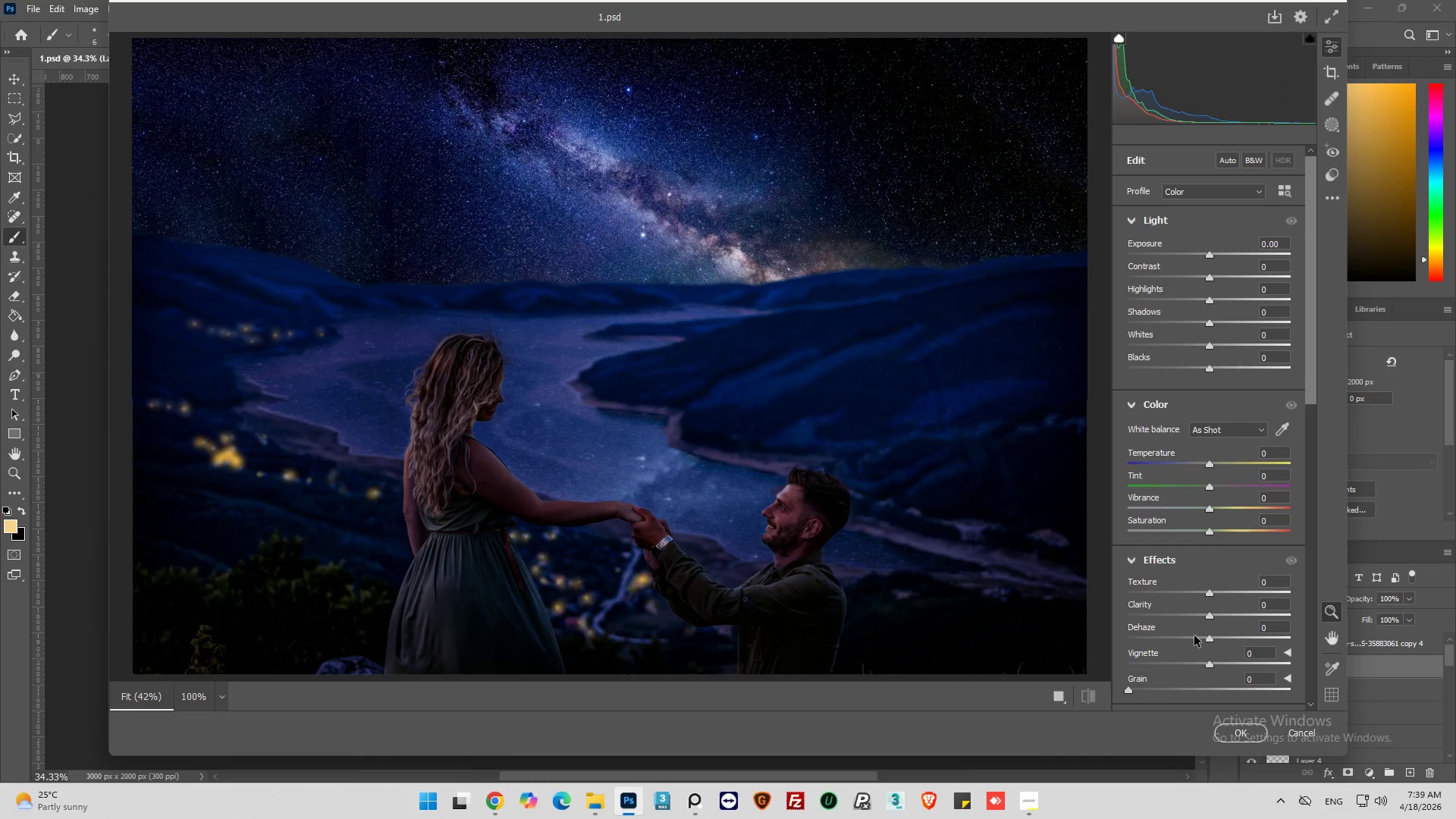 
wait(6.5)
 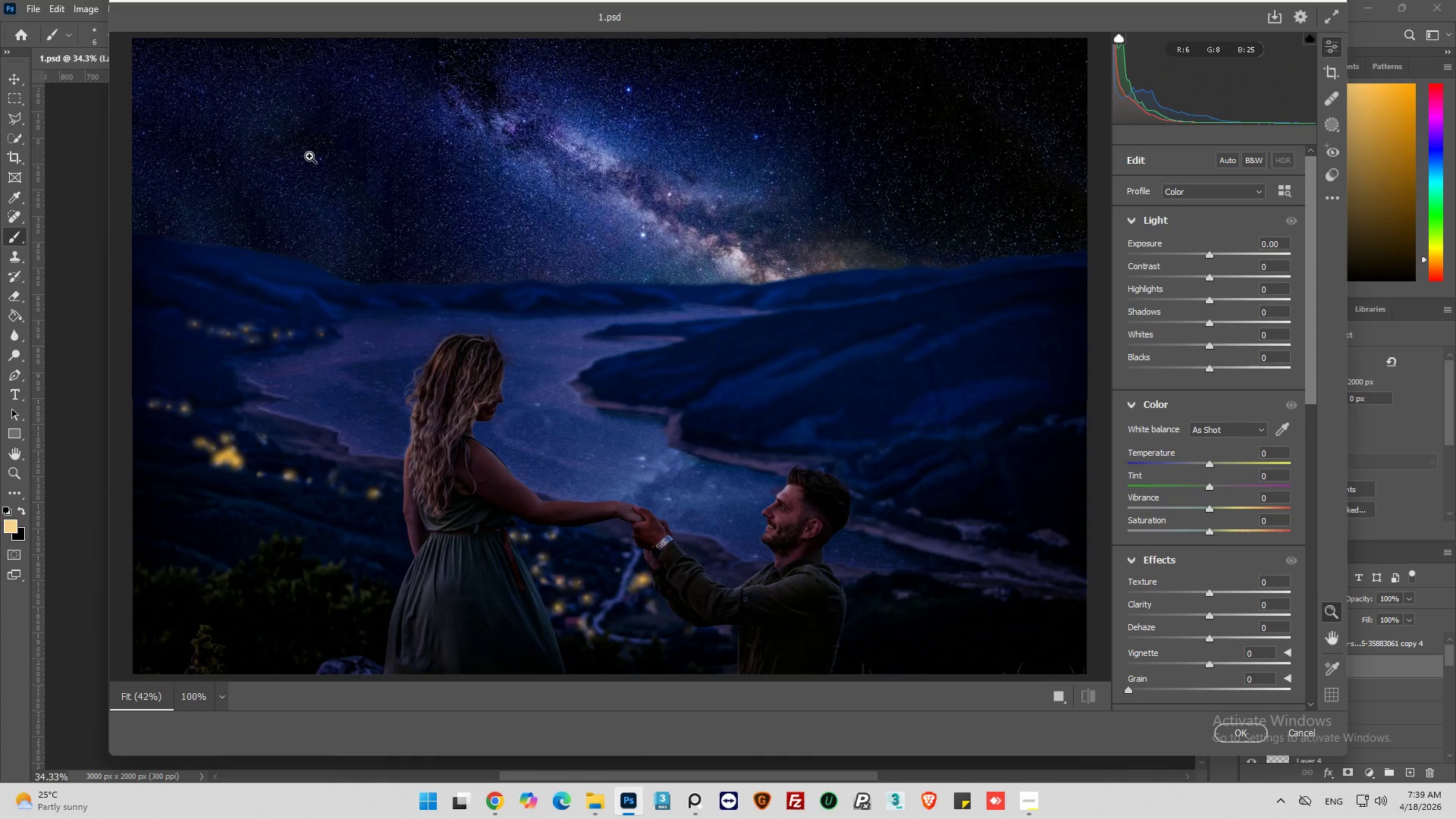 
left_click_drag(start_coordinate=[1209, 592], to_coordinate=[1236, 595])
 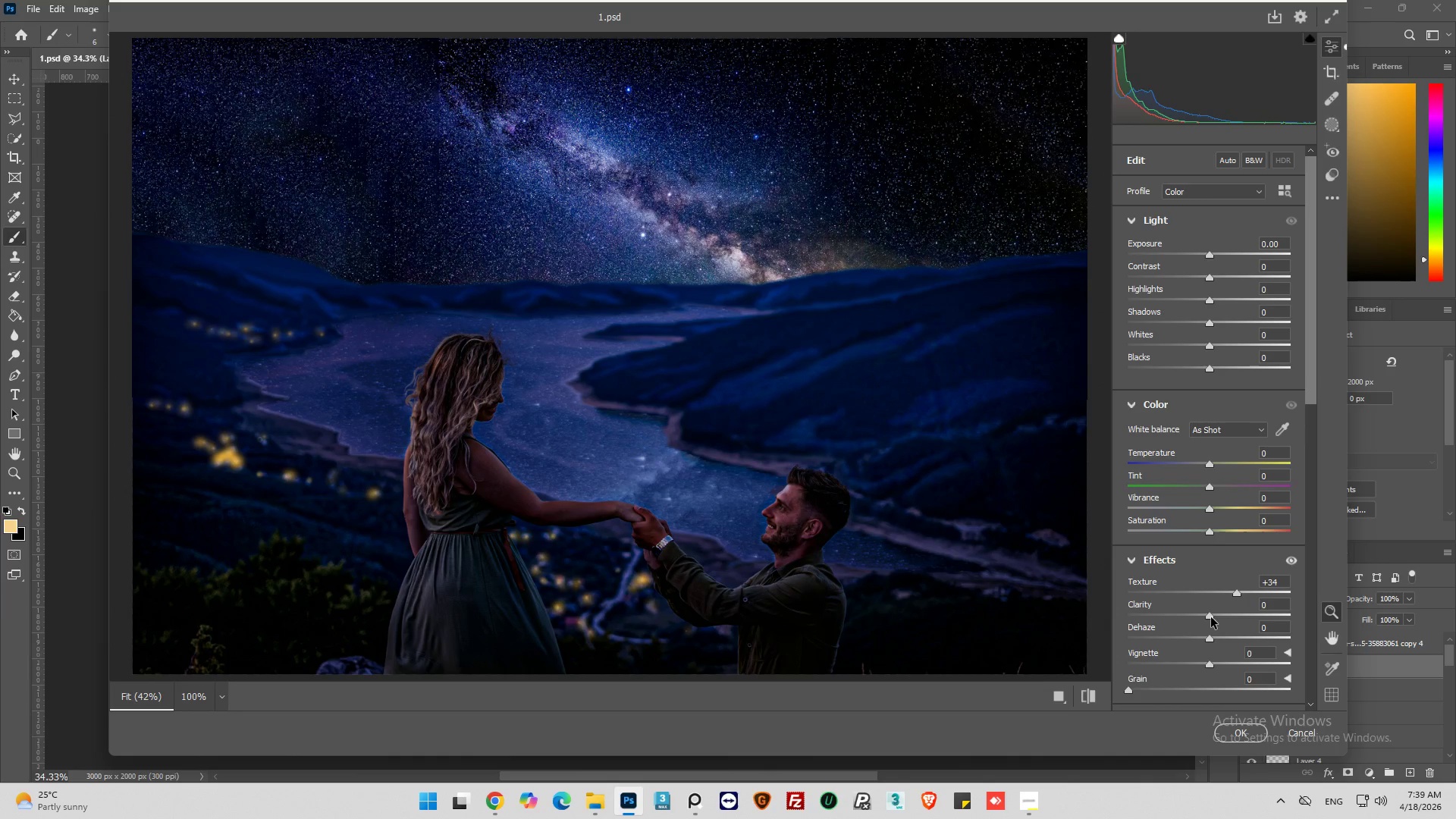 
left_click_drag(start_coordinate=[1210, 617], to_coordinate=[1258, 626])
 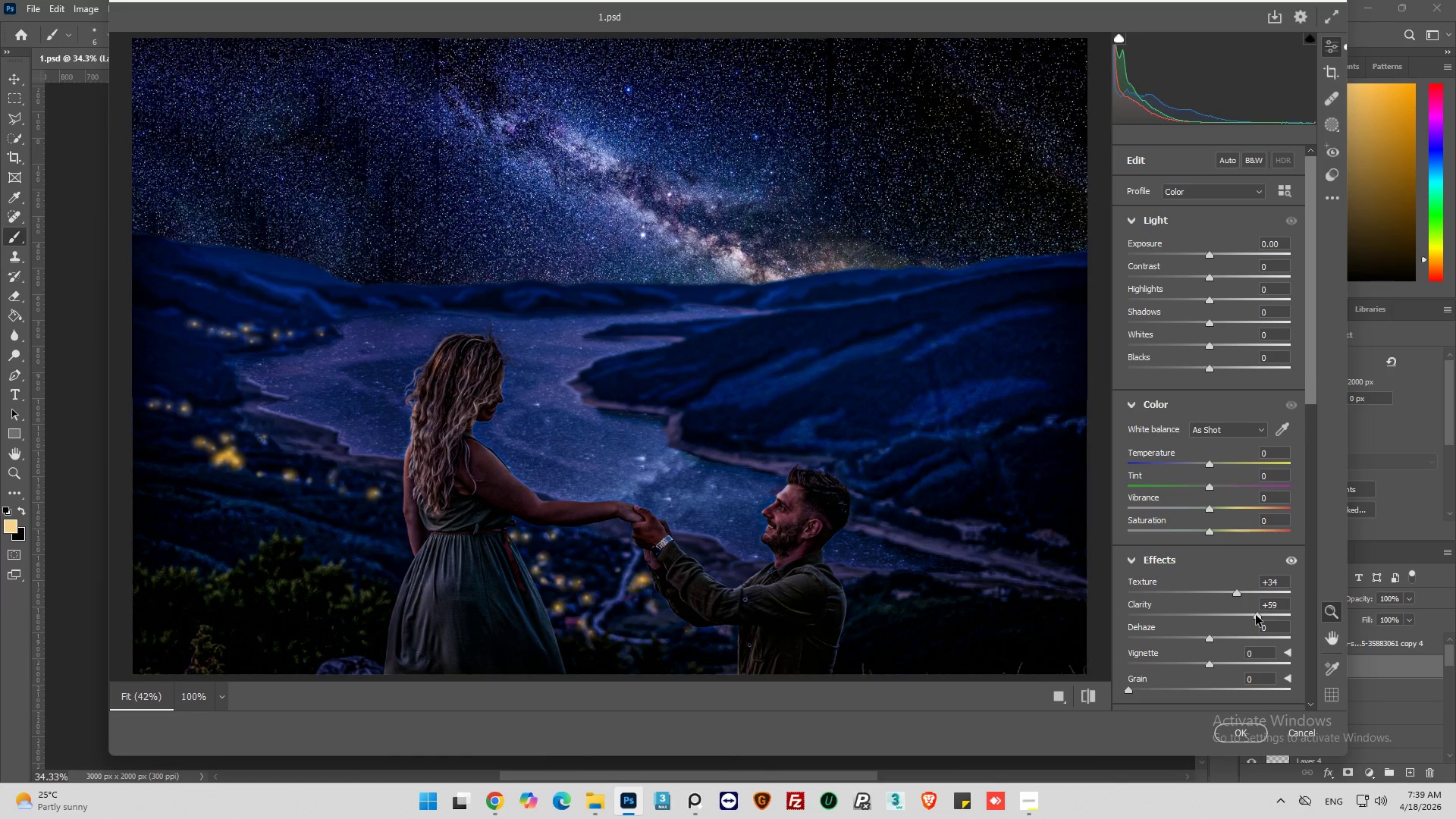 
left_click_drag(start_coordinate=[1256, 615], to_coordinate=[1222, 620])
 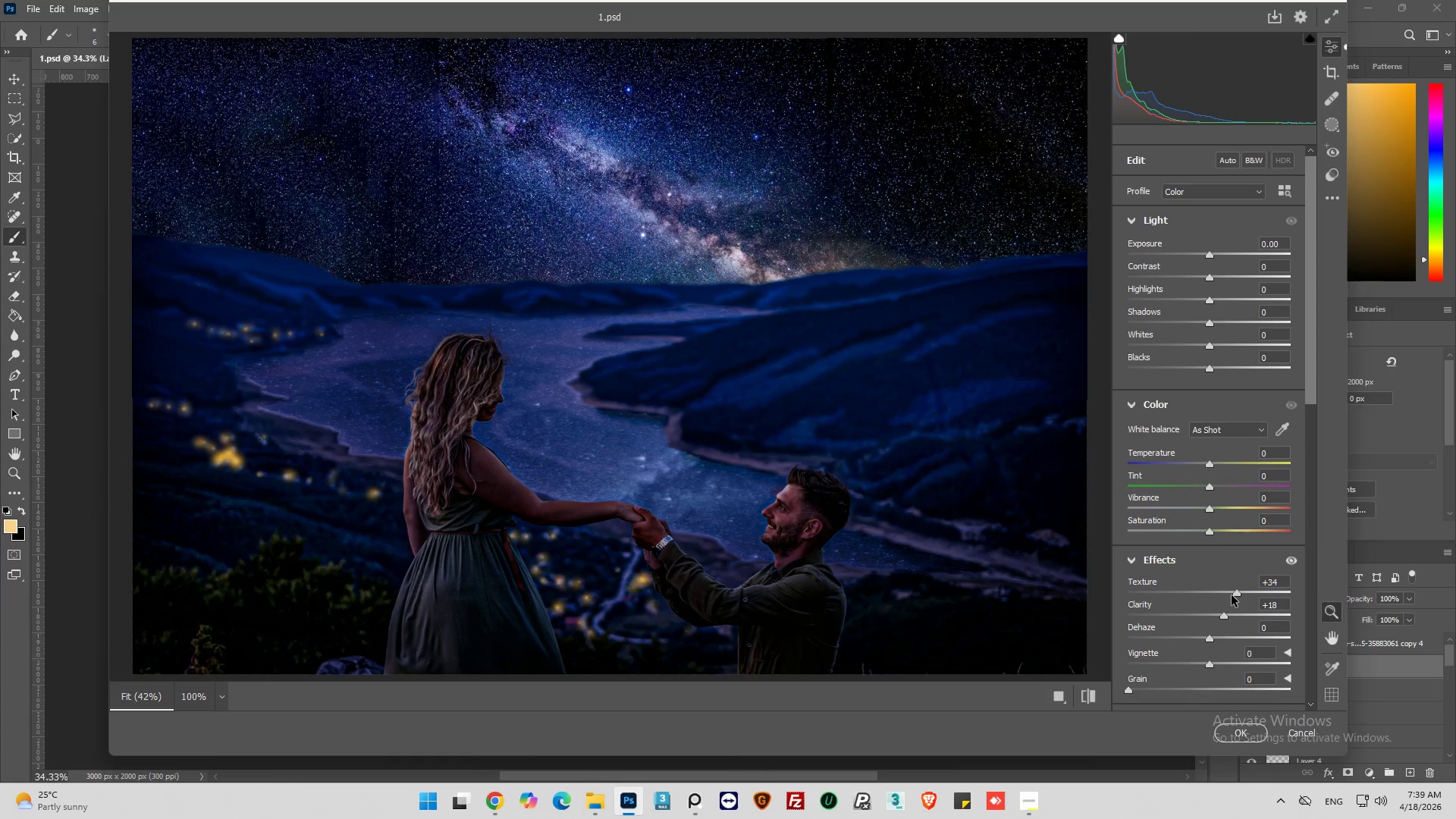 
left_click_drag(start_coordinate=[1233, 595], to_coordinate=[1207, 608])
 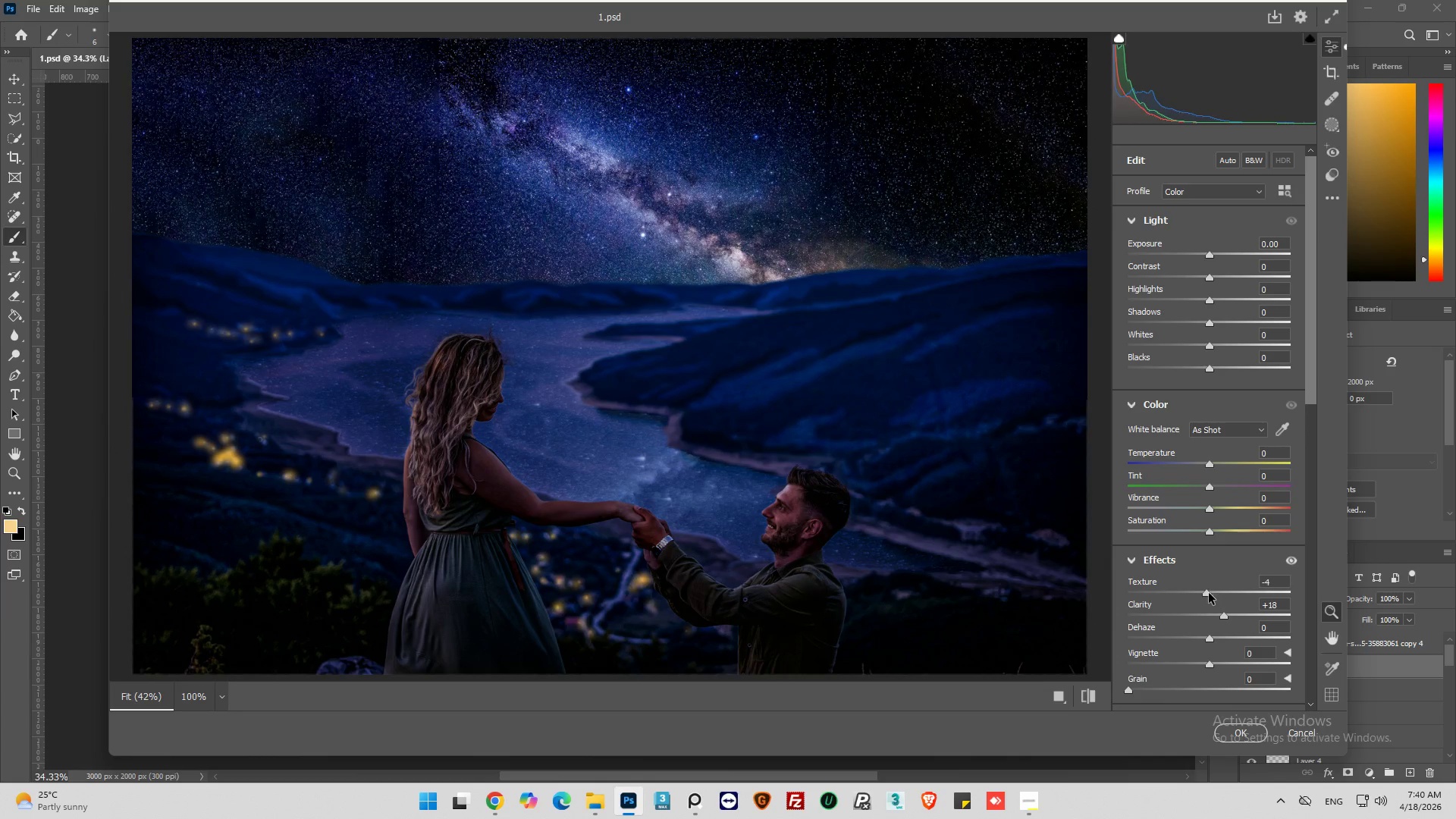 
wait(10.03)
 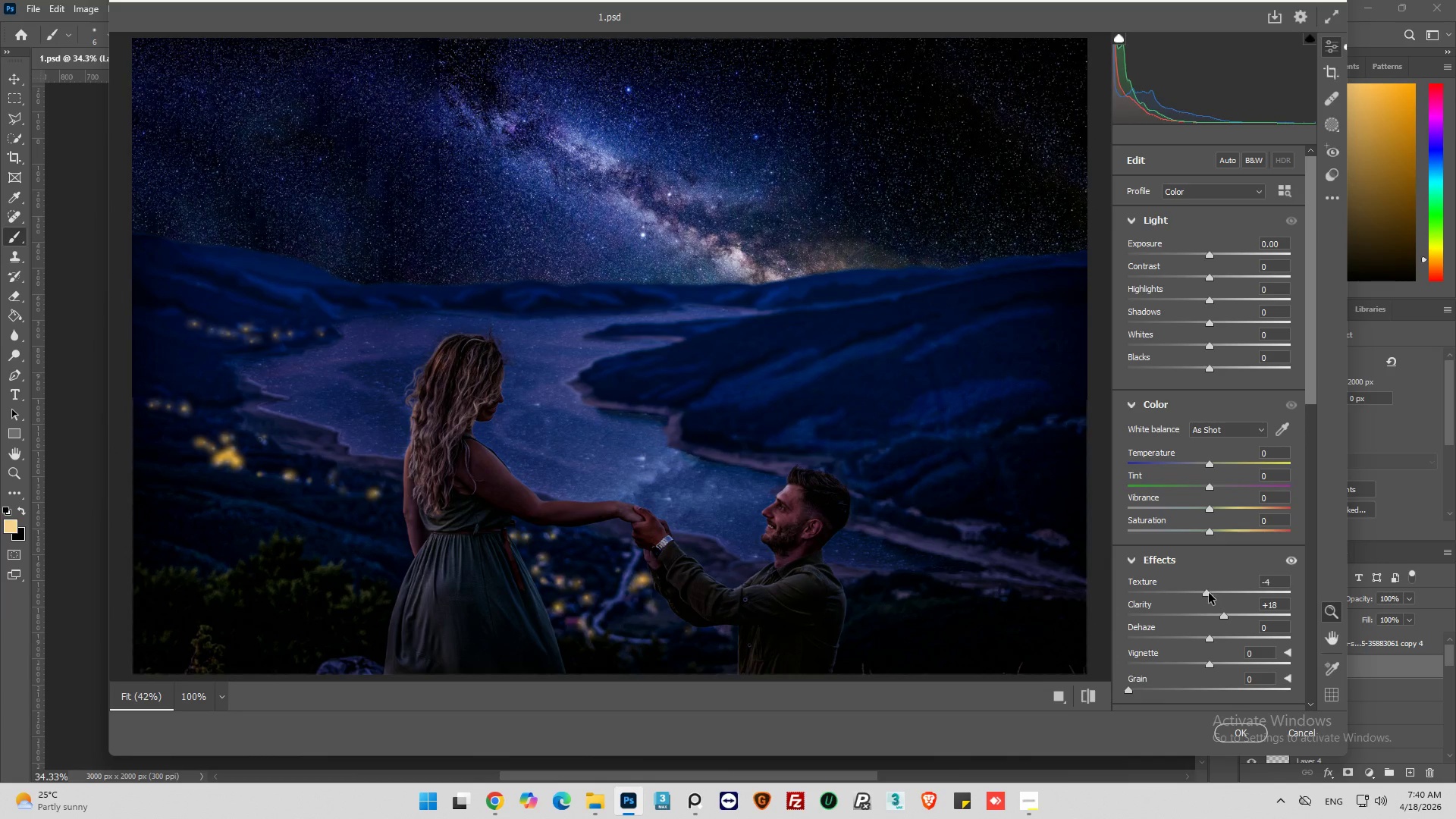 
left_click_drag(start_coordinate=[1209, 638], to_coordinate=[1209, 642])
 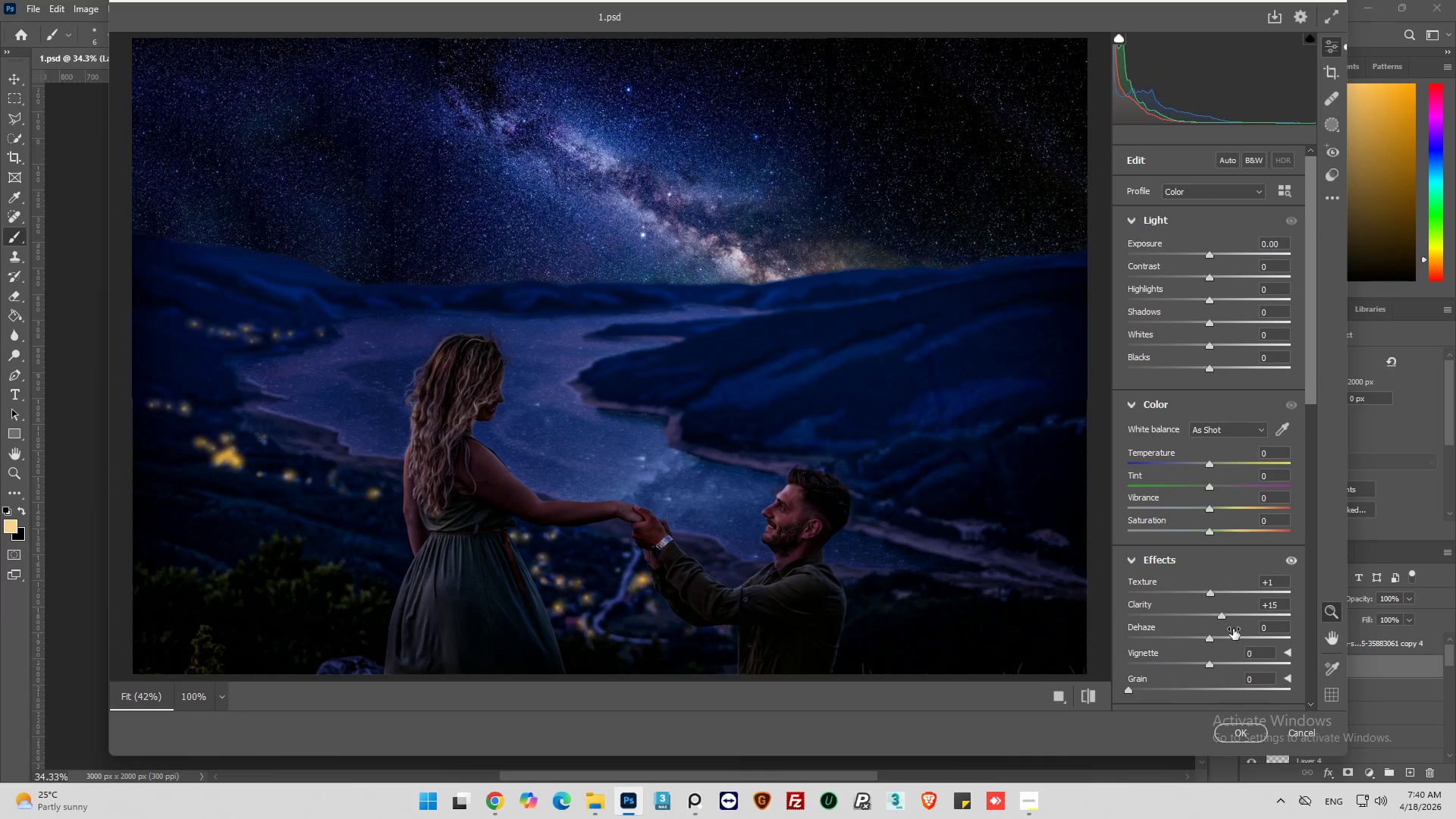 
left_click_drag(start_coordinate=[1127, 692], to_coordinate=[1162, 691])
 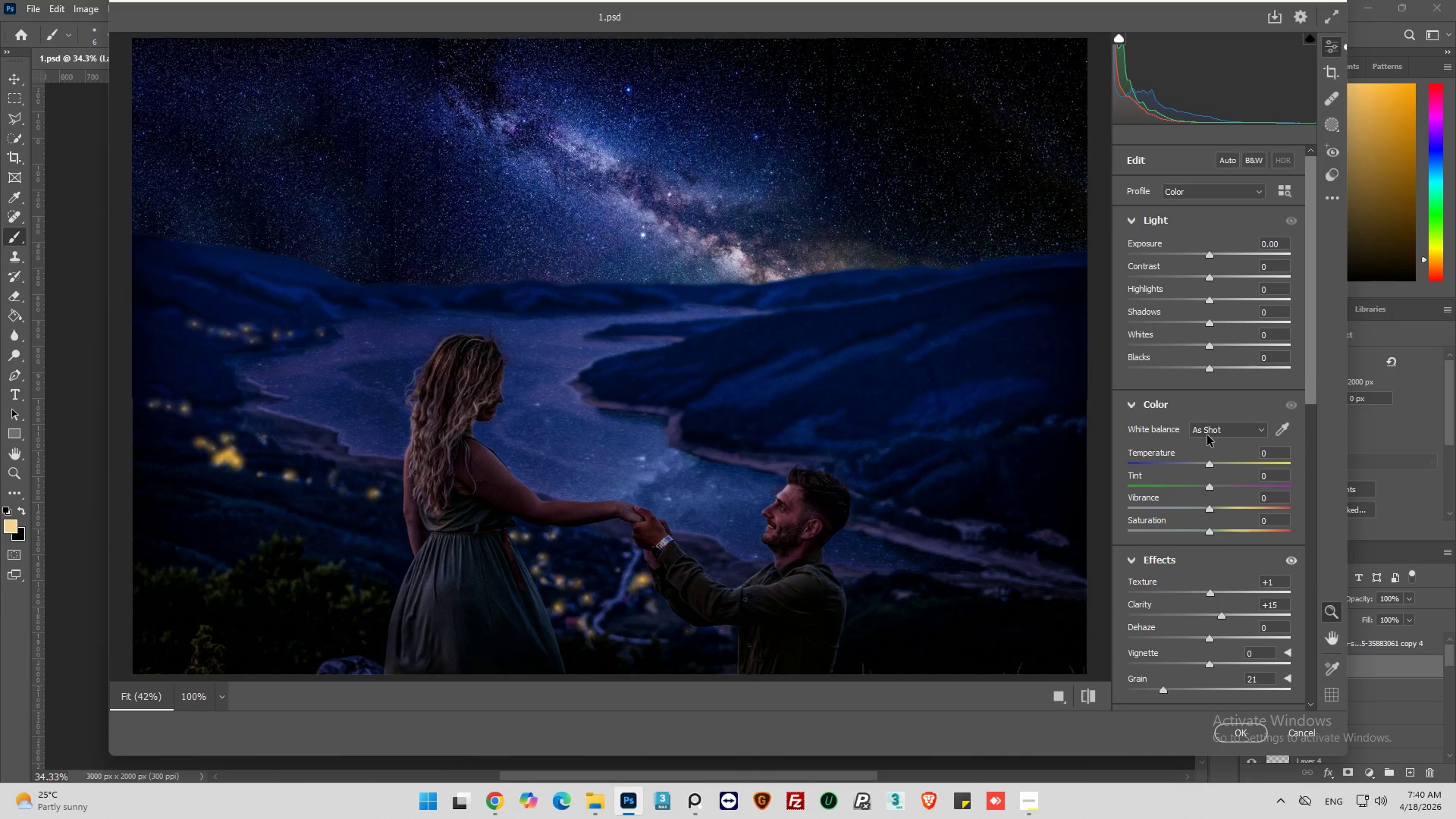 
left_click_drag(start_coordinate=[1210, 463], to_coordinate=[1203, 451])
 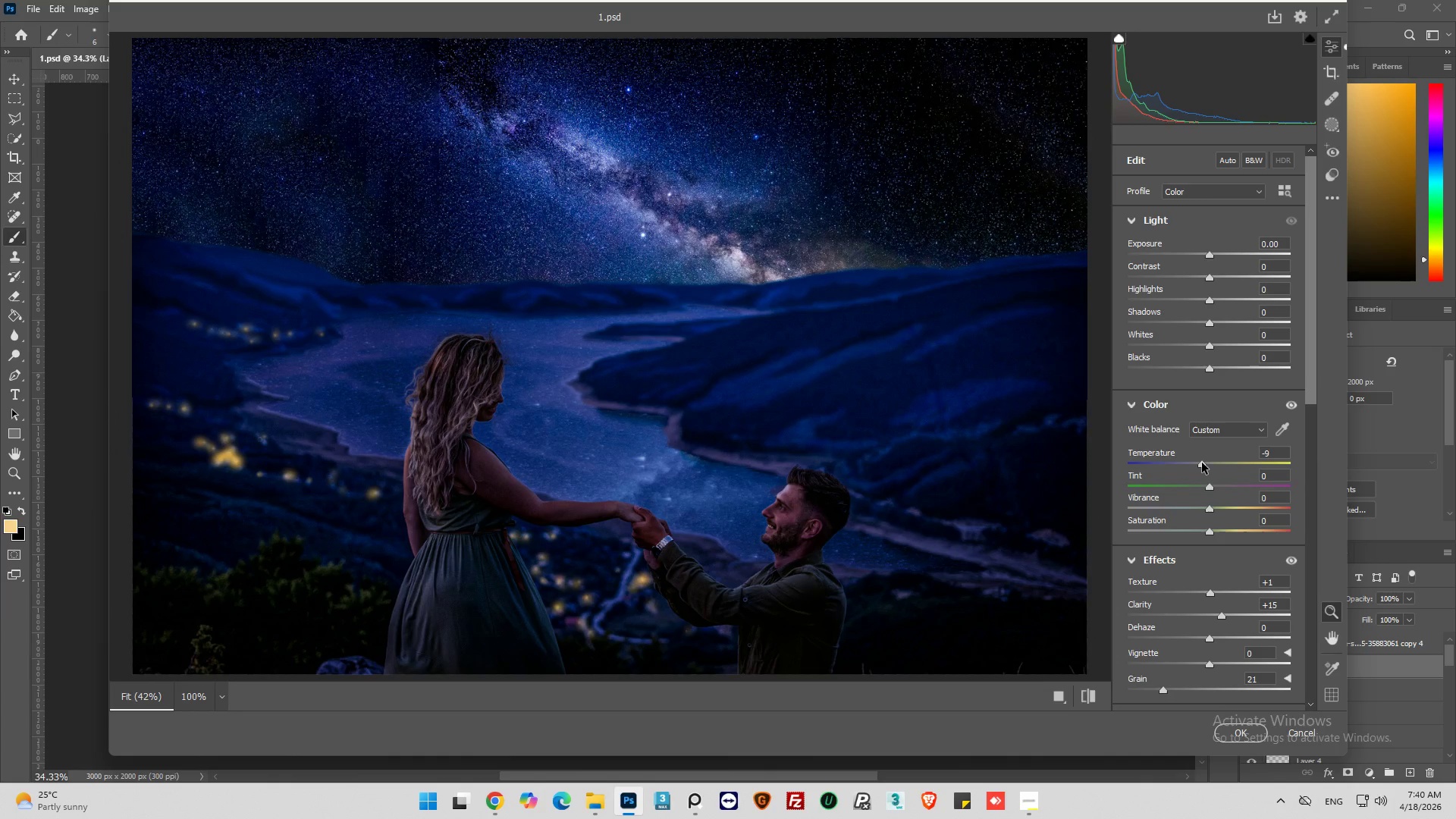 
left_click_drag(start_coordinate=[1202, 463], to_coordinate=[1222, 468])
 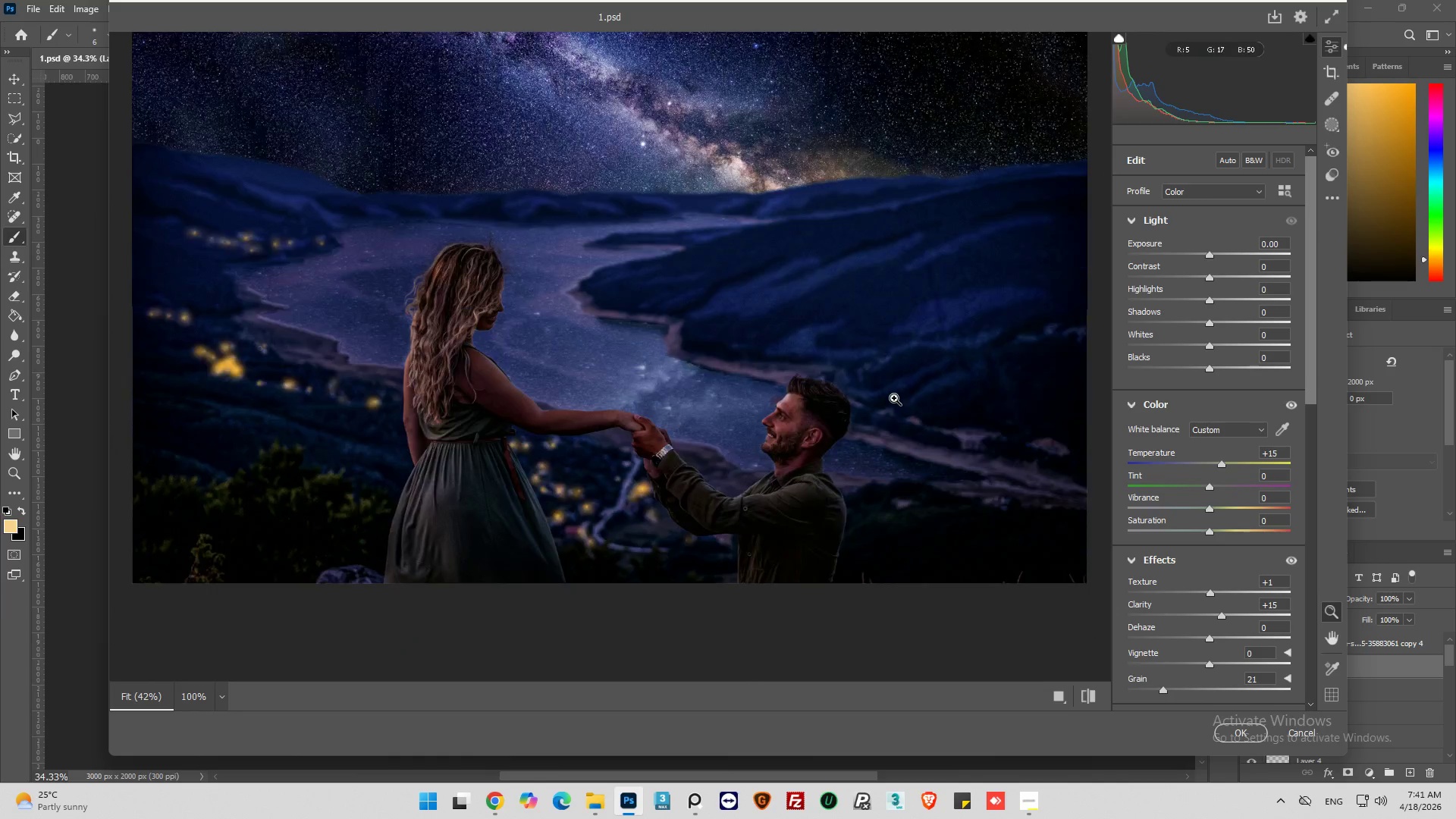 
scroll: coordinate [894, 398], scroll_direction: down, amount: 1.0
 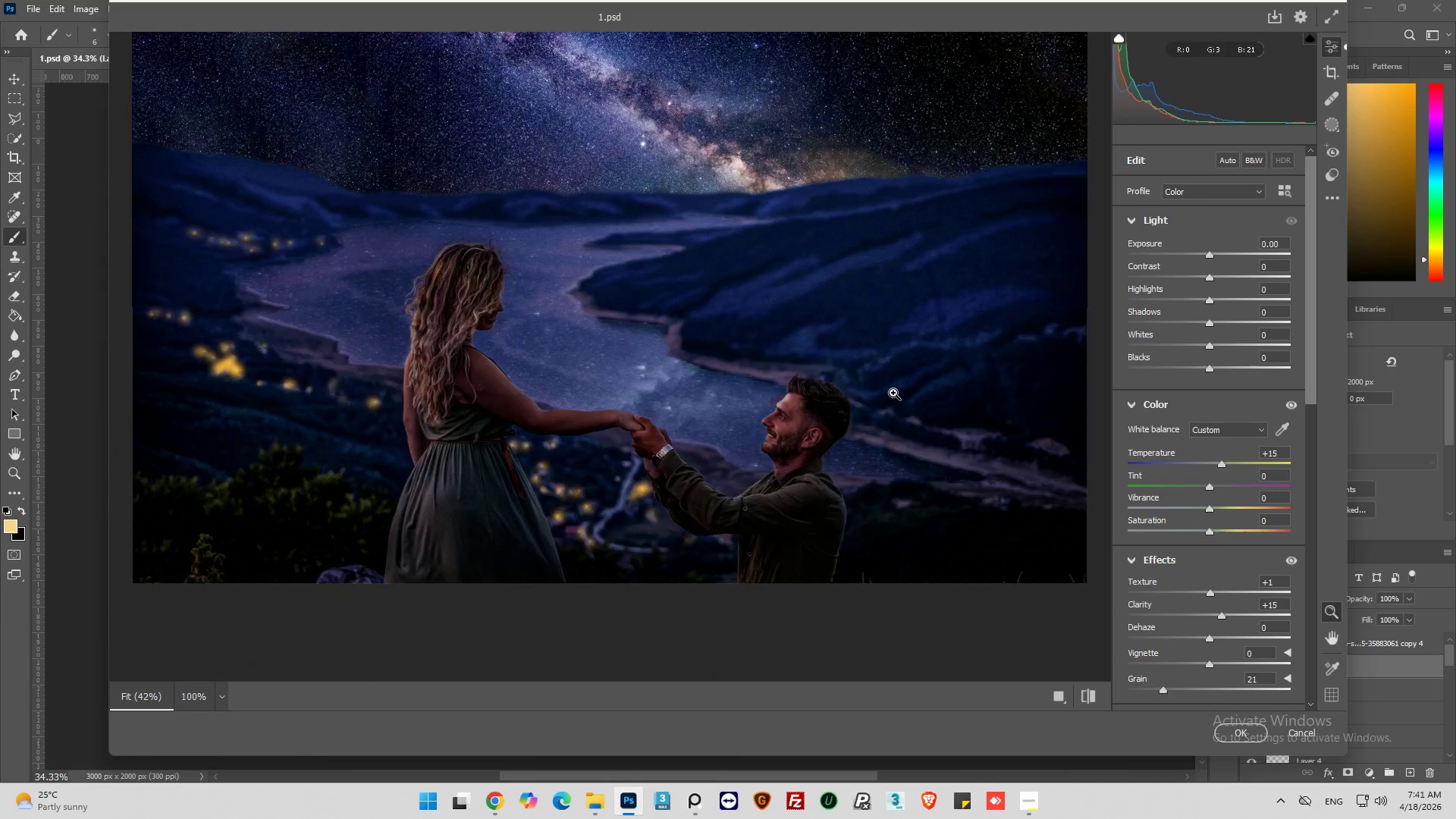 
scroll: coordinate [893, 391], scroll_direction: up, amount: 2.0
 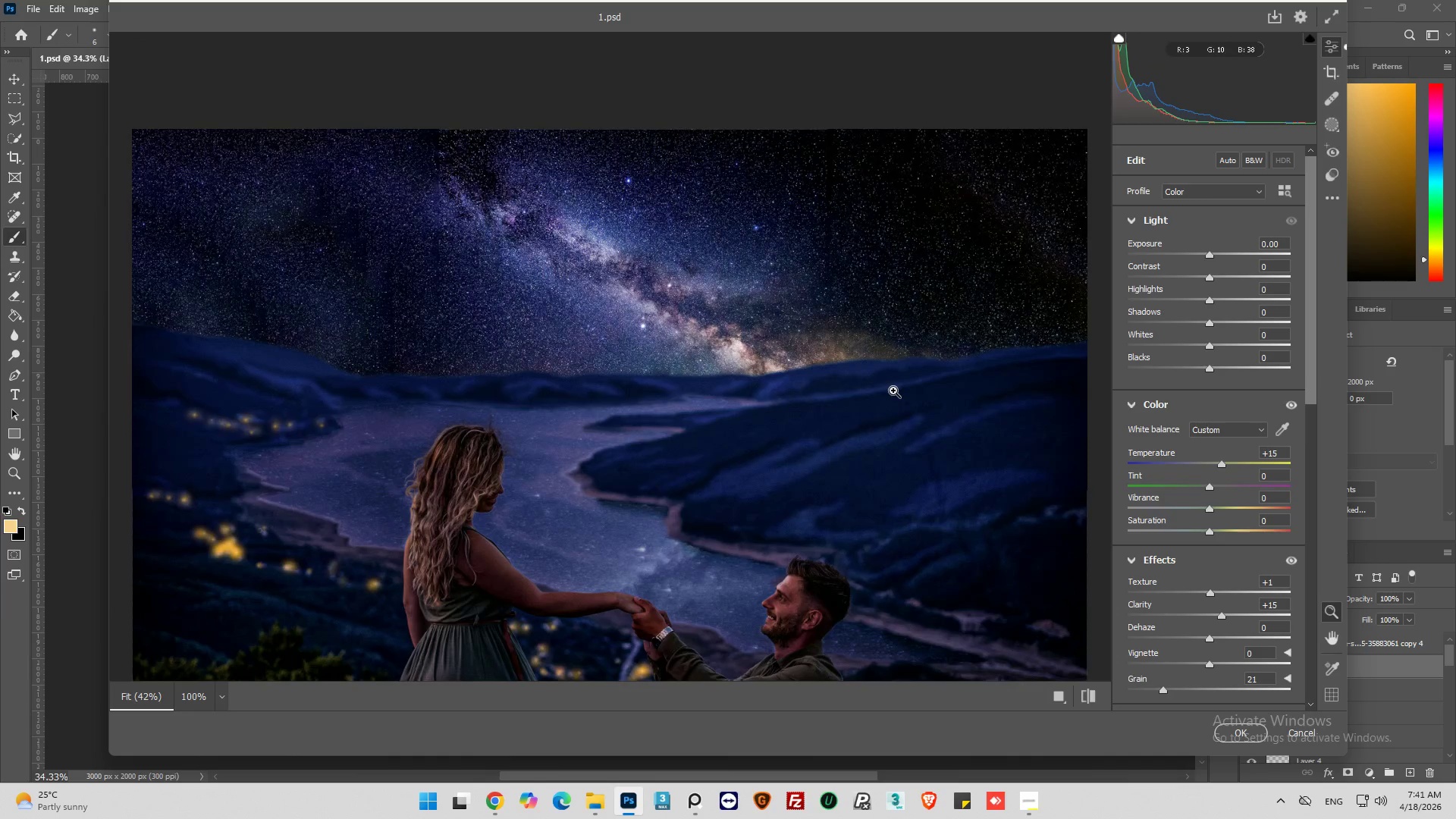 
hold_key(key=AltLeft, duration=0.33)
hold_key(key=AltLeft, duration=0.95)
scroll: coordinate [888, 391], scroll_direction: down, amount: 11.0
 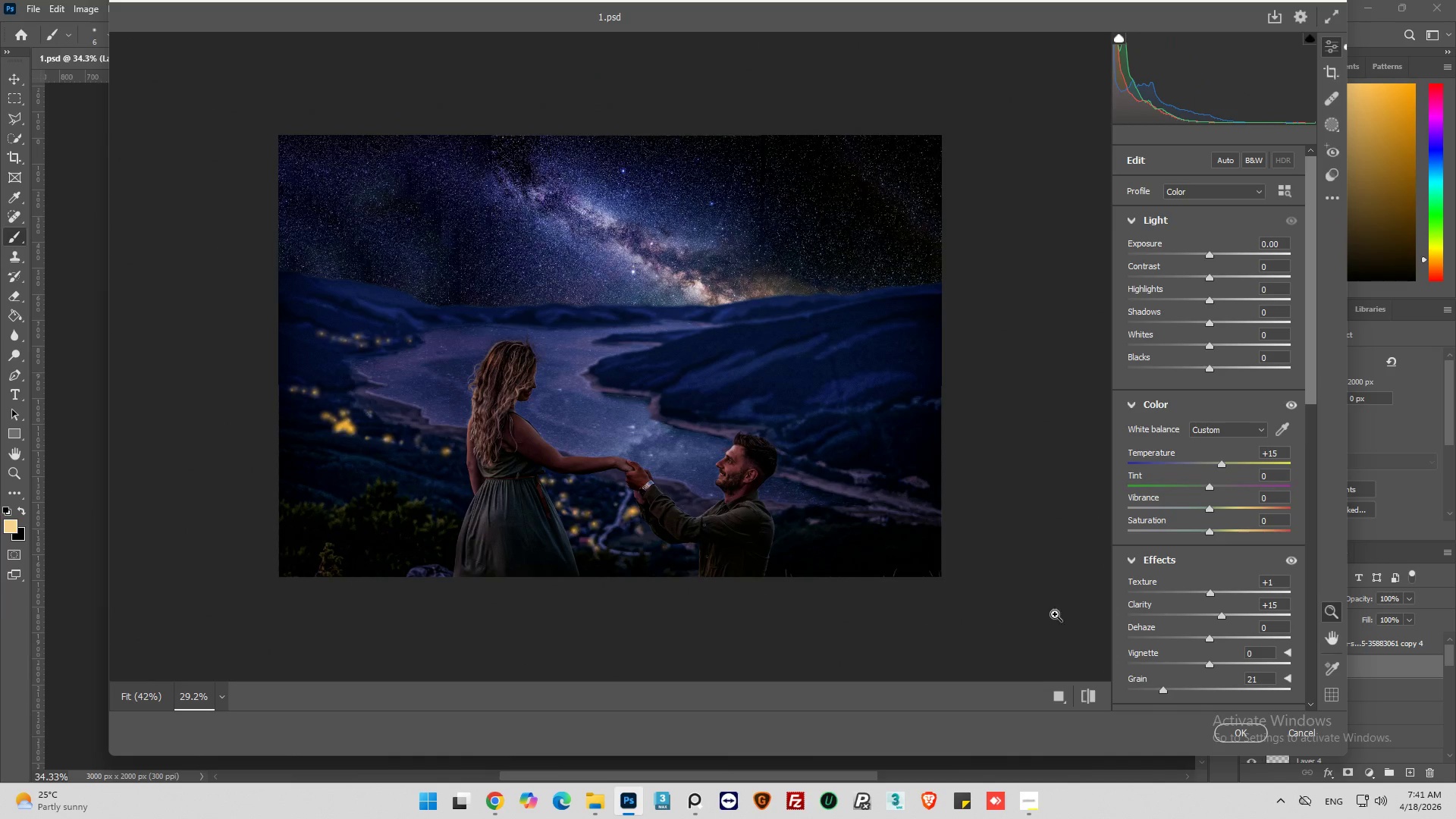 
left_click([1085, 701])
 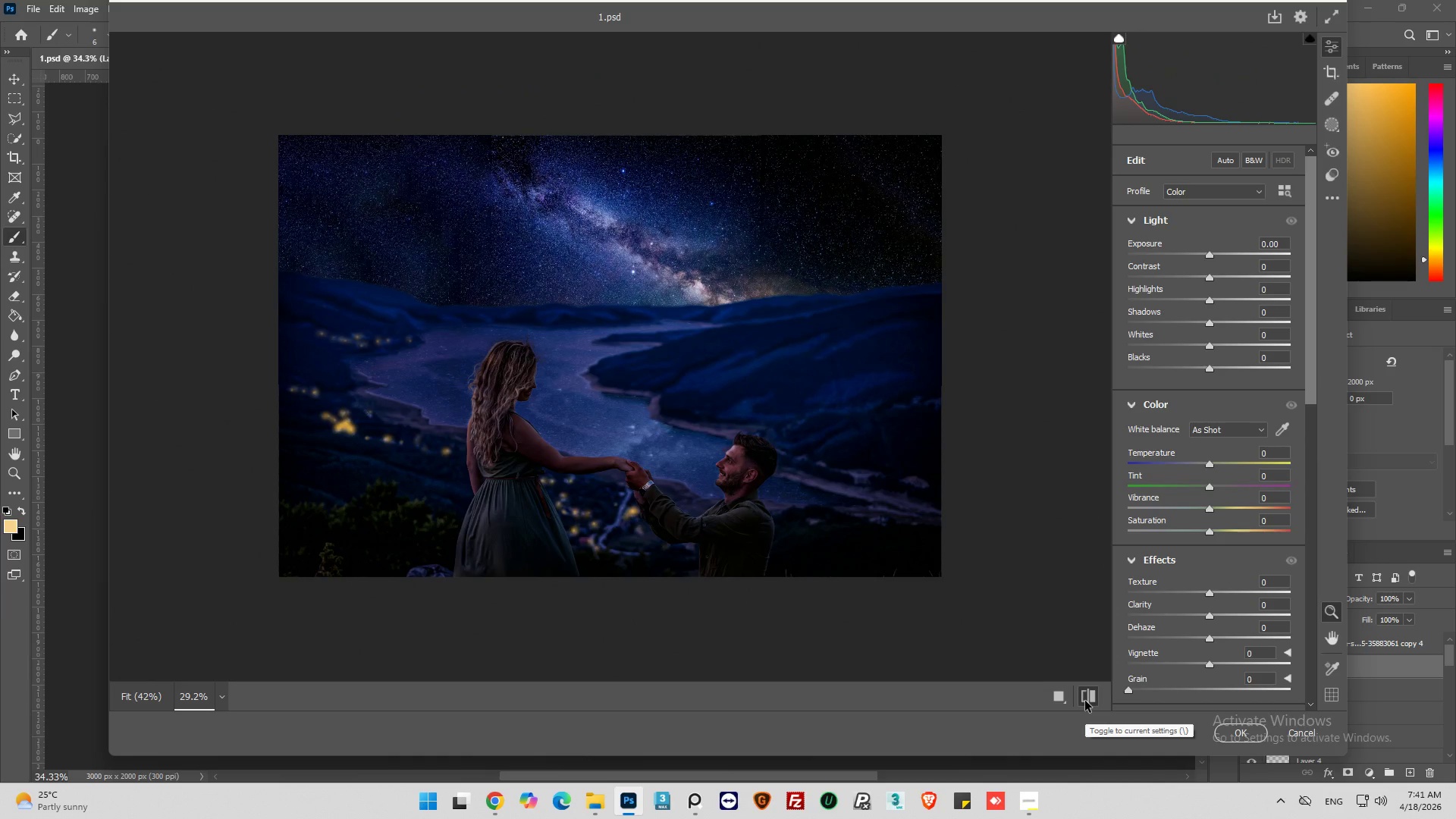 
left_click([1085, 701])
 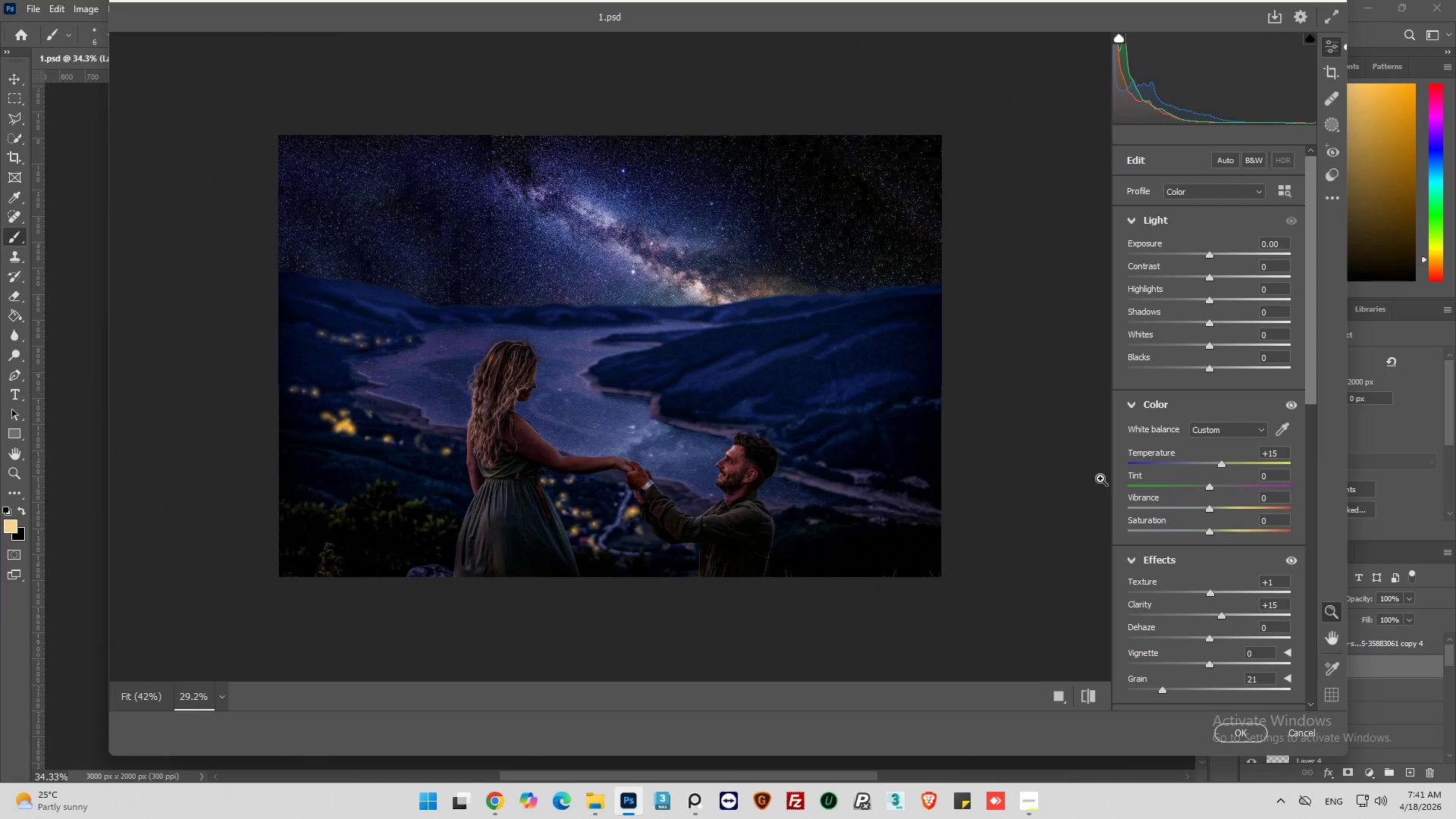 
wait(23.52)
 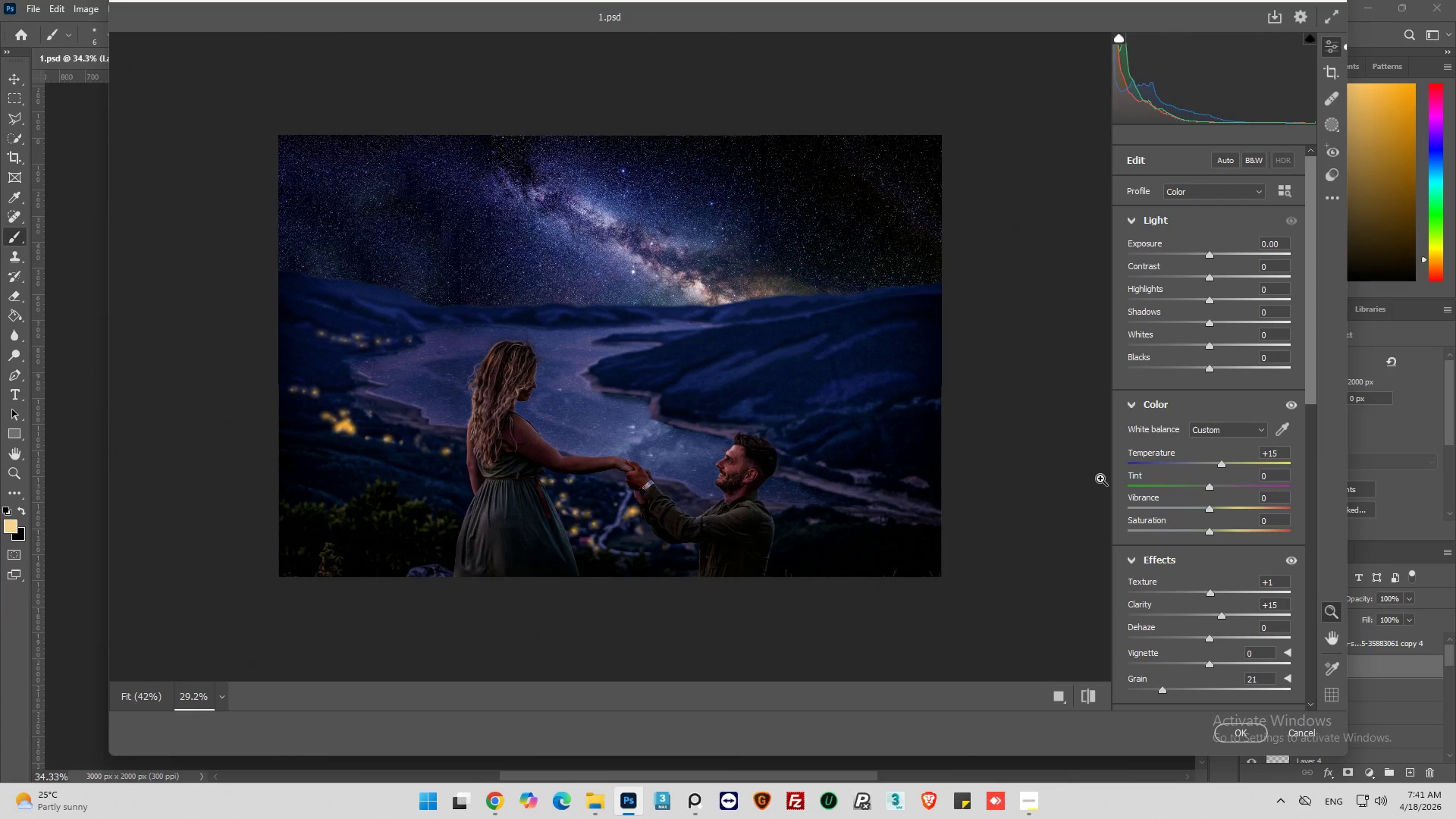 
hold_key(key=AltLeft, duration=1.34)
scroll: coordinate [916, 423], scroll_direction: up, amount: 16.0
 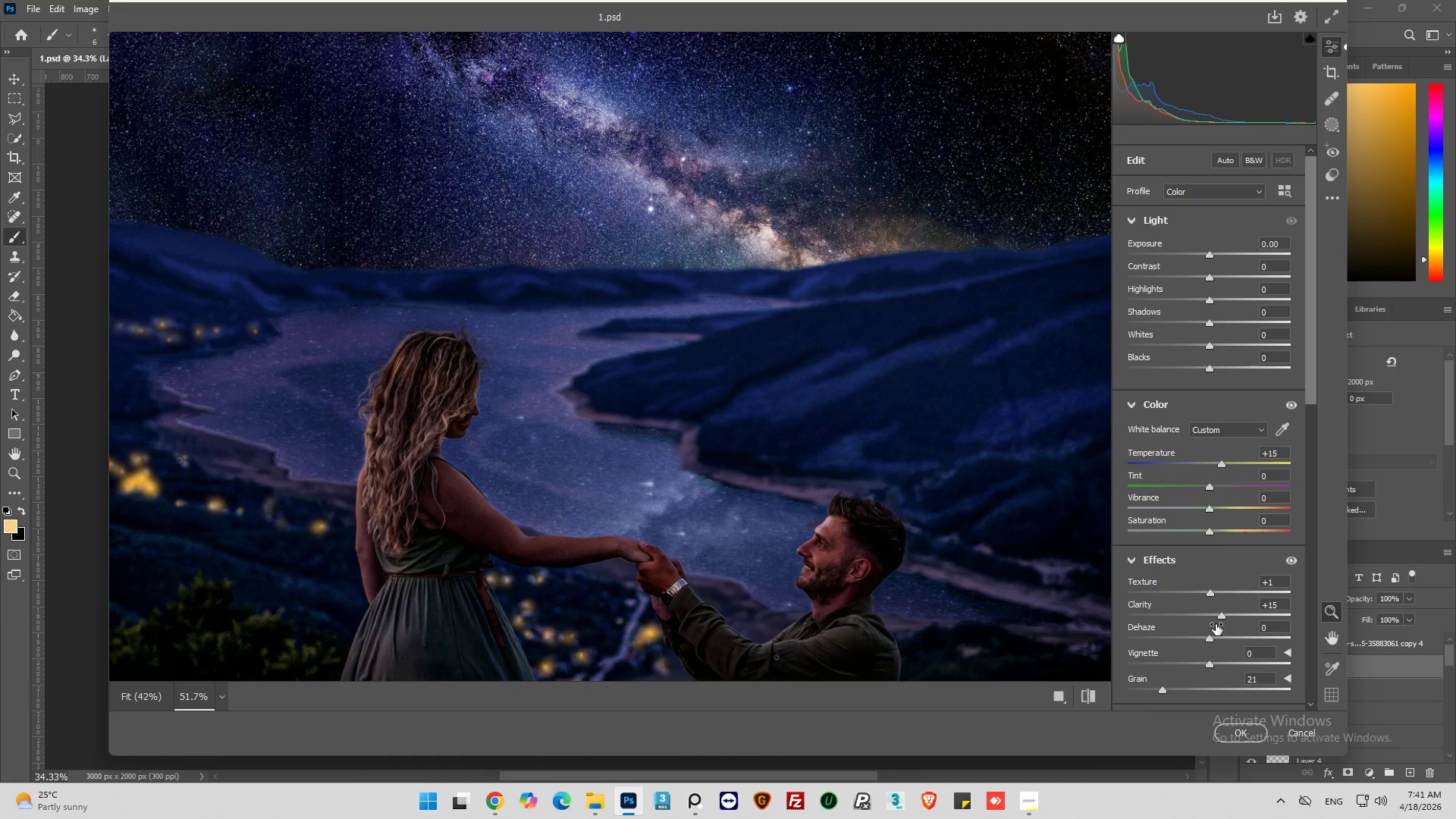 
left_click_drag(start_coordinate=[1220, 617], to_coordinate=[1250, 618])
 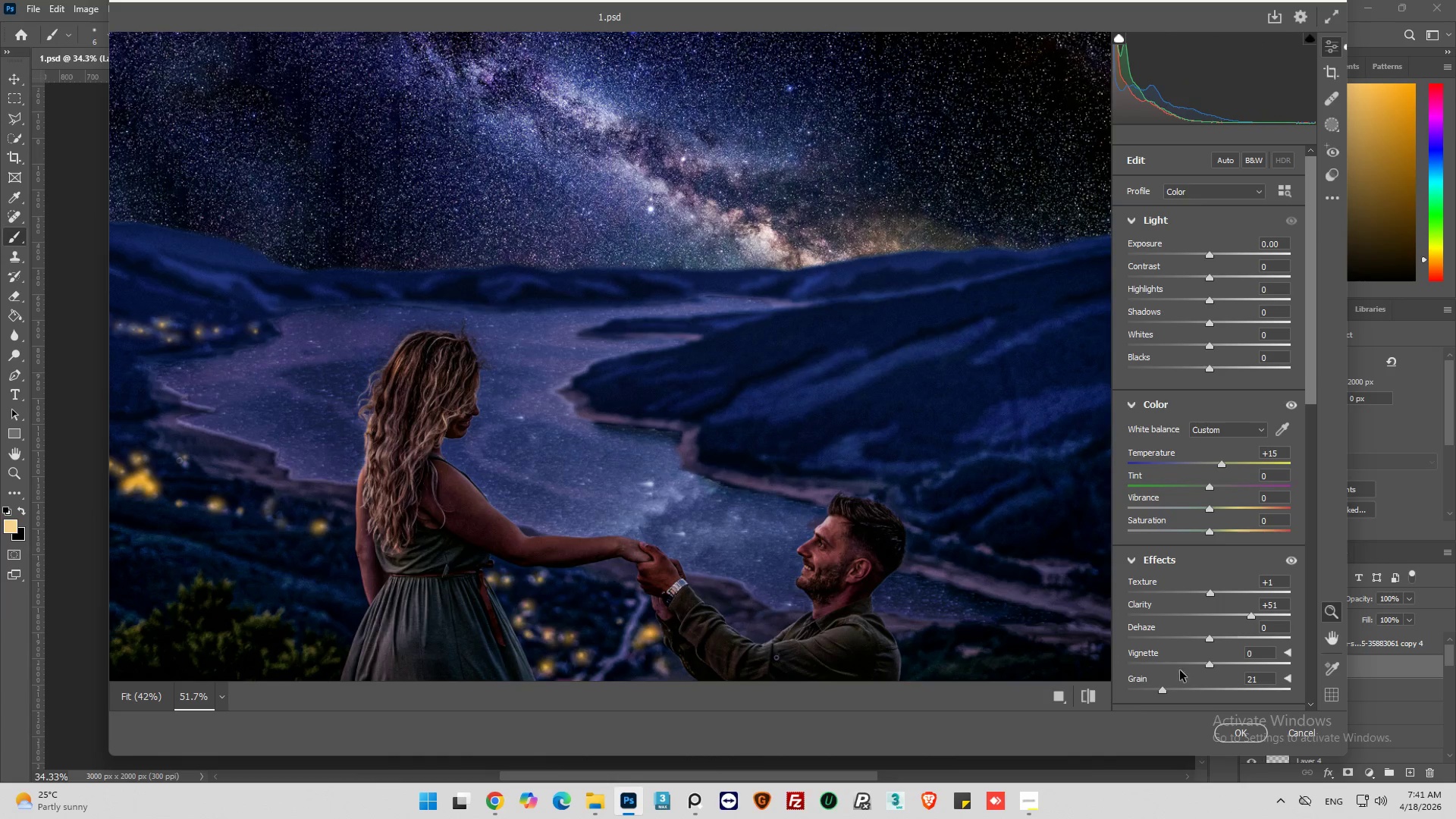 
left_click_drag(start_coordinate=[1163, 689], to_coordinate=[1178, 688])
 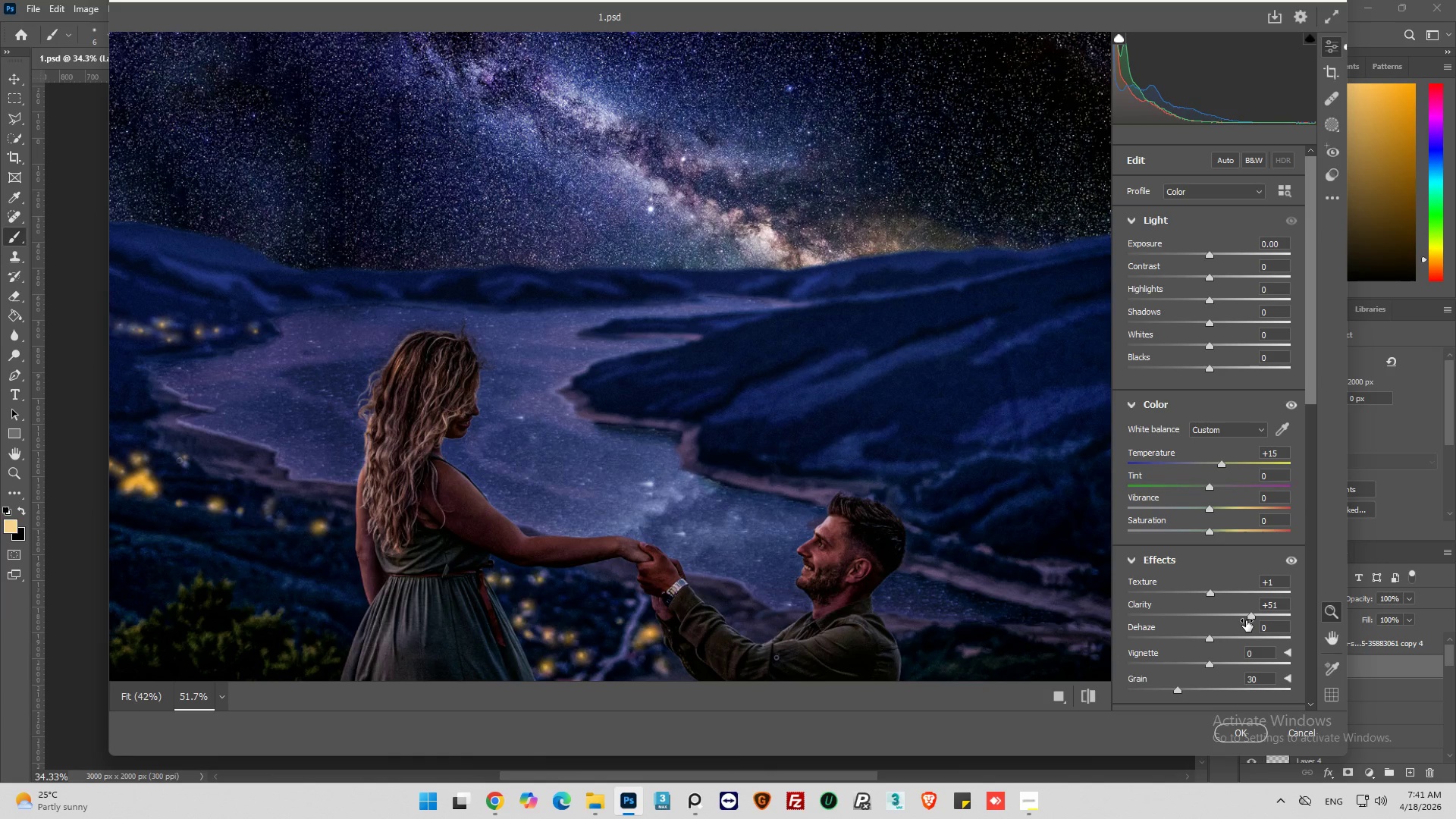 
left_click_drag(start_coordinate=[1246, 620], to_coordinate=[1246, 625])
 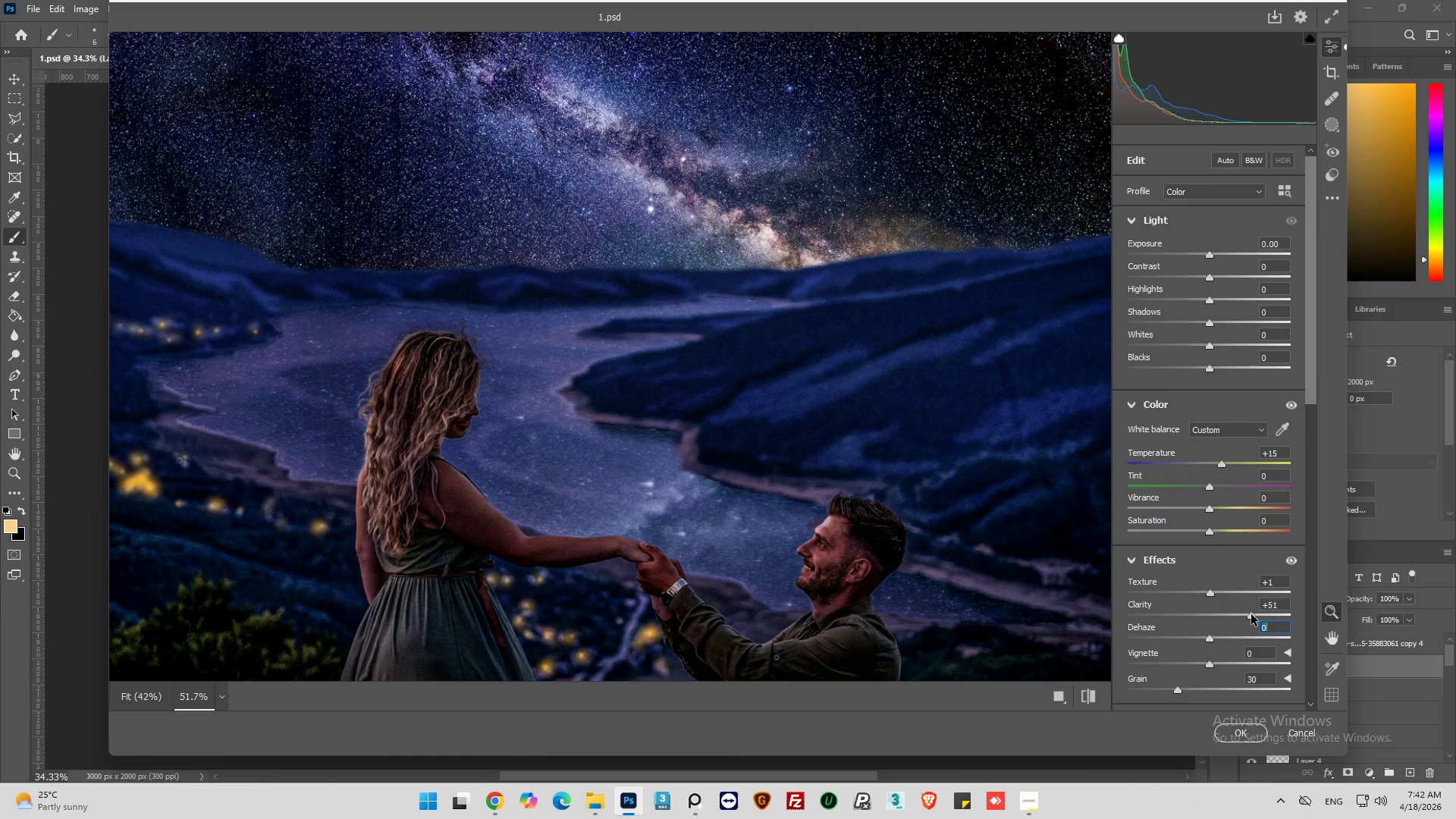 
left_click_drag(start_coordinate=[1251, 614], to_coordinate=[1241, 610])
 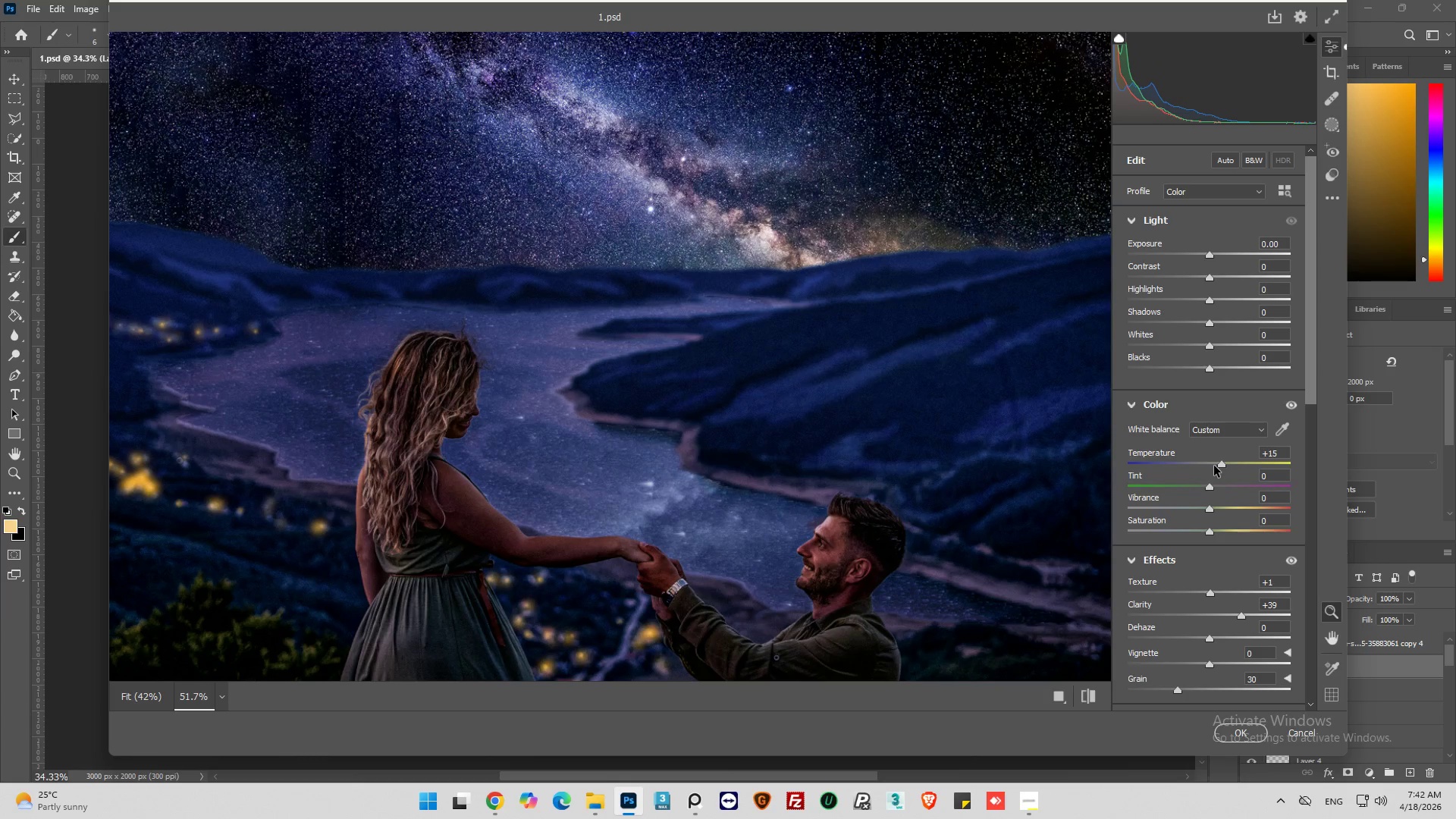 
left_click_drag(start_coordinate=[1220, 463], to_coordinate=[1238, 467])
 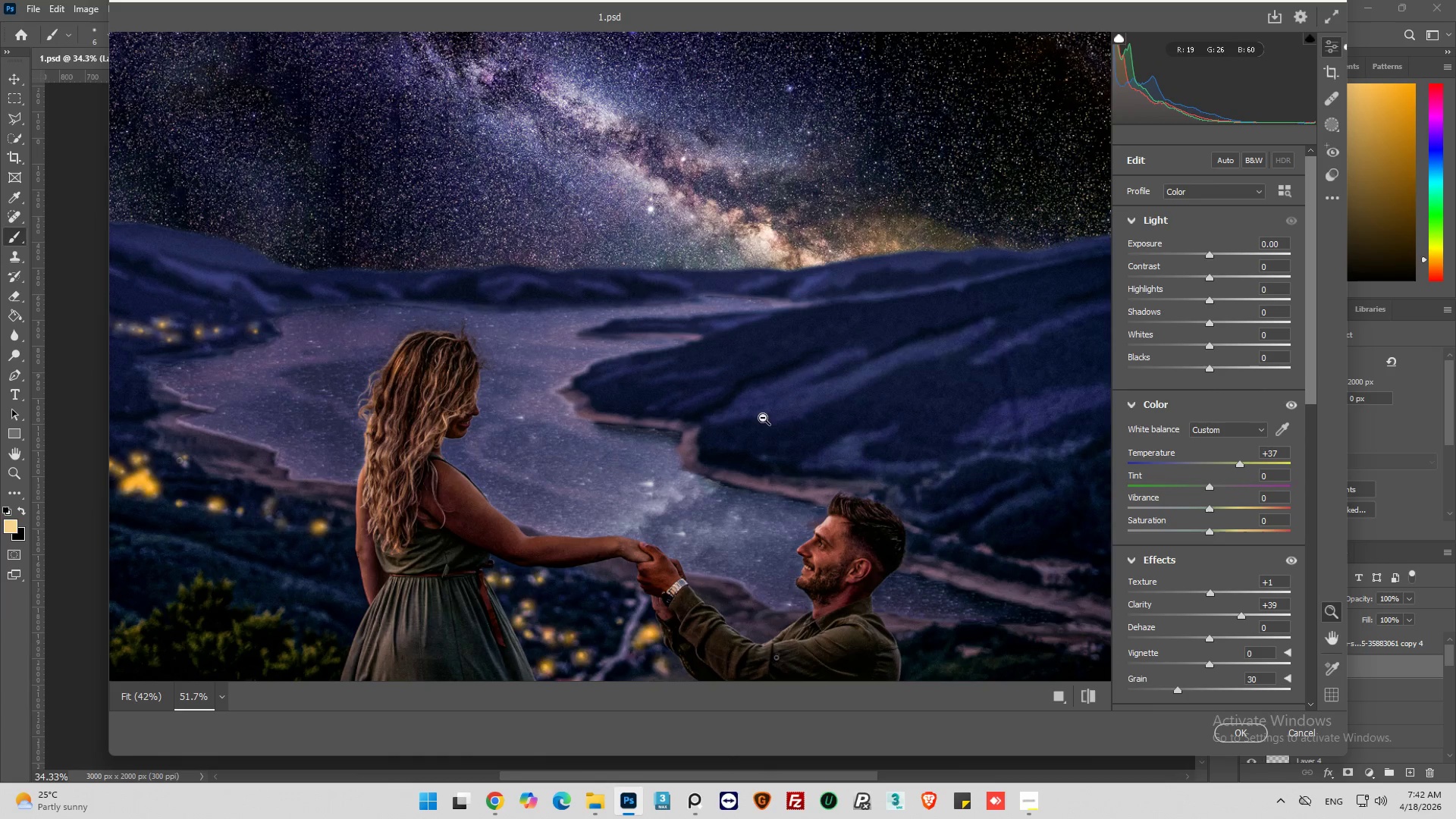 
hold_key(key=AltLeft, duration=0.38)
 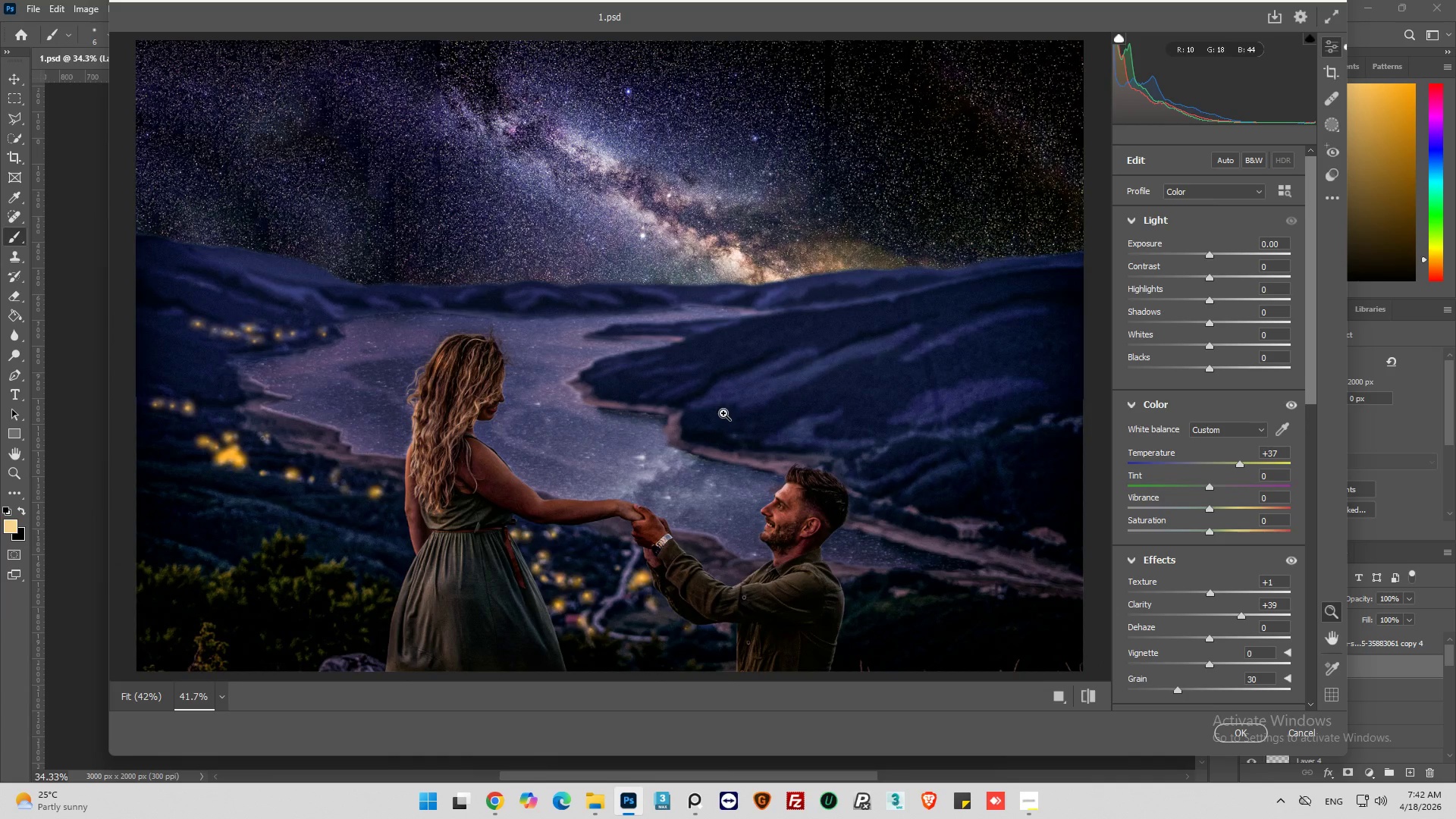 
key(Alt+AltLeft)
 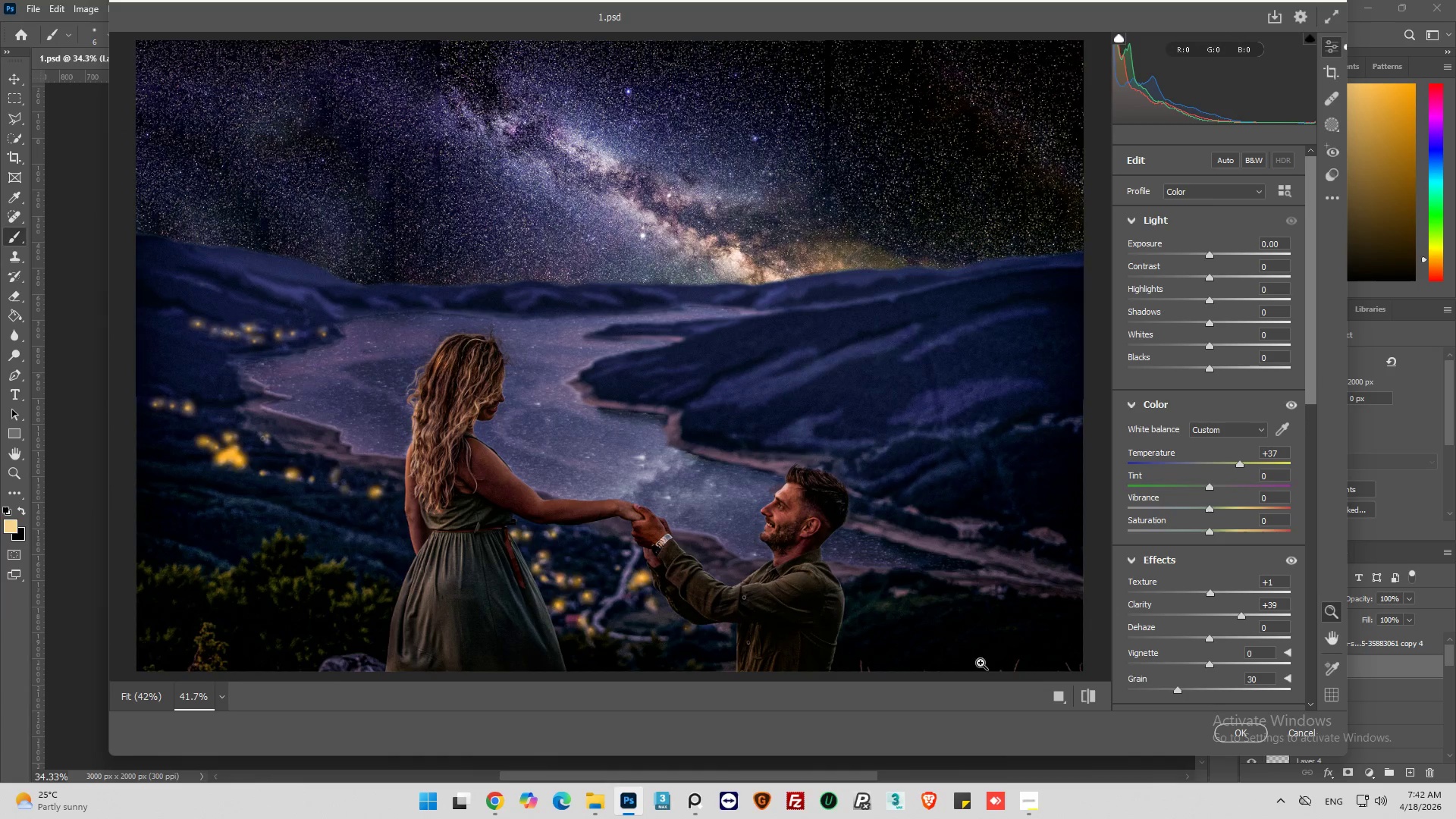 
scroll: coordinate [723, 413], scroll_direction: down, amount: 7.0
 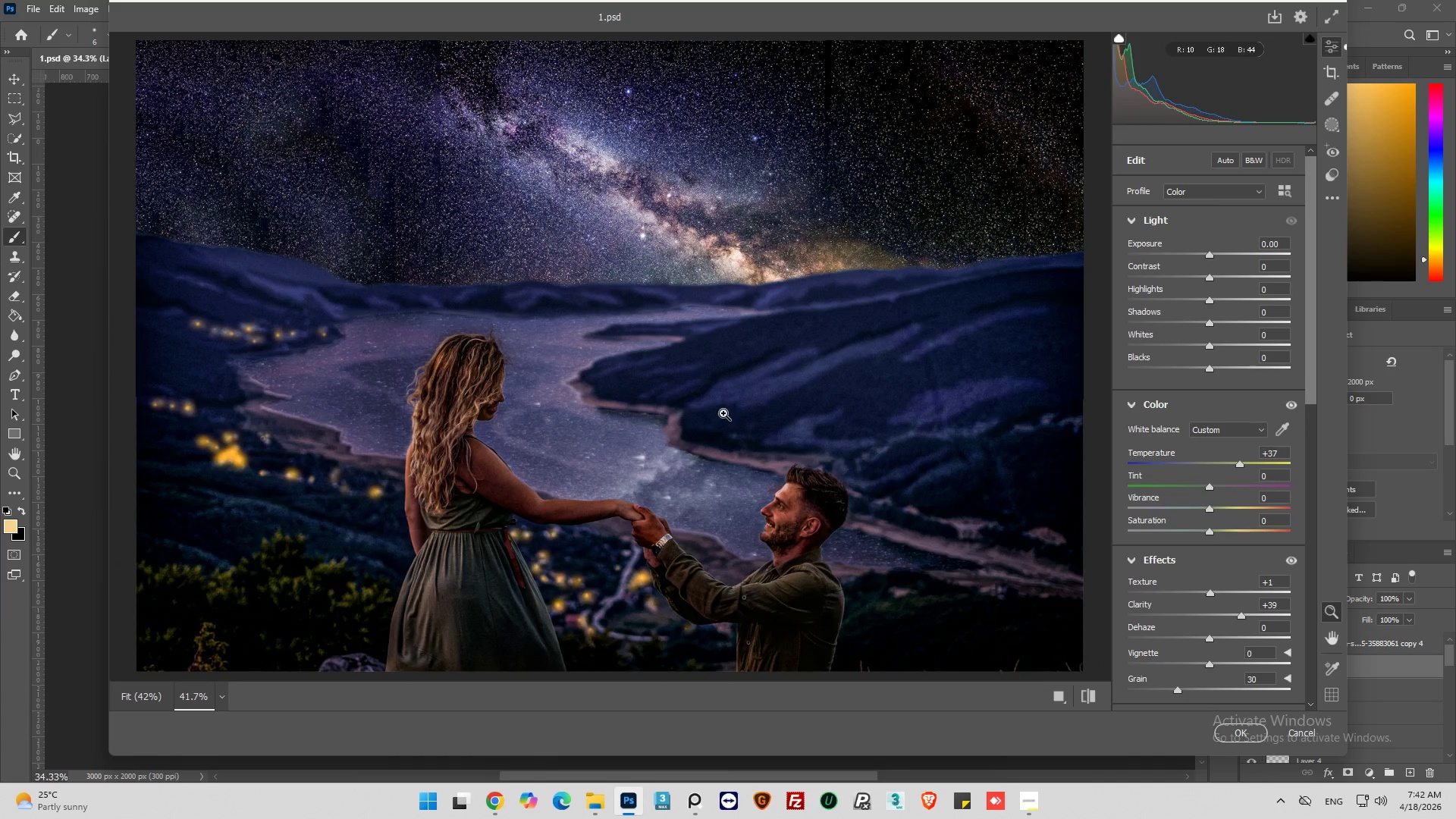 
left_click([1081, 700])
 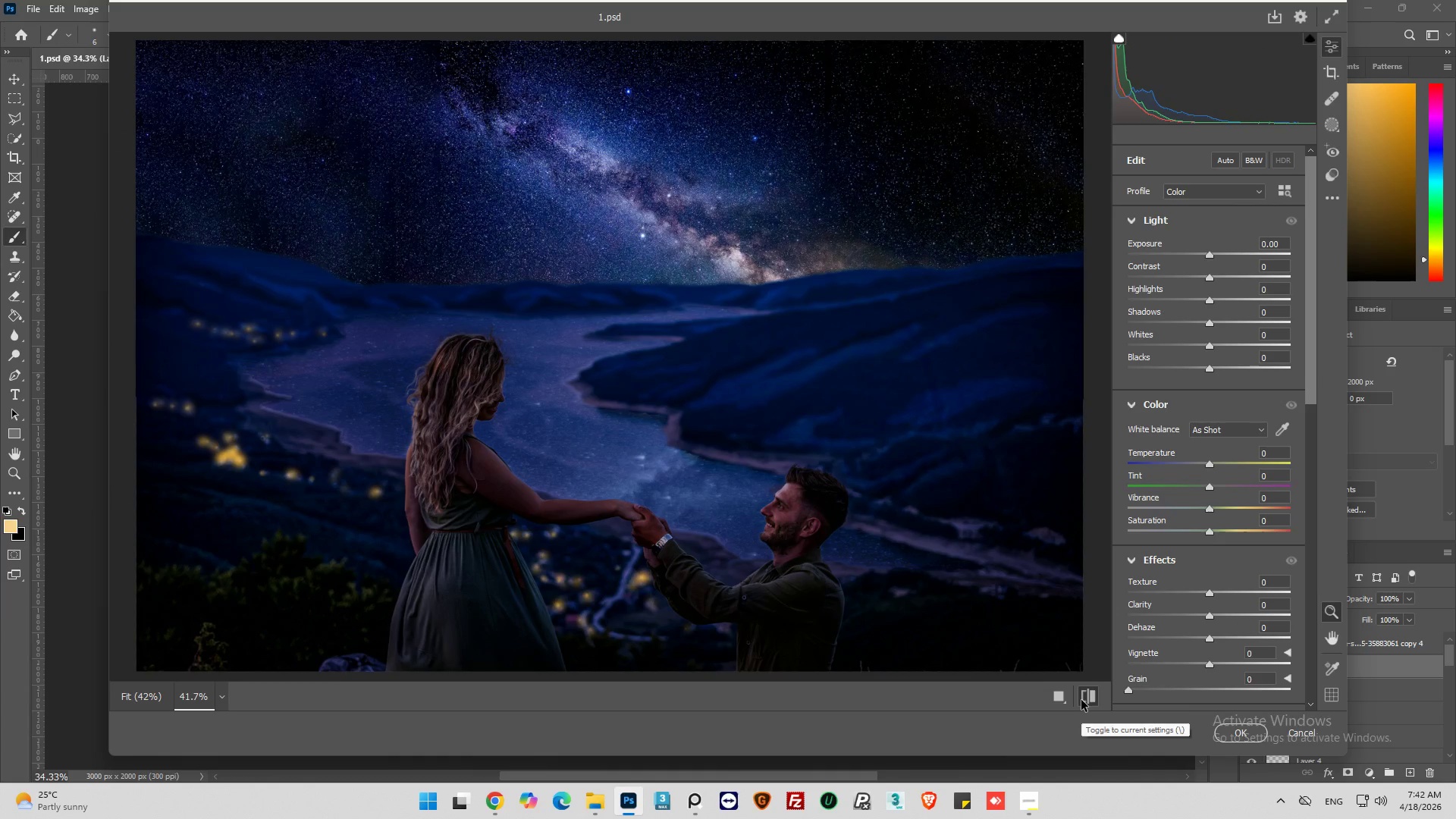 
left_click([1081, 700])
 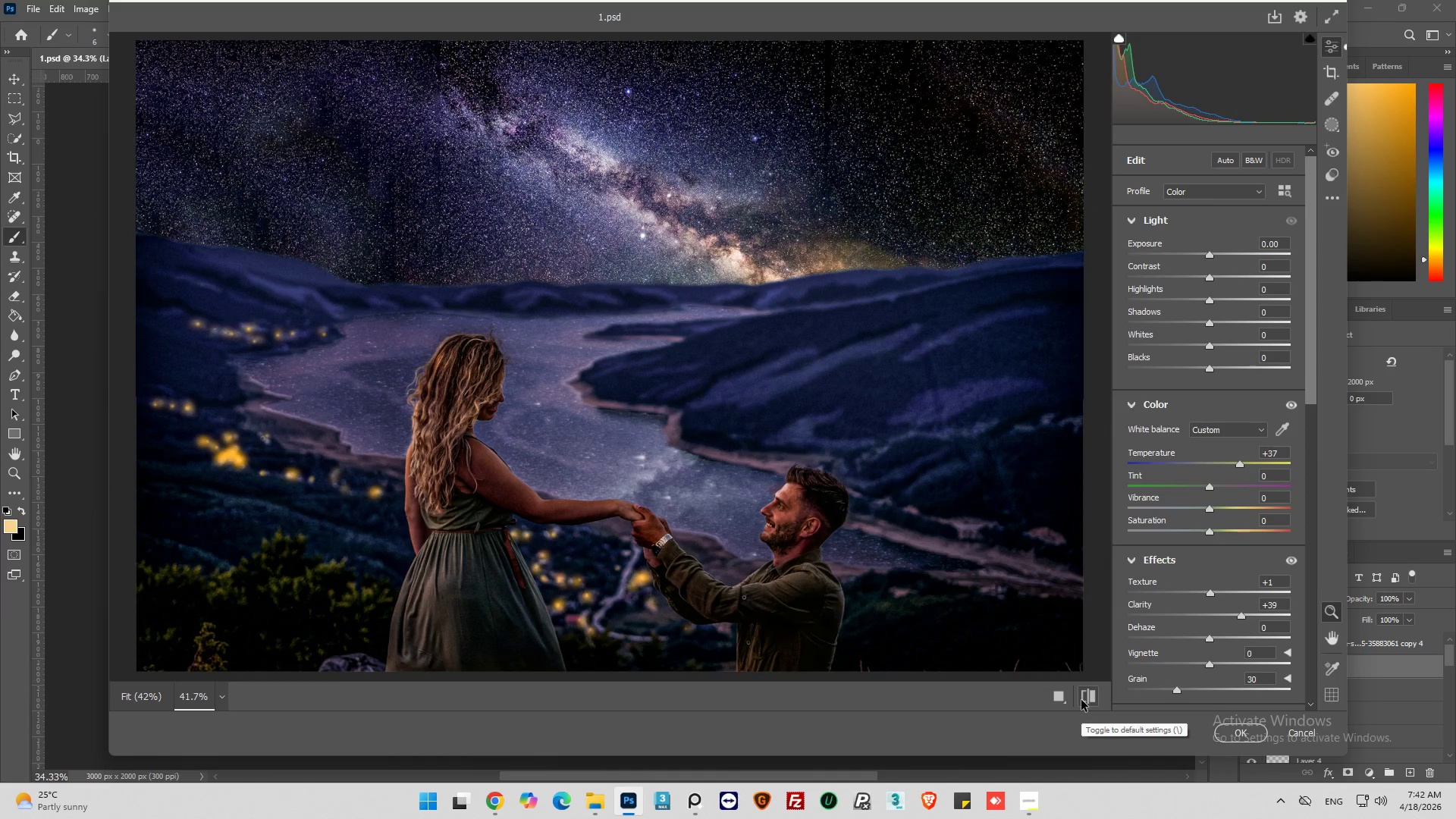 
left_click([1081, 700])
 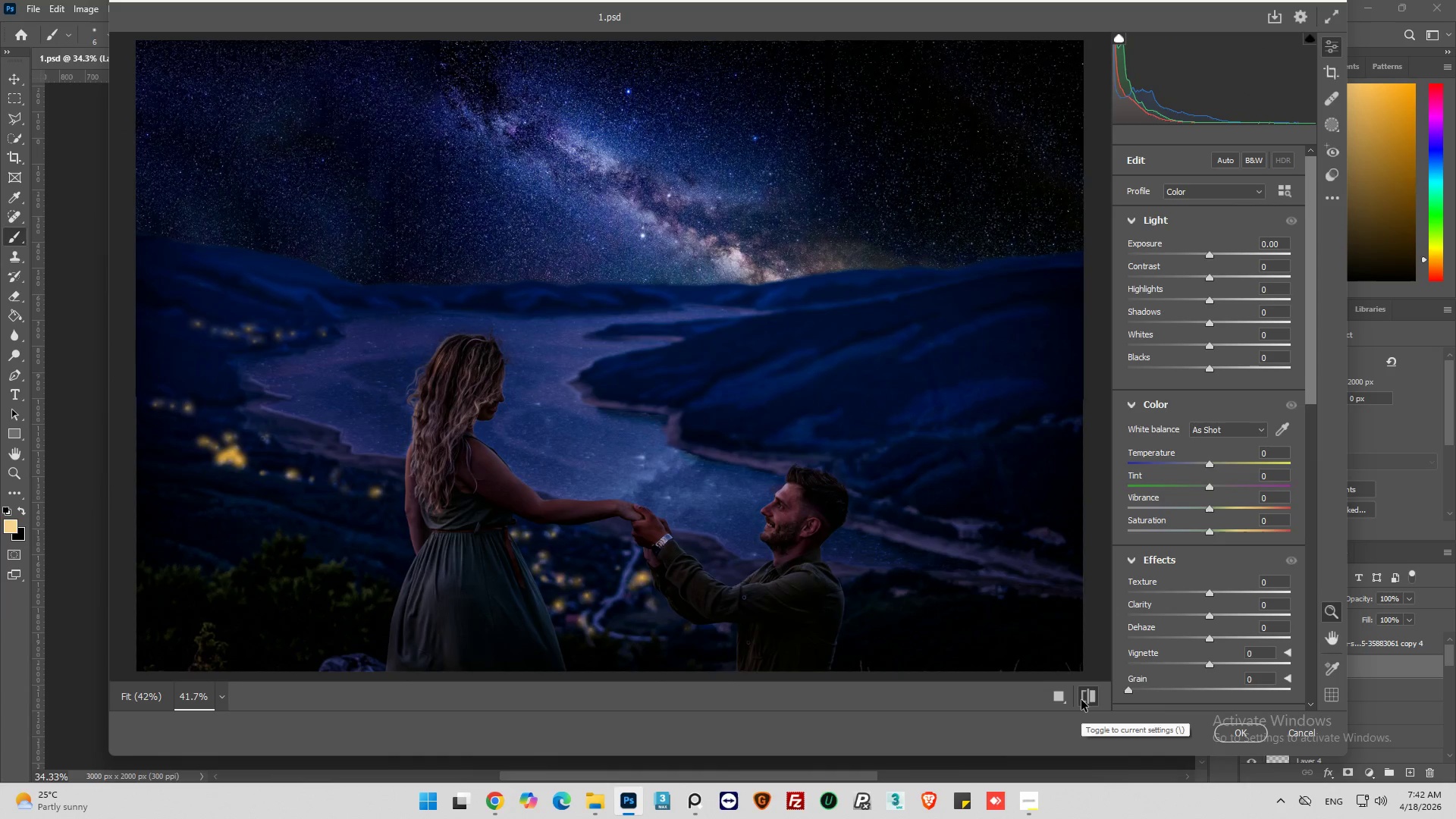 
left_click([1081, 700])
 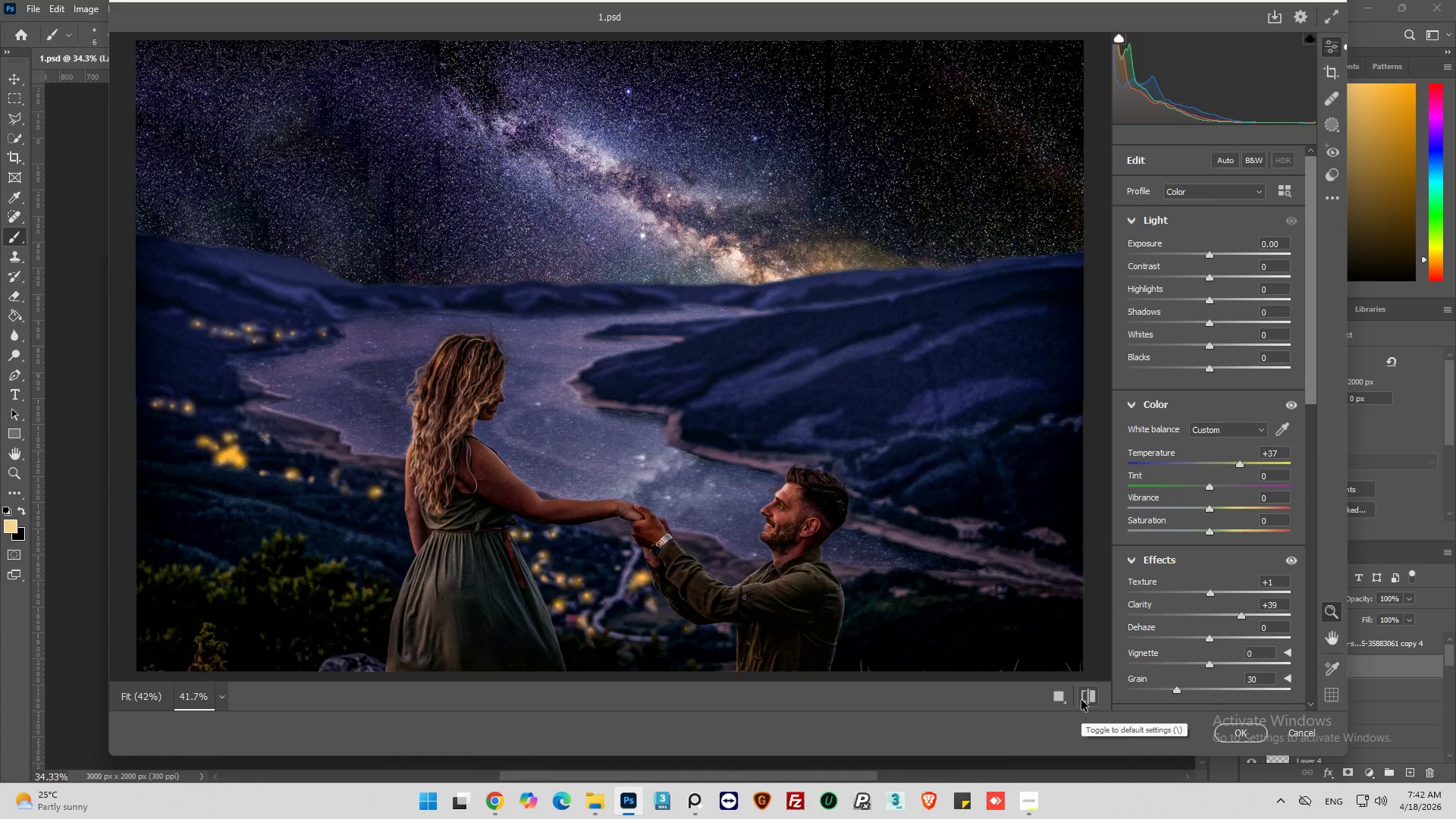 
left_click([1081, 700])
 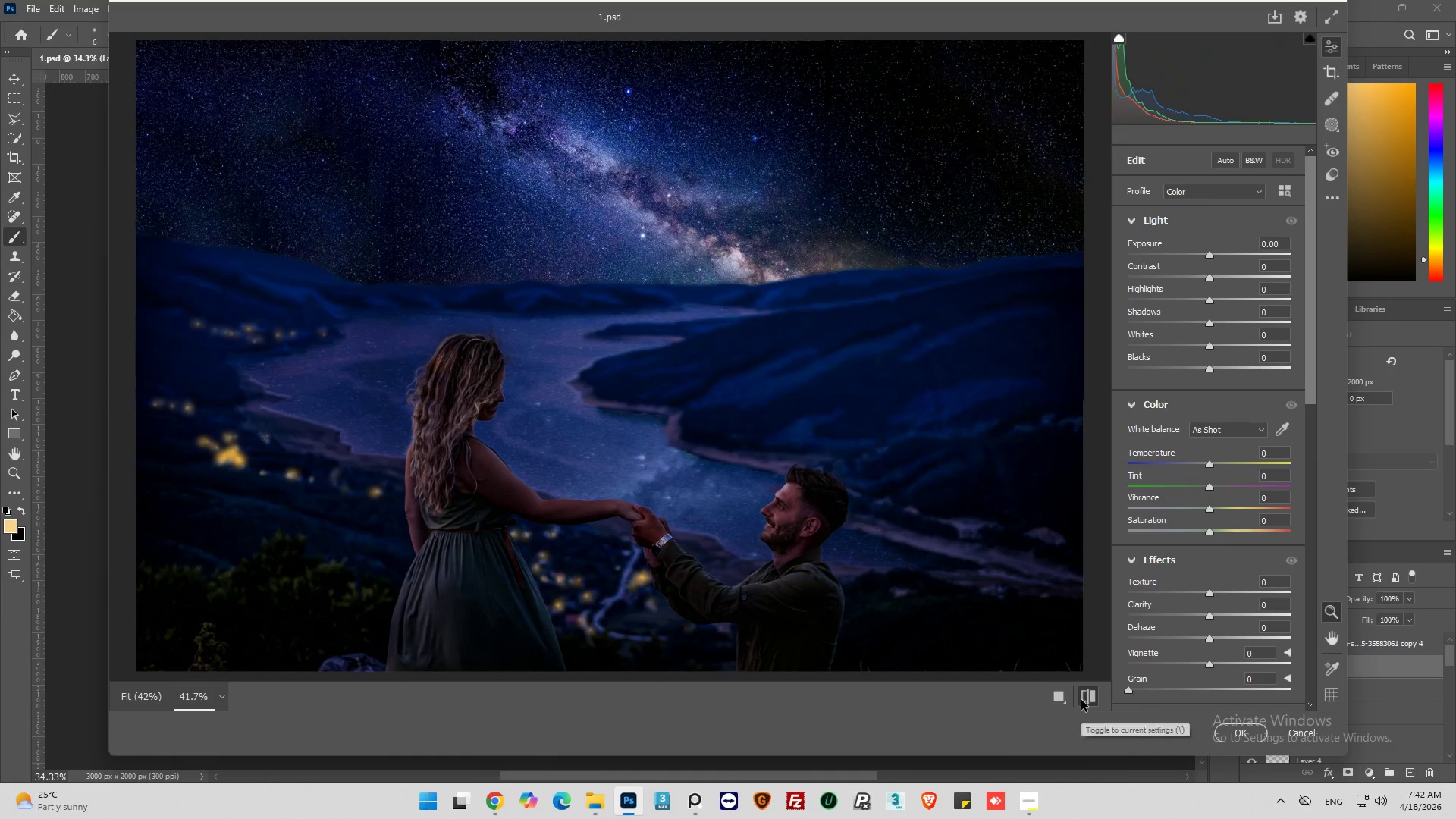 
left_click([1081, 700])
 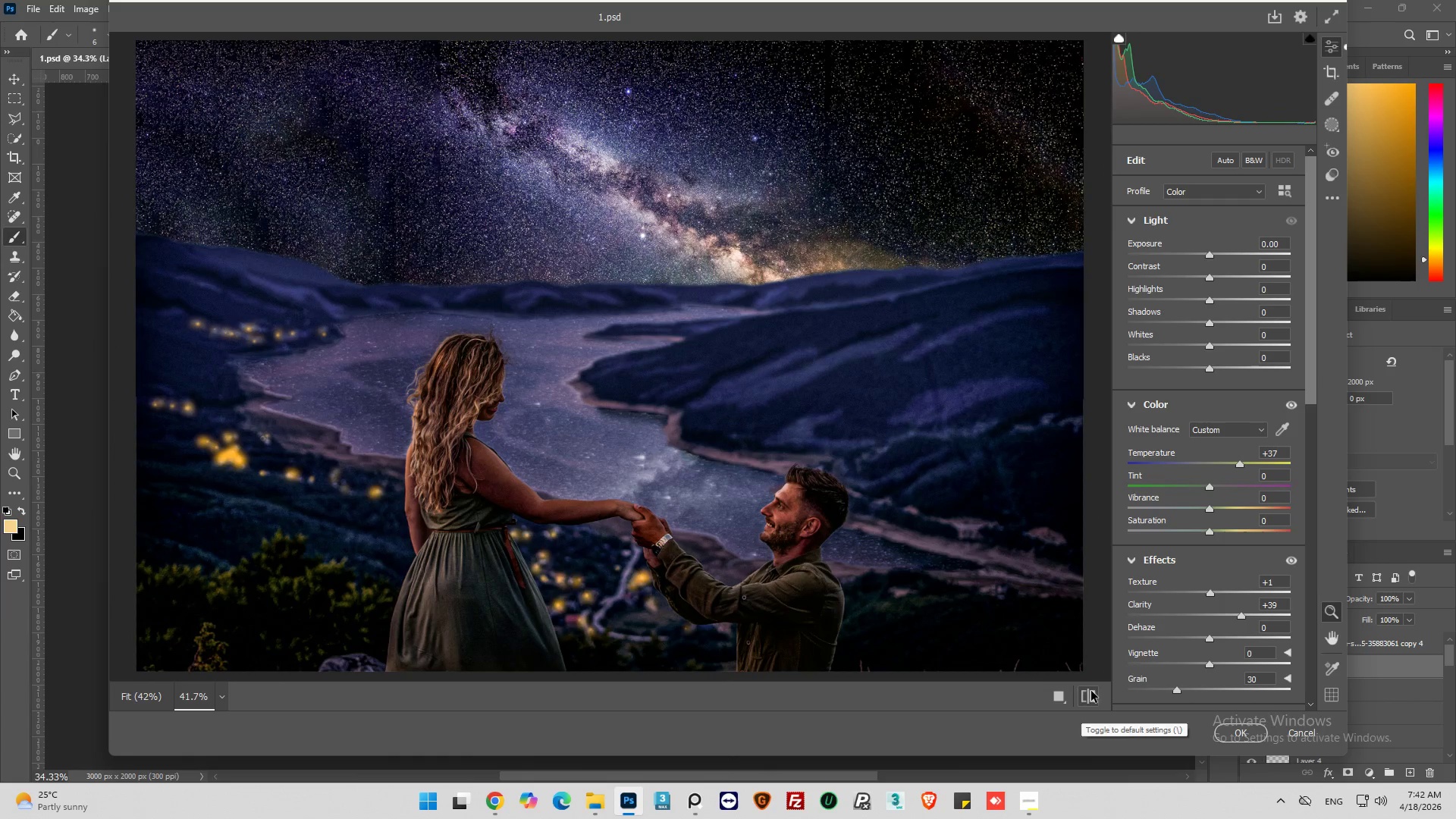 
wait(5.59)
 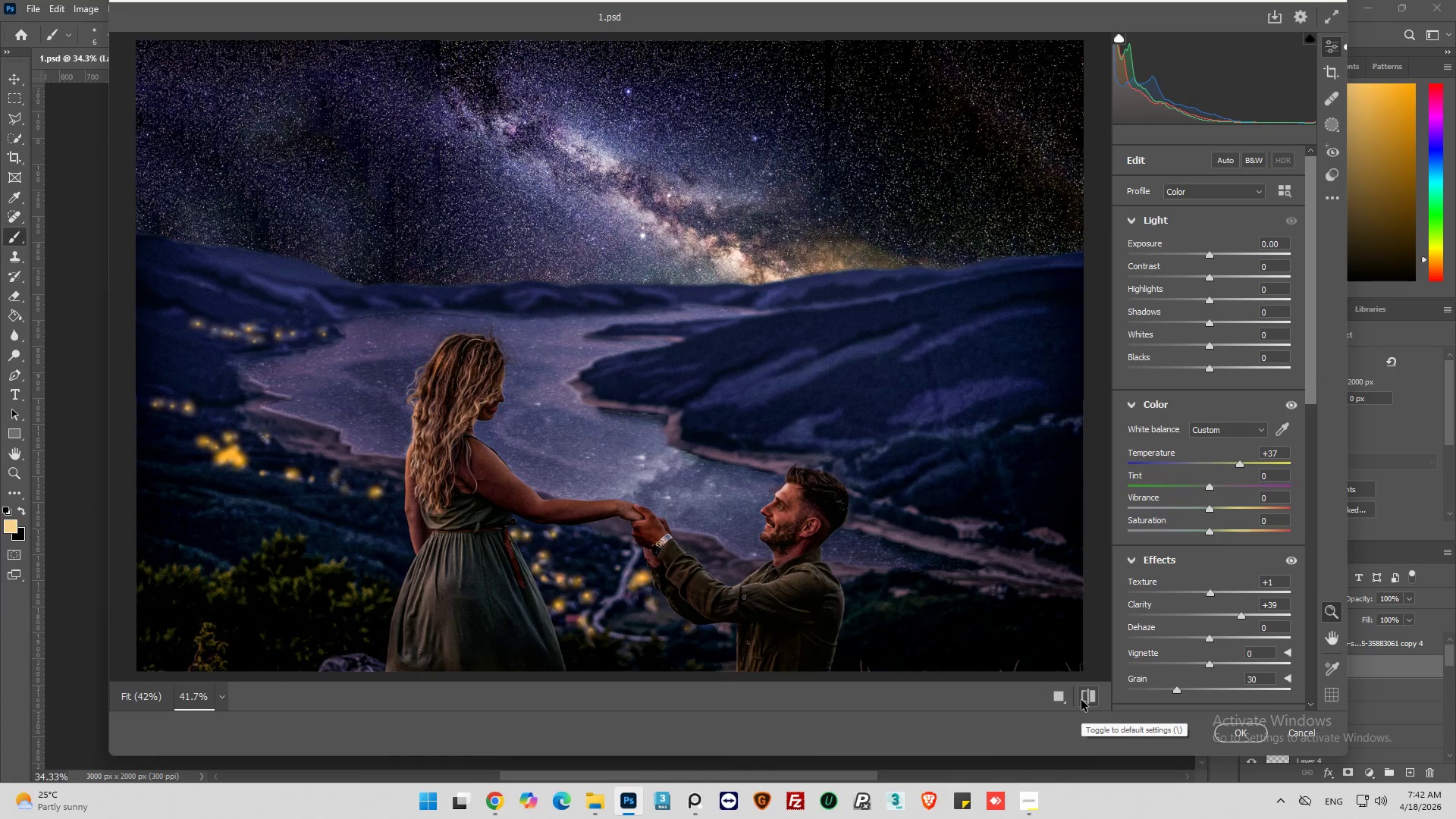 
left_click_drag(start_coordinate=[1238, 615], to_coordinate=[1223, 619])
 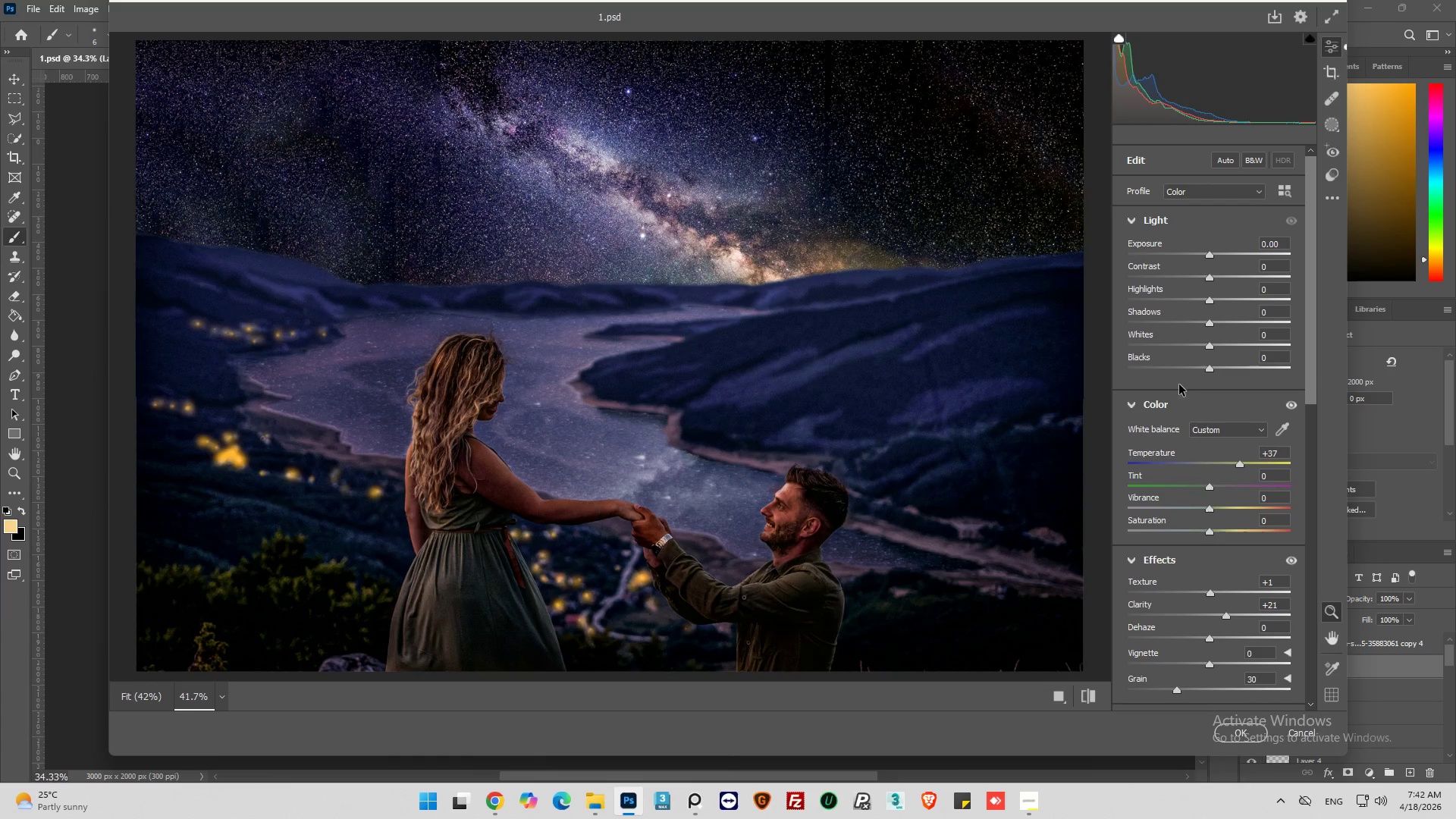 
wait(5.36)
 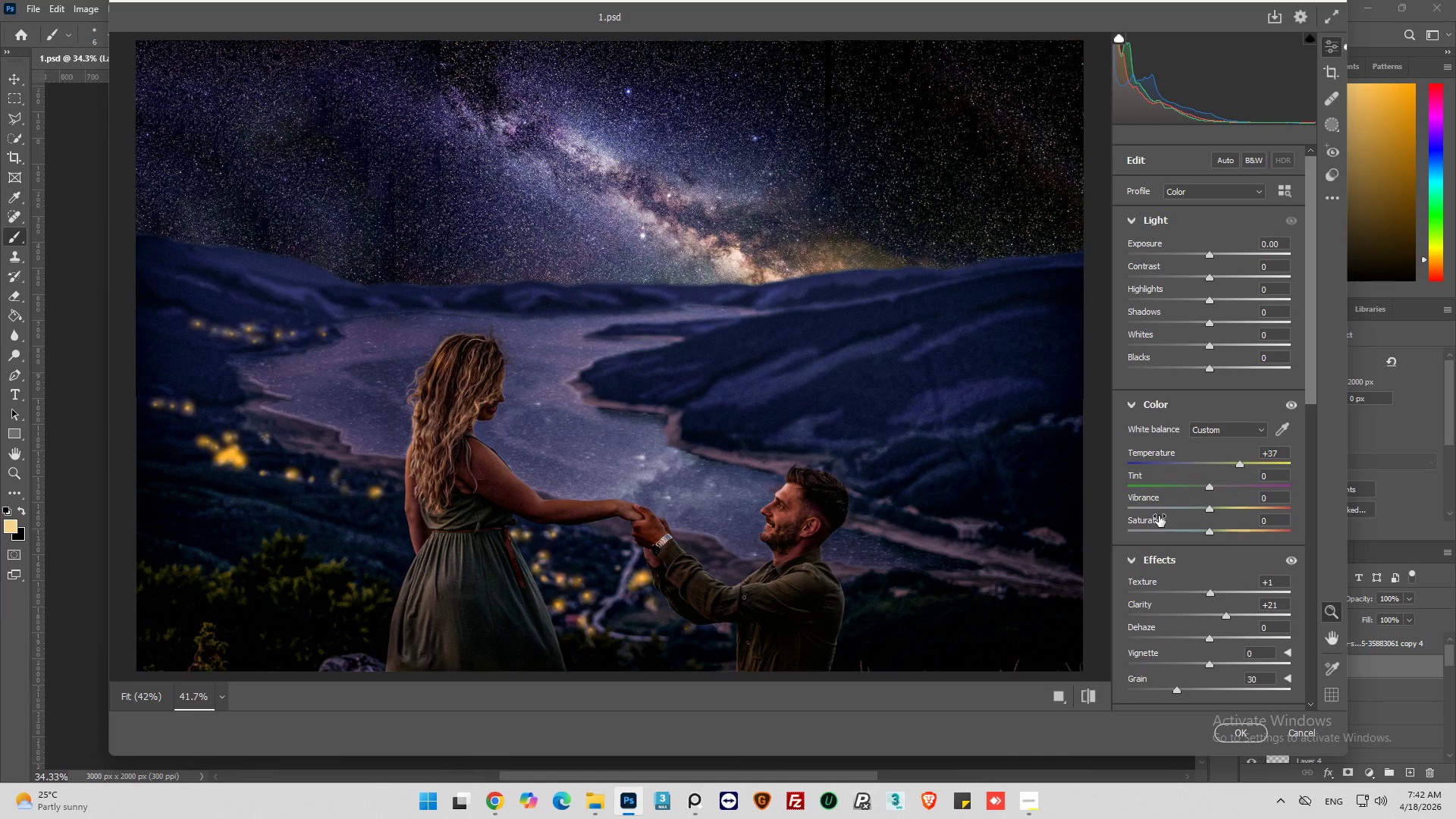 
left_click_drag(start_coordinate=[1211, 254], to_coordinate=[1222, 254])
 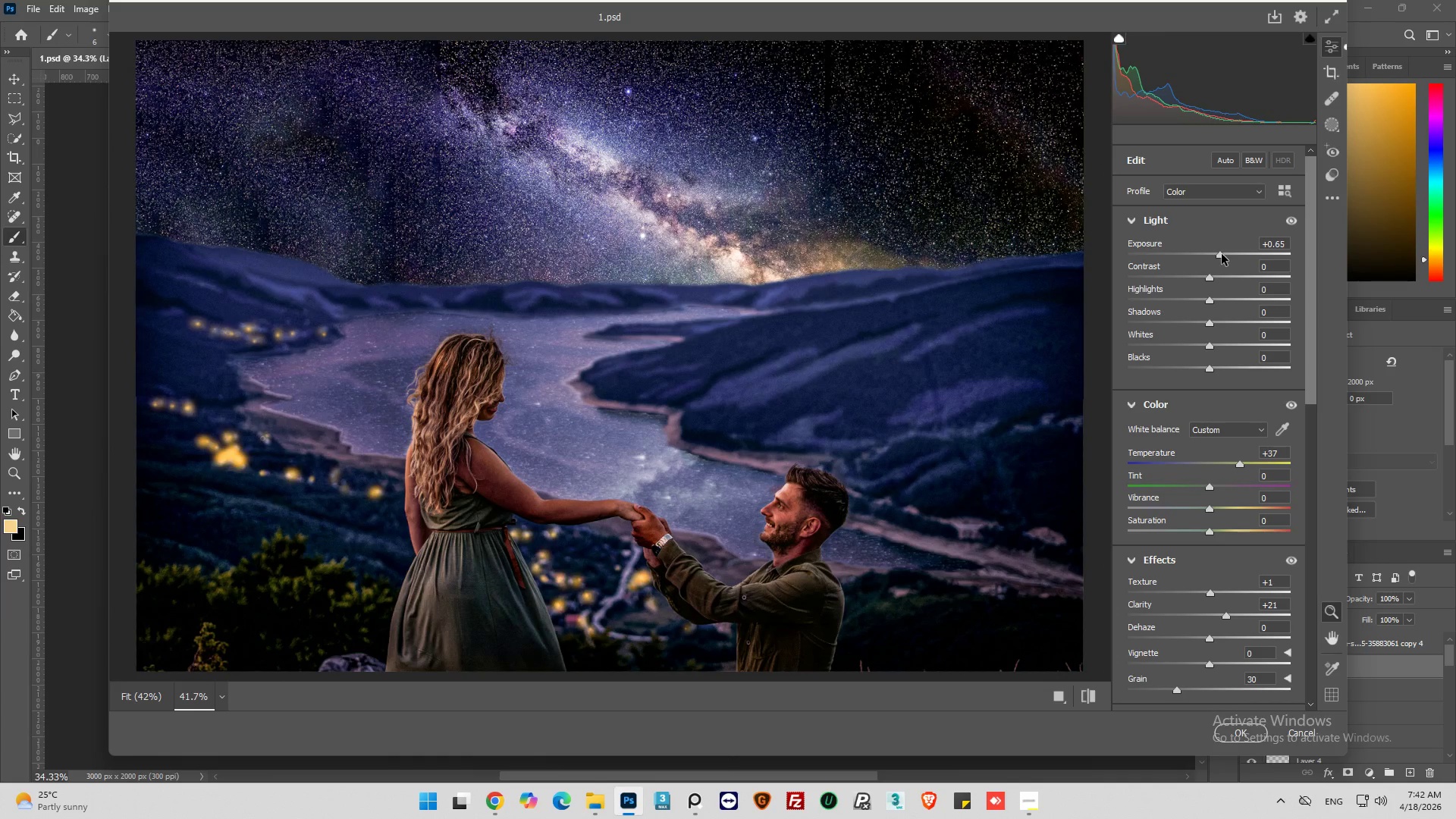 
hold_key(key=ControlLeft, duration=0.59)
 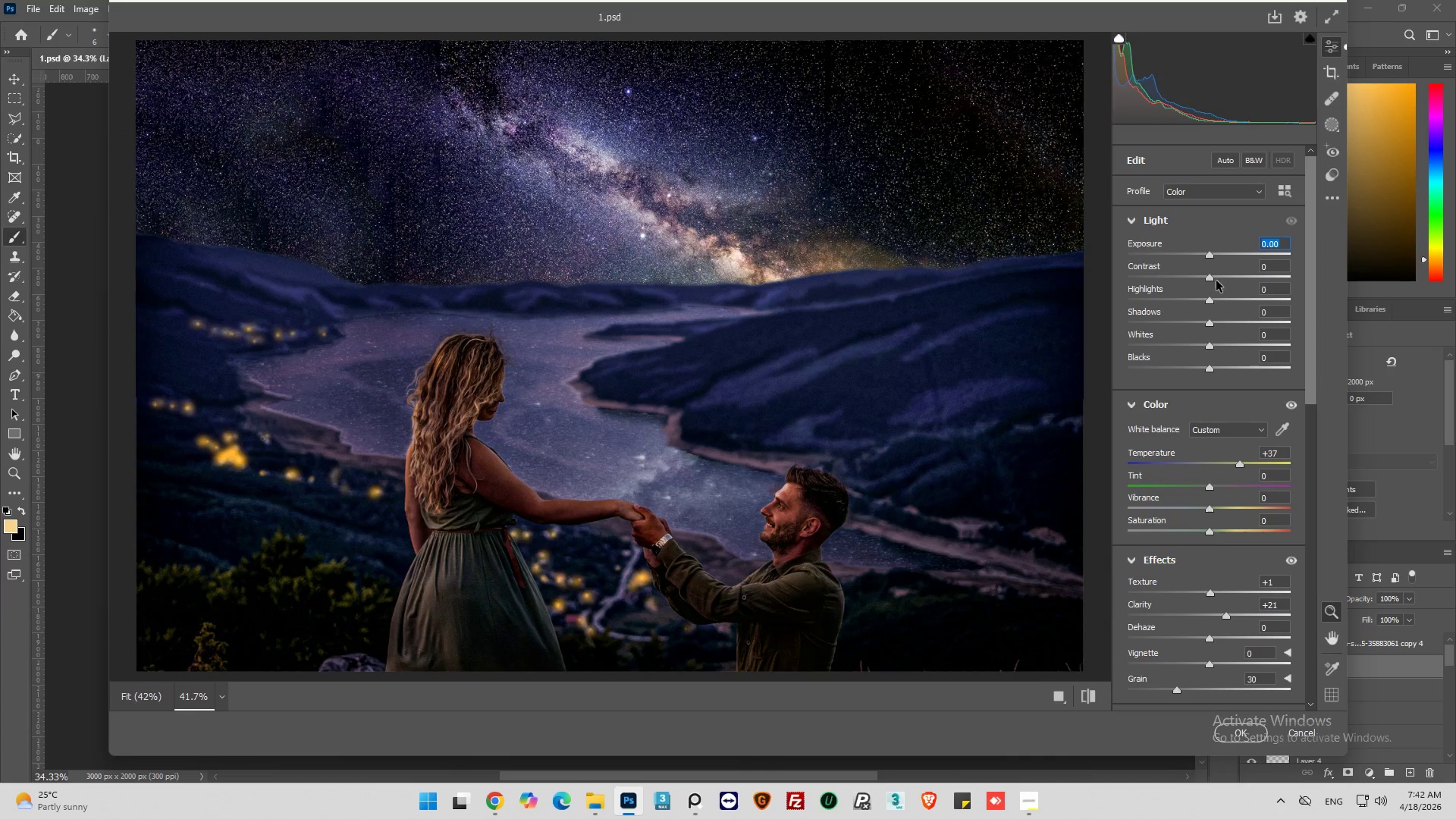 
key(Z)
 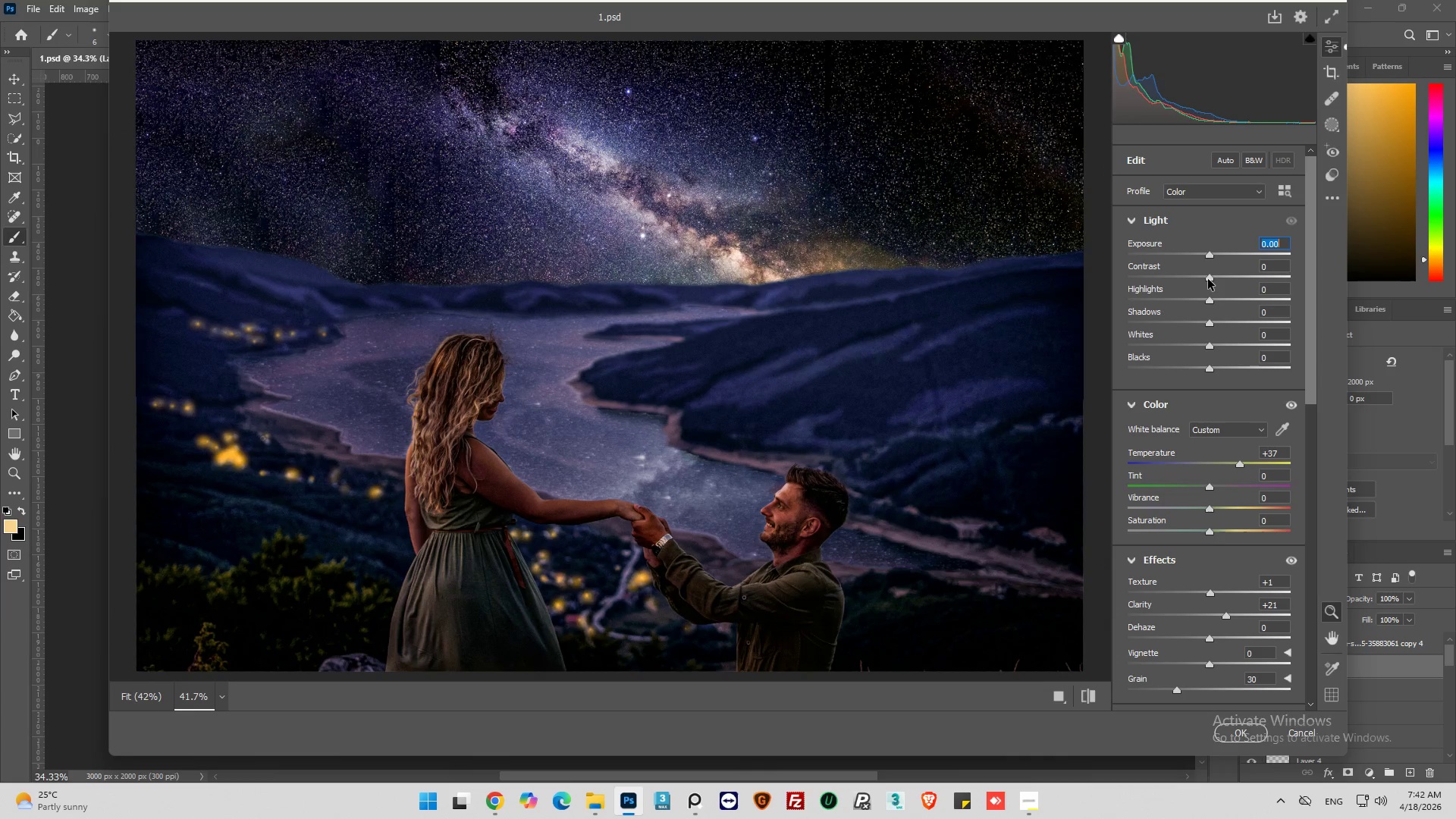 
left_click_drag(start_coordinate=[1208, 278], to_coordinate=[1222, 281])
 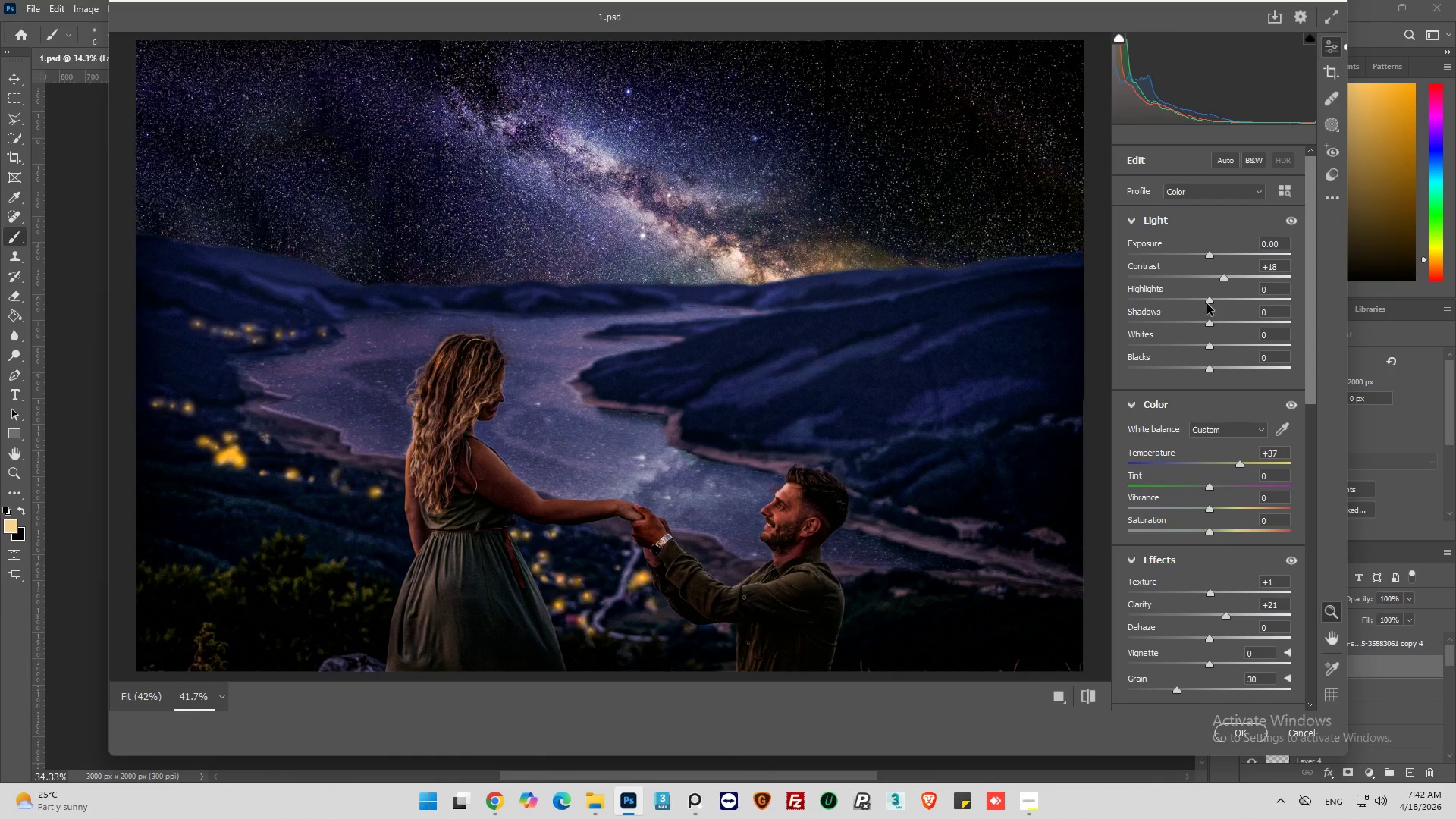 
left_click_drag(start_coordinate=[1207, 304], to_coordinate=[1238, 309])
 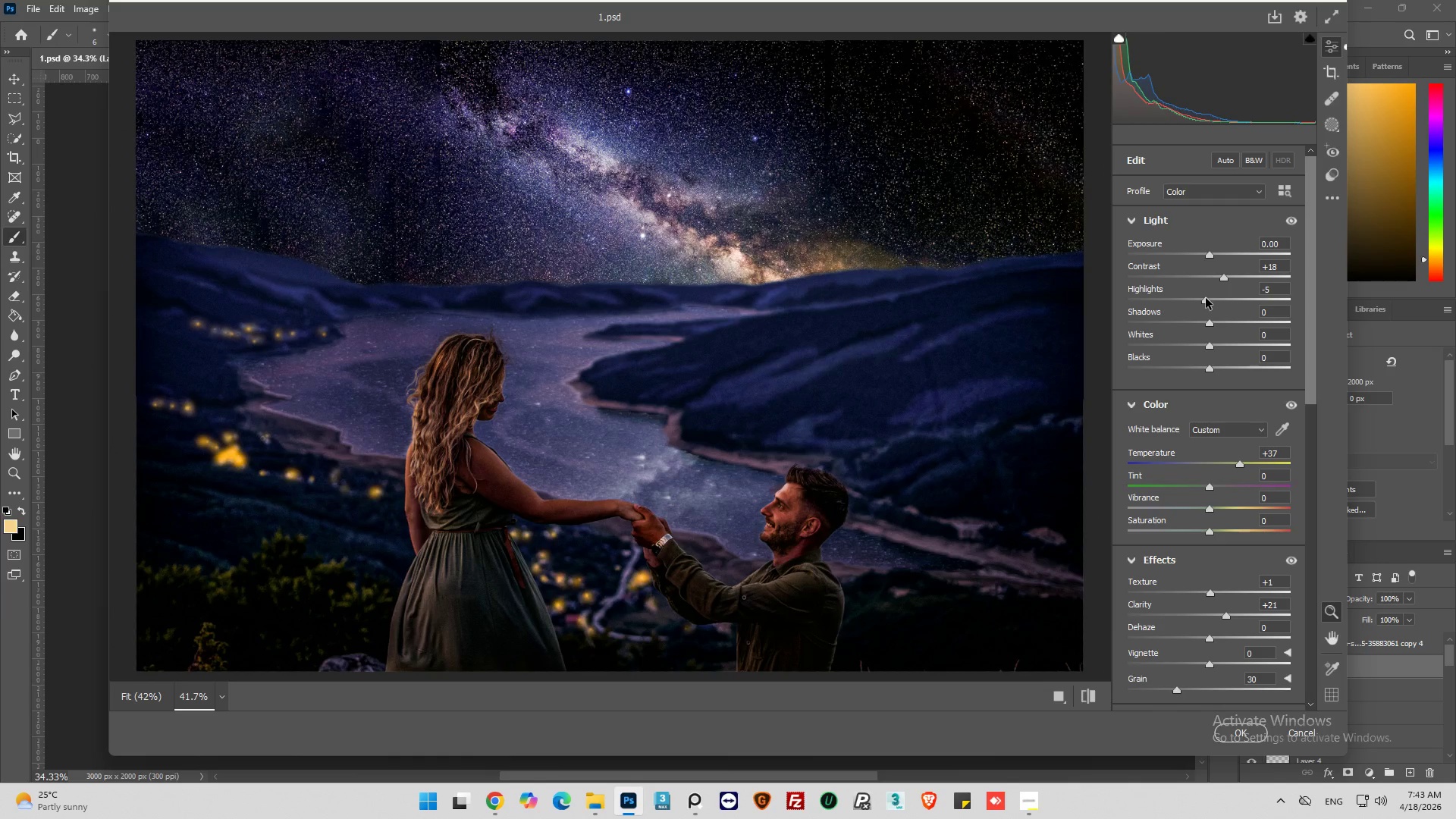 
wait(13.05)
 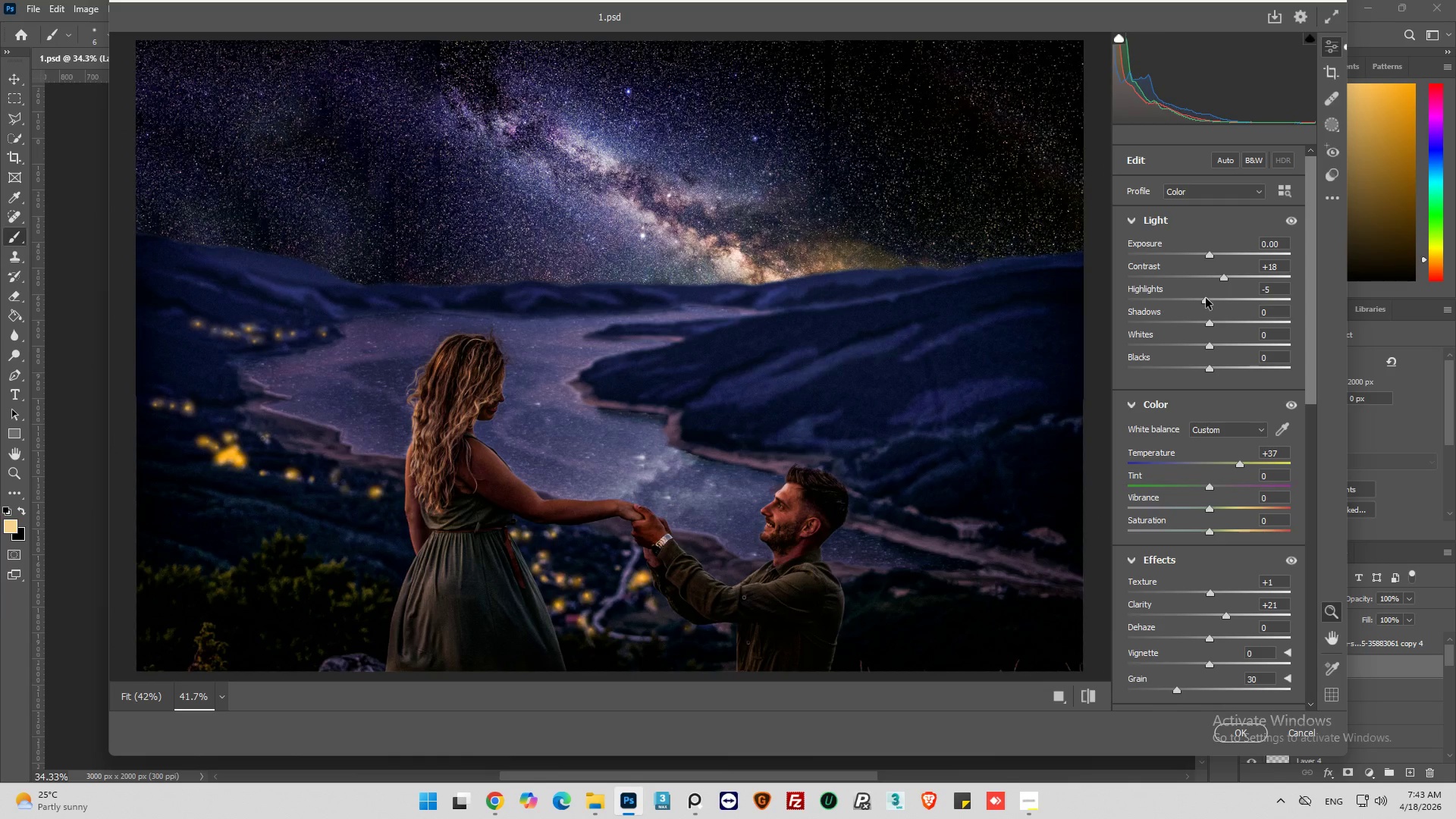 
left_click_drag(start_coordinate=[1210, 322], to_coordinate=[1186, 323])
 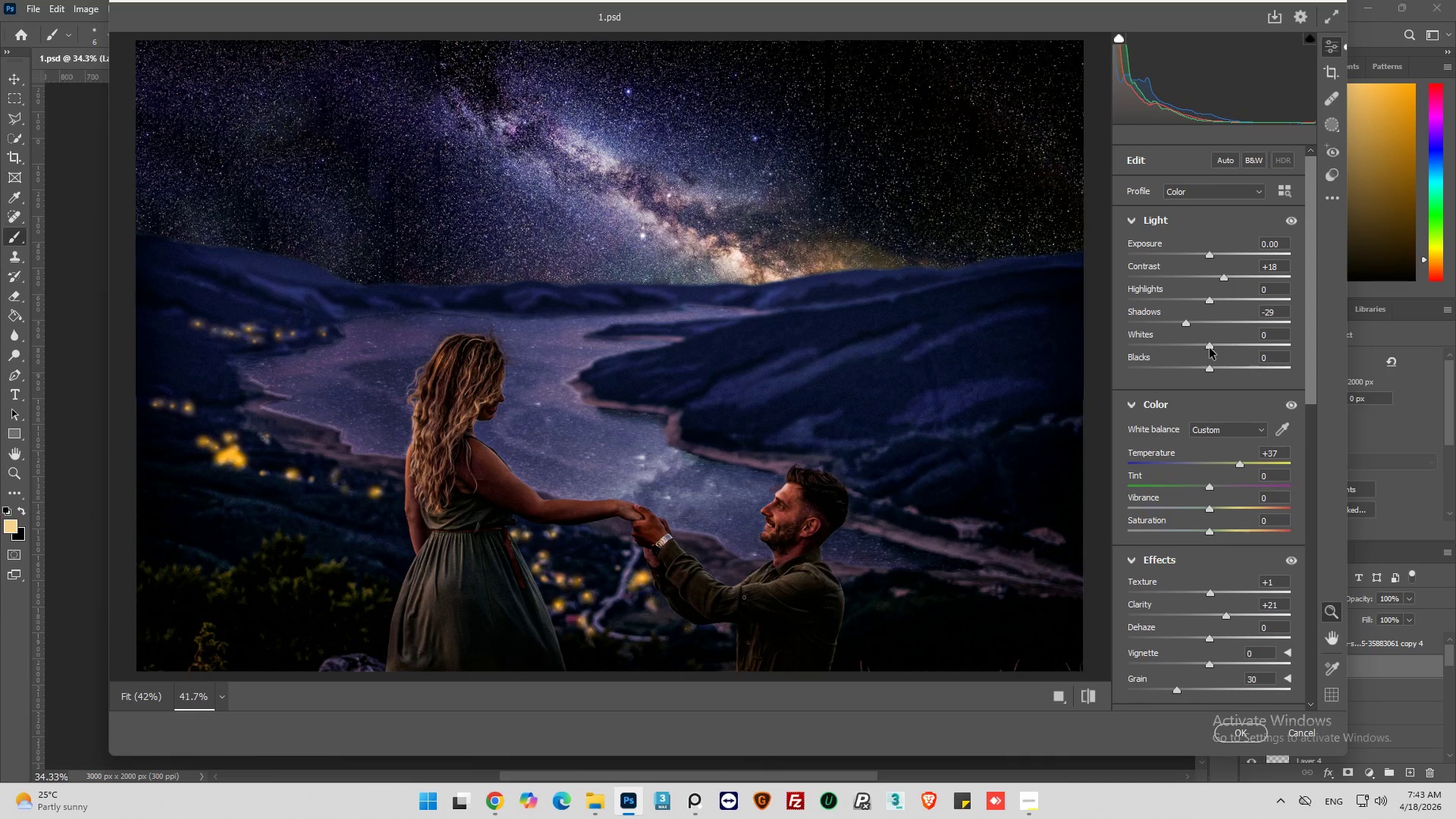 
left_click_drag(start_coordinate=[1210, 346], to_coordinate=[1206, 350])
 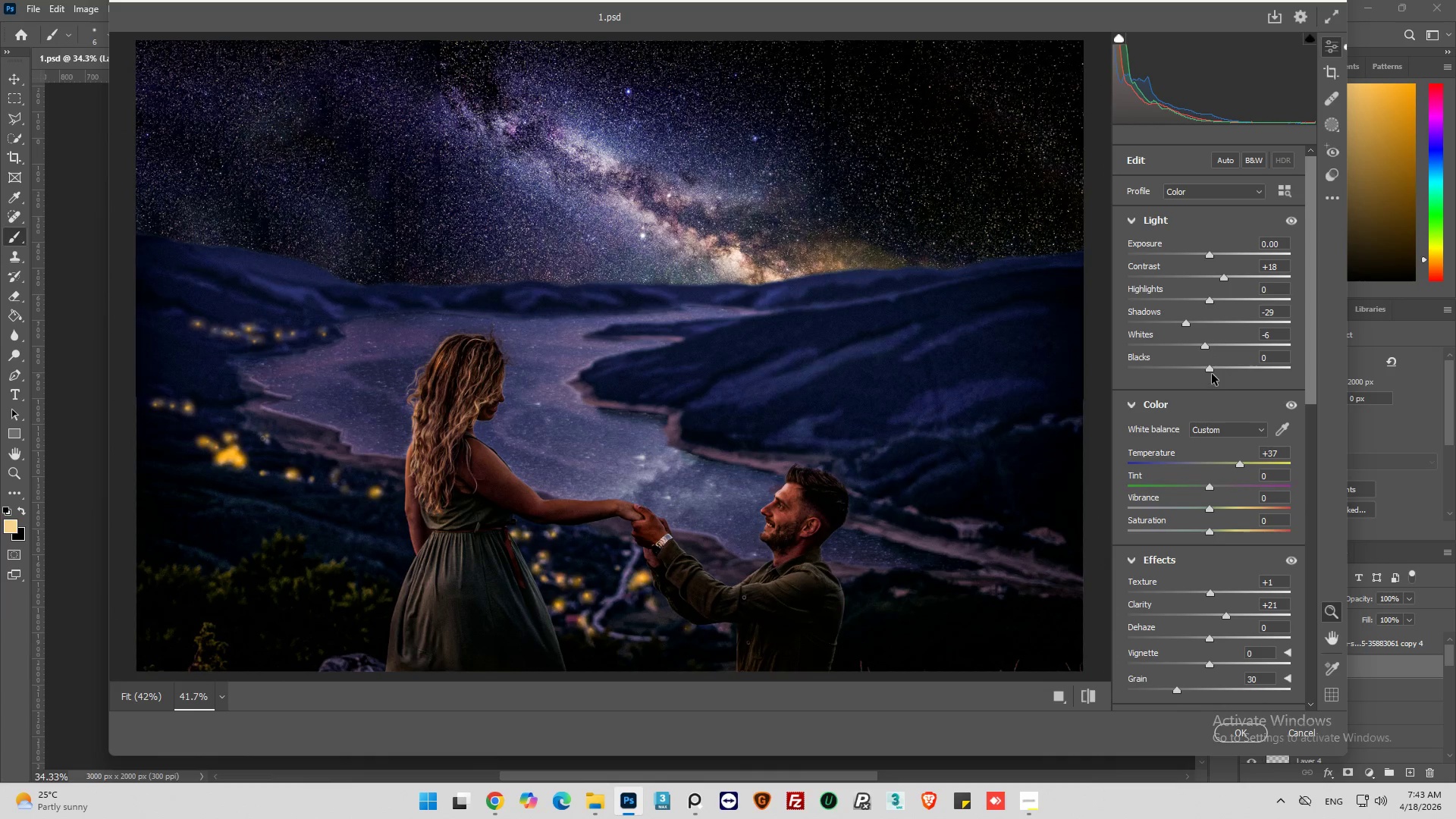 
left_click_drag(start_coordinate=[1212, 374], to_coordinate=[1192, 365])
 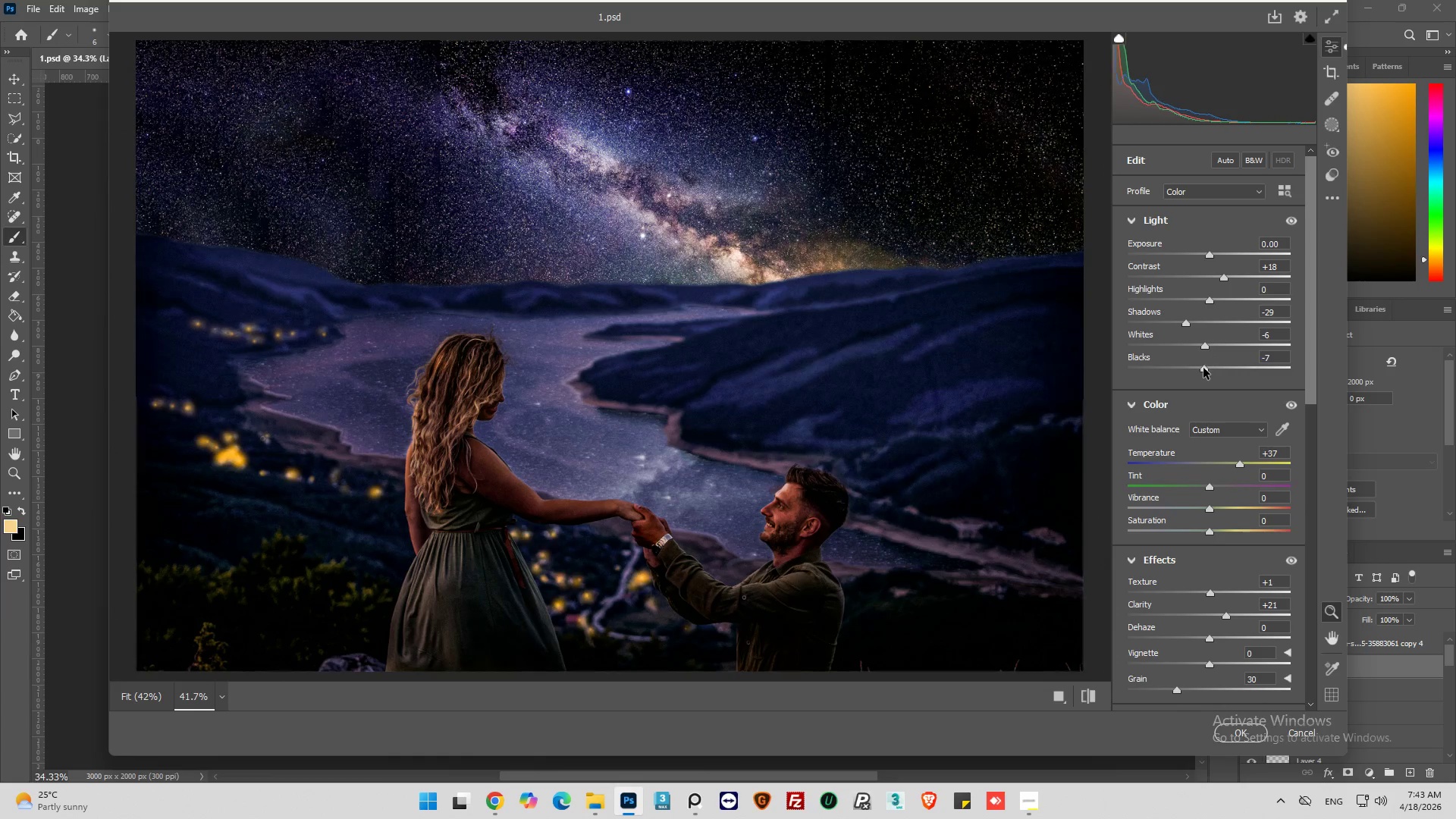 
left_click_drag(start_coordinate=[1203, 368], to_coordinate=[1199, 372])
 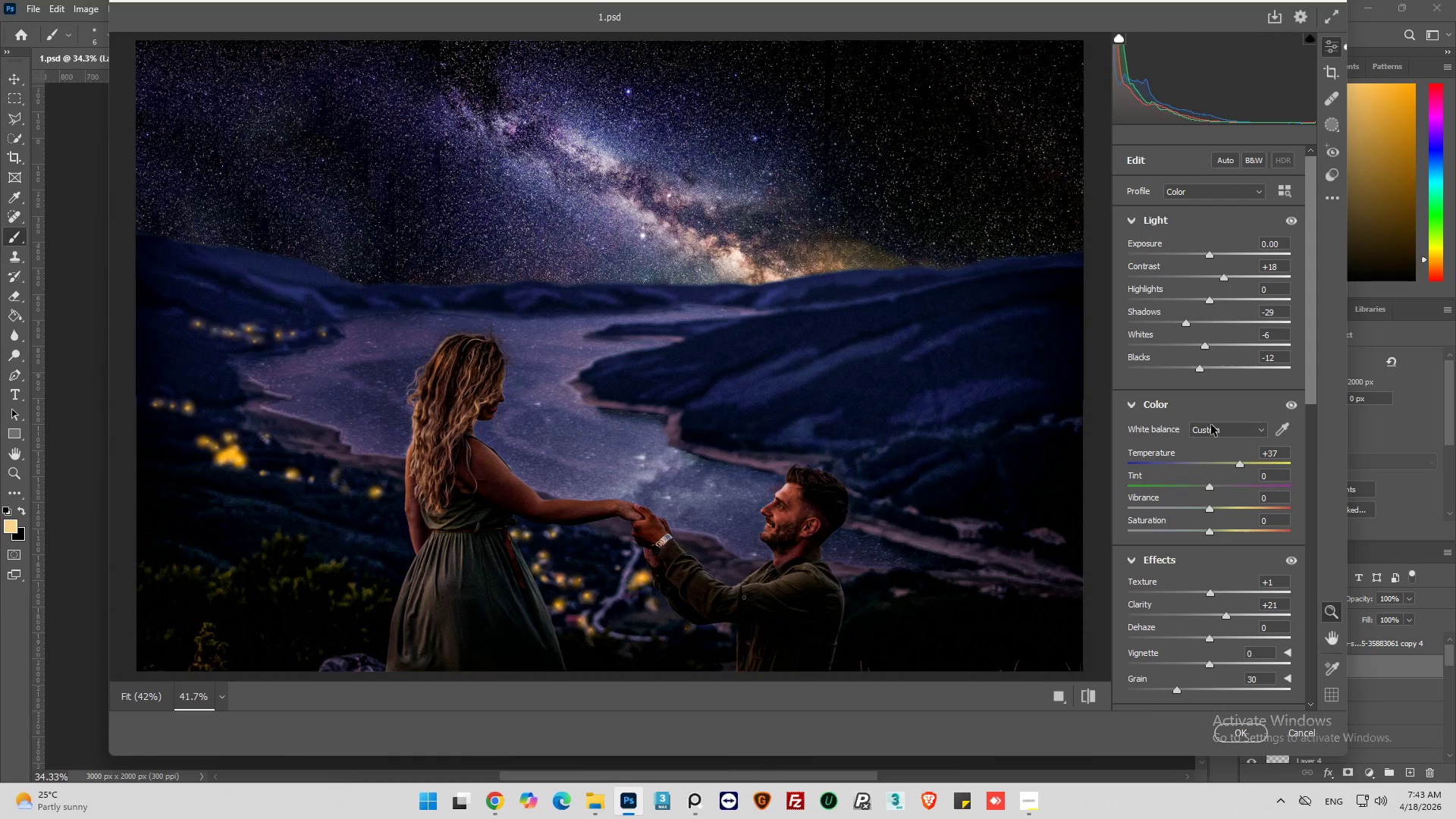 
wait(5.14)
 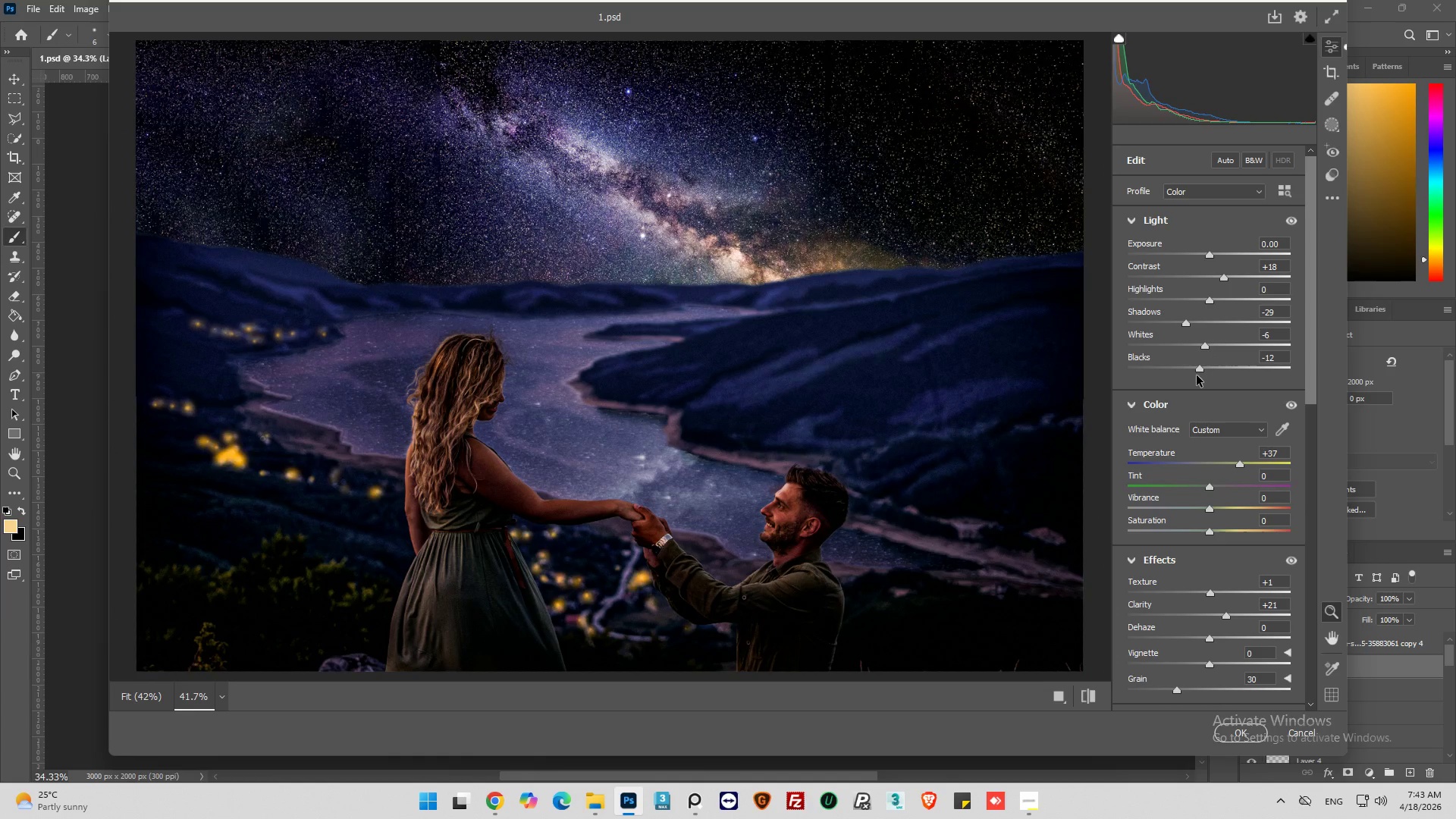 
left_click([1093, 696])
 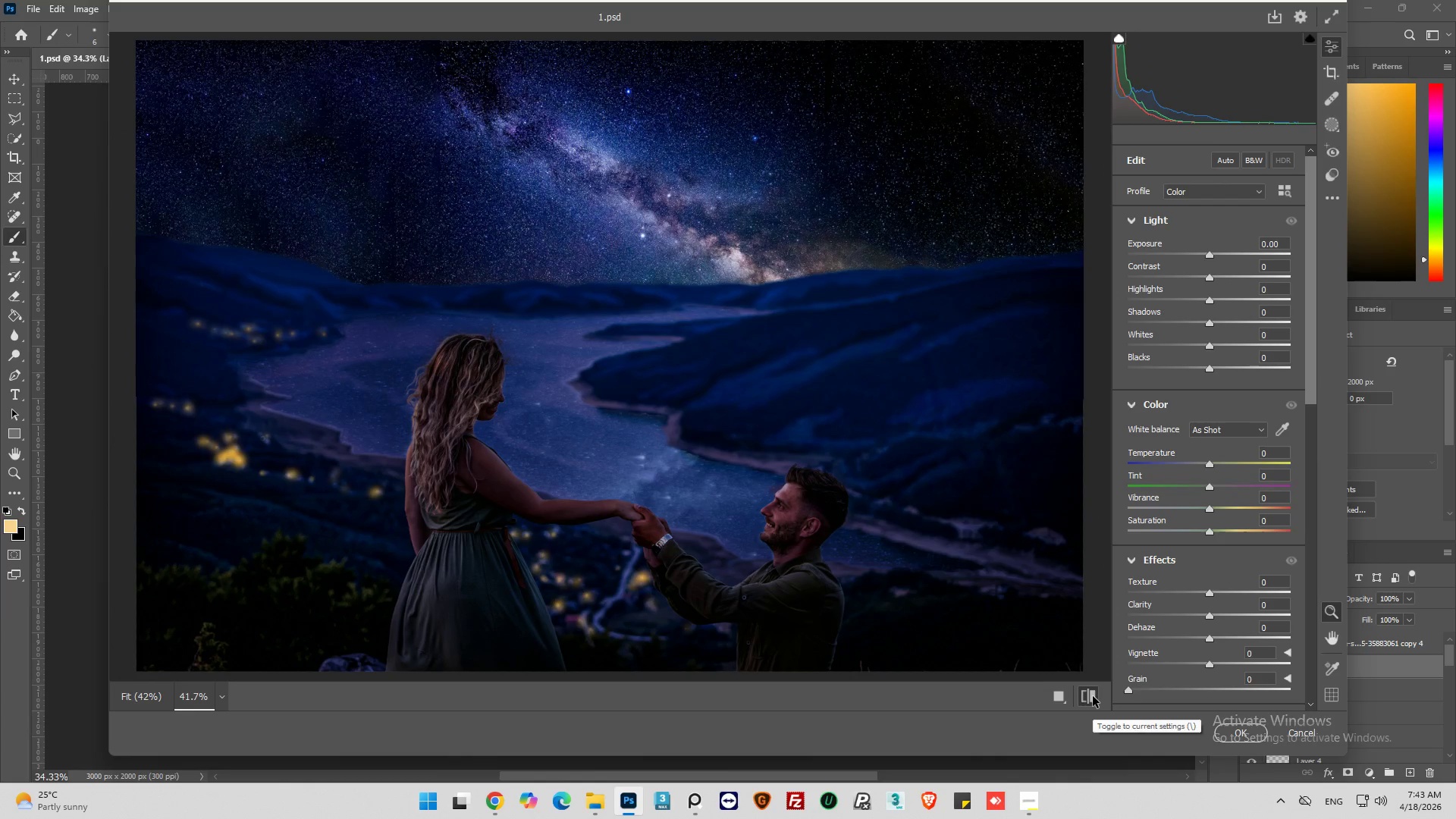 
left_click([1093, 696])
 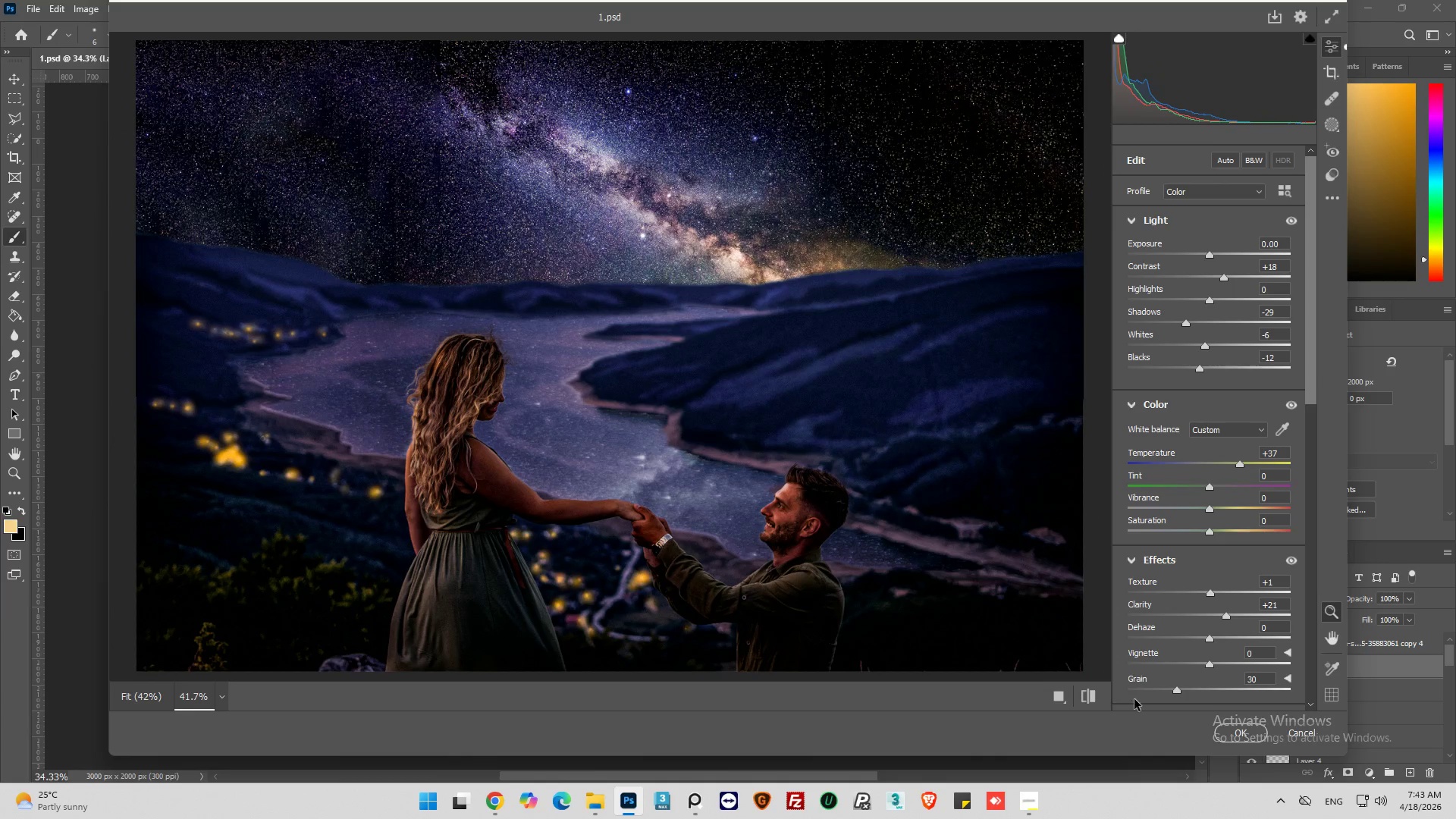 
left_click([1230, 730])
 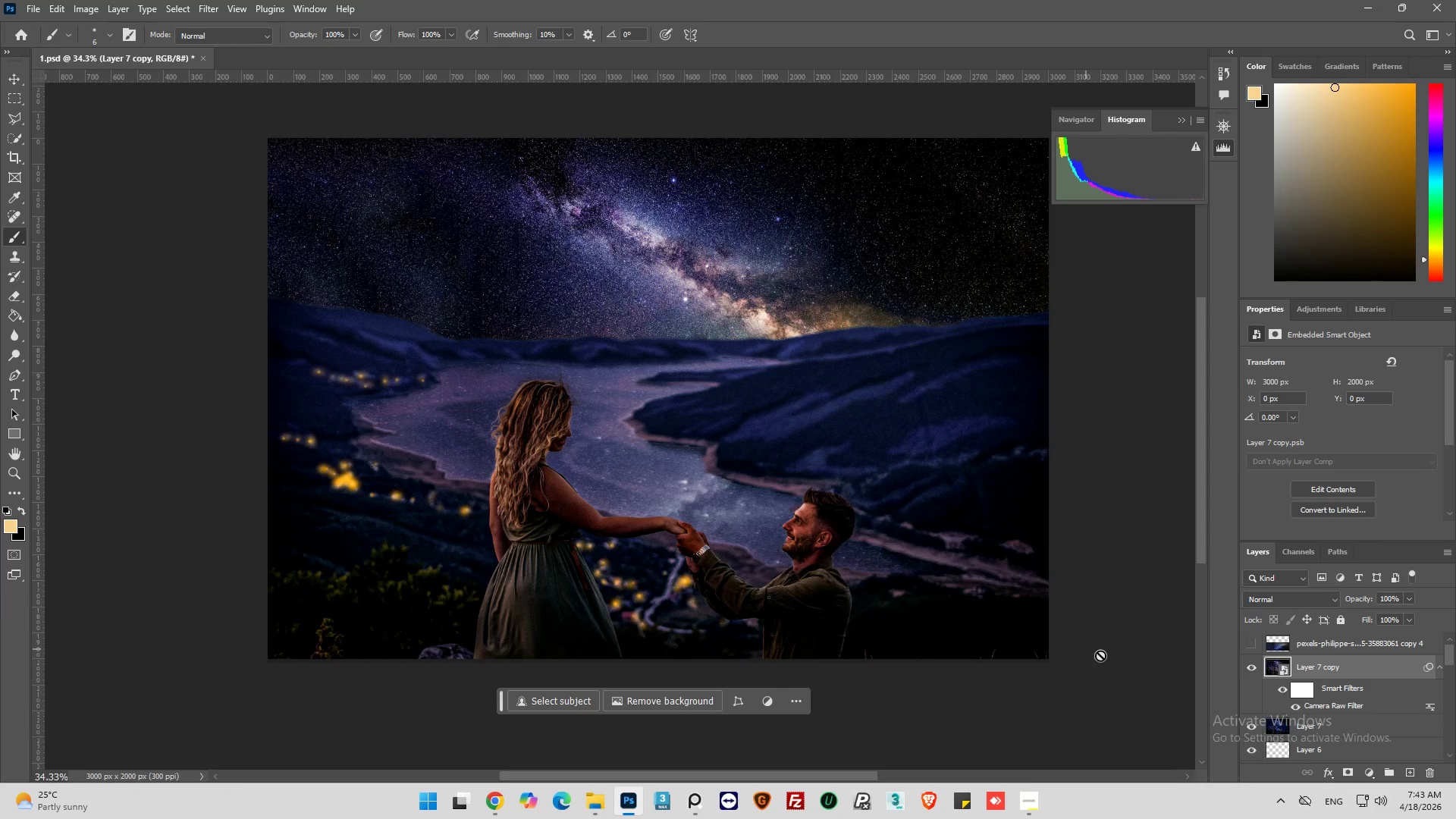 
scroll: coordinate [1334, 704], scroll_direction: up, amount: 2.0
 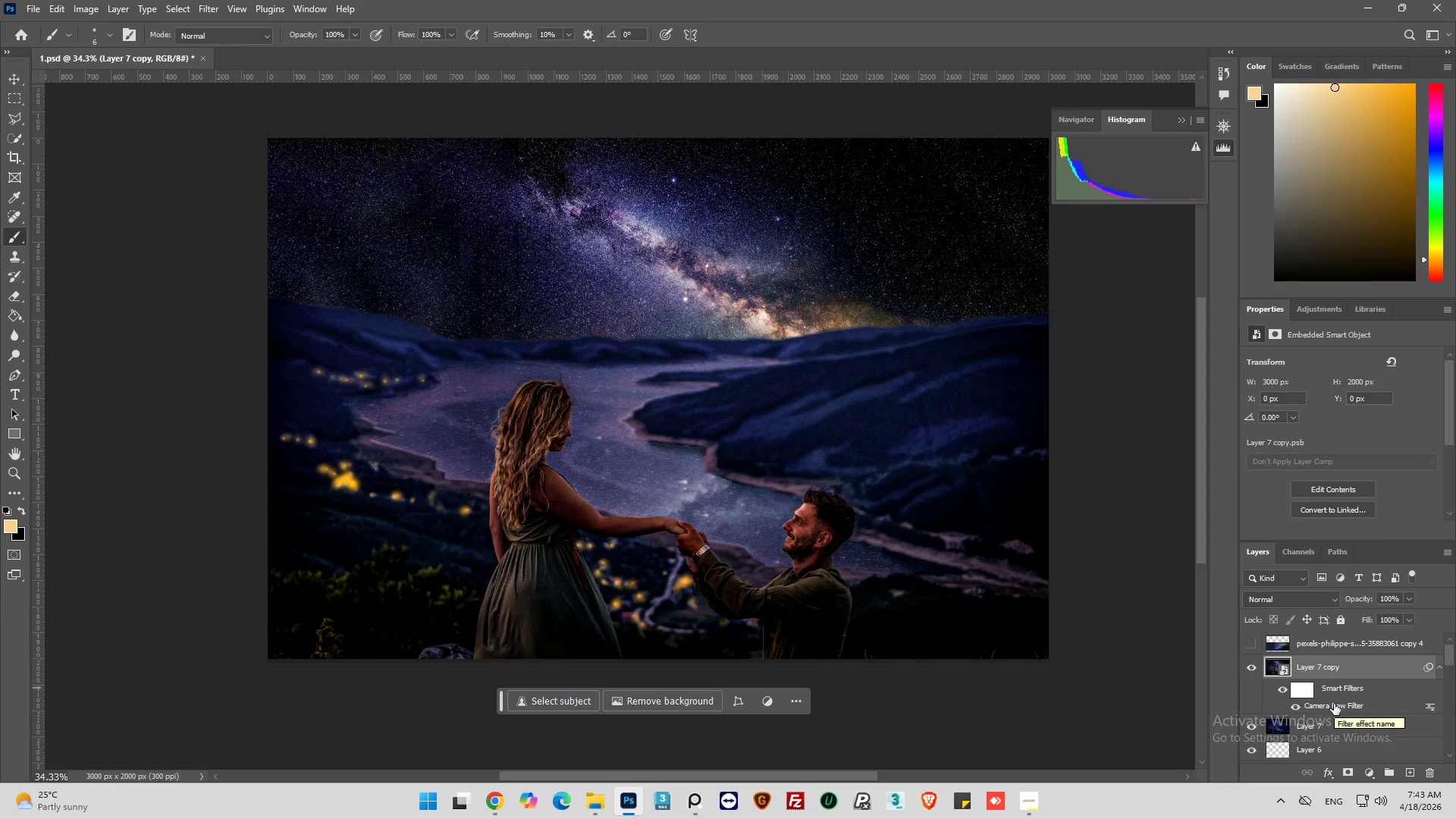 
scroll: coordinate [1322, 733], scroll_direction: down, amount: 5.0
 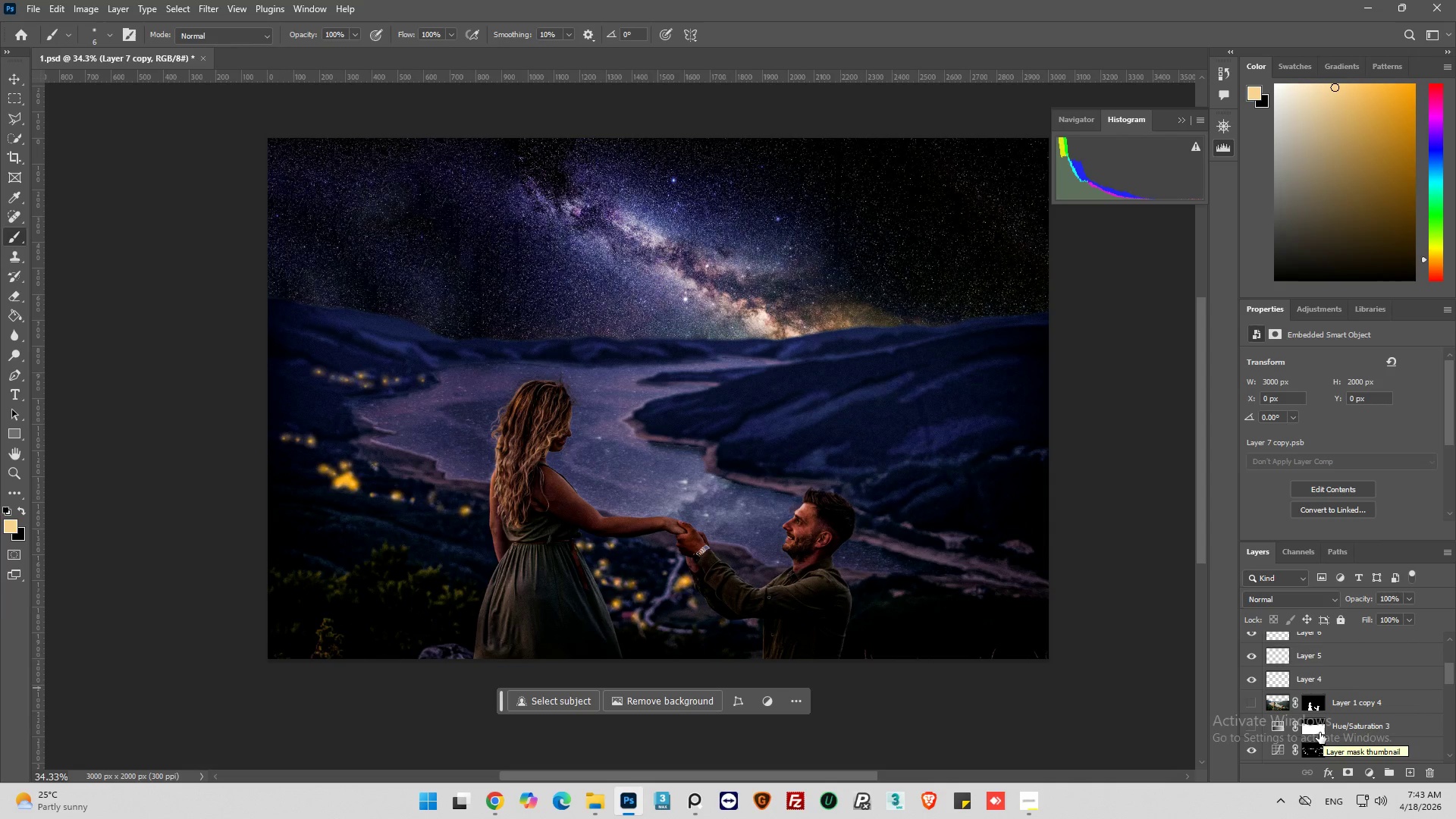 
hold_key(key=ControlLeft, duration=0.48)
left_click([1317, 728])
 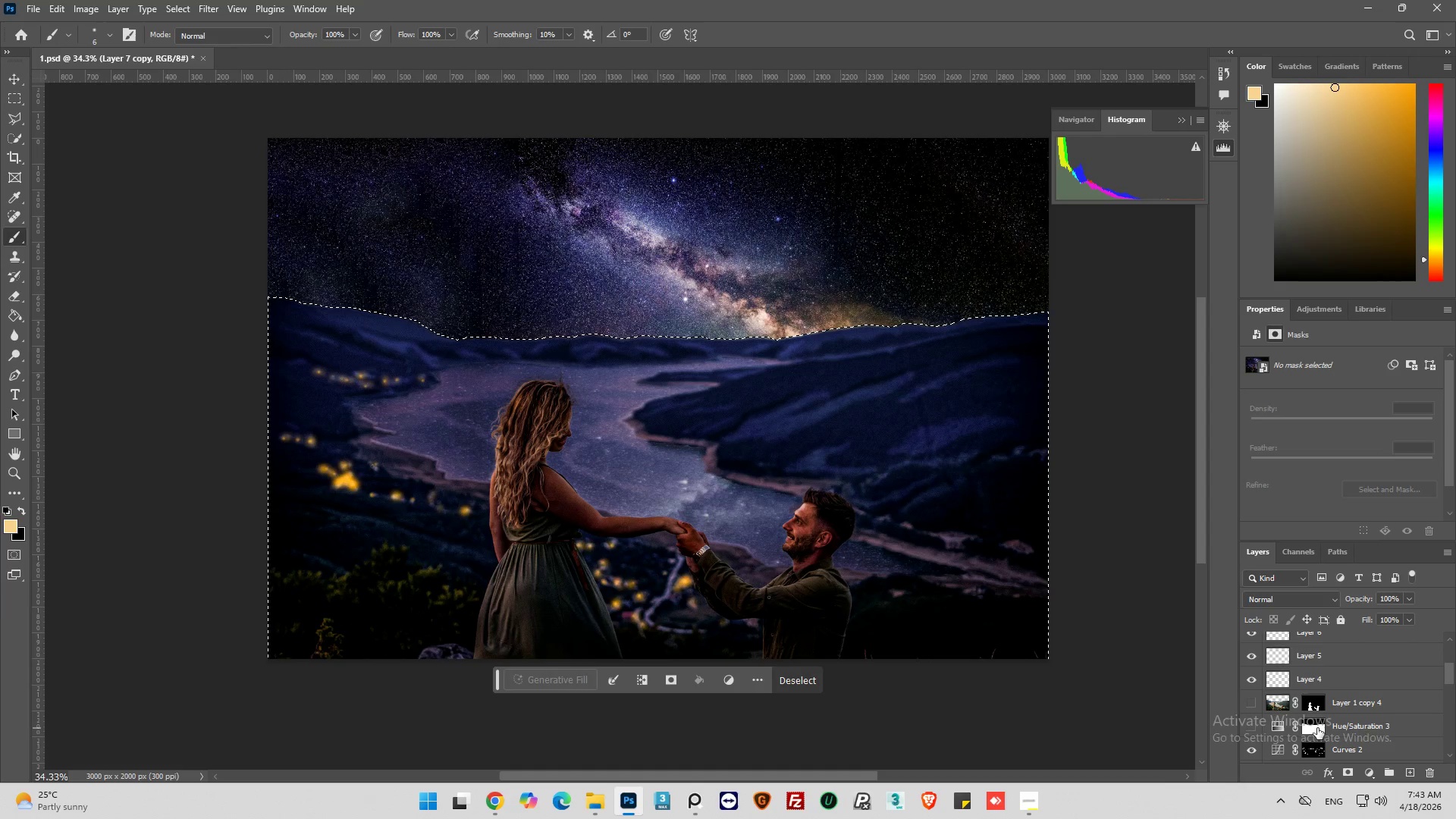 
wait(8.47)
 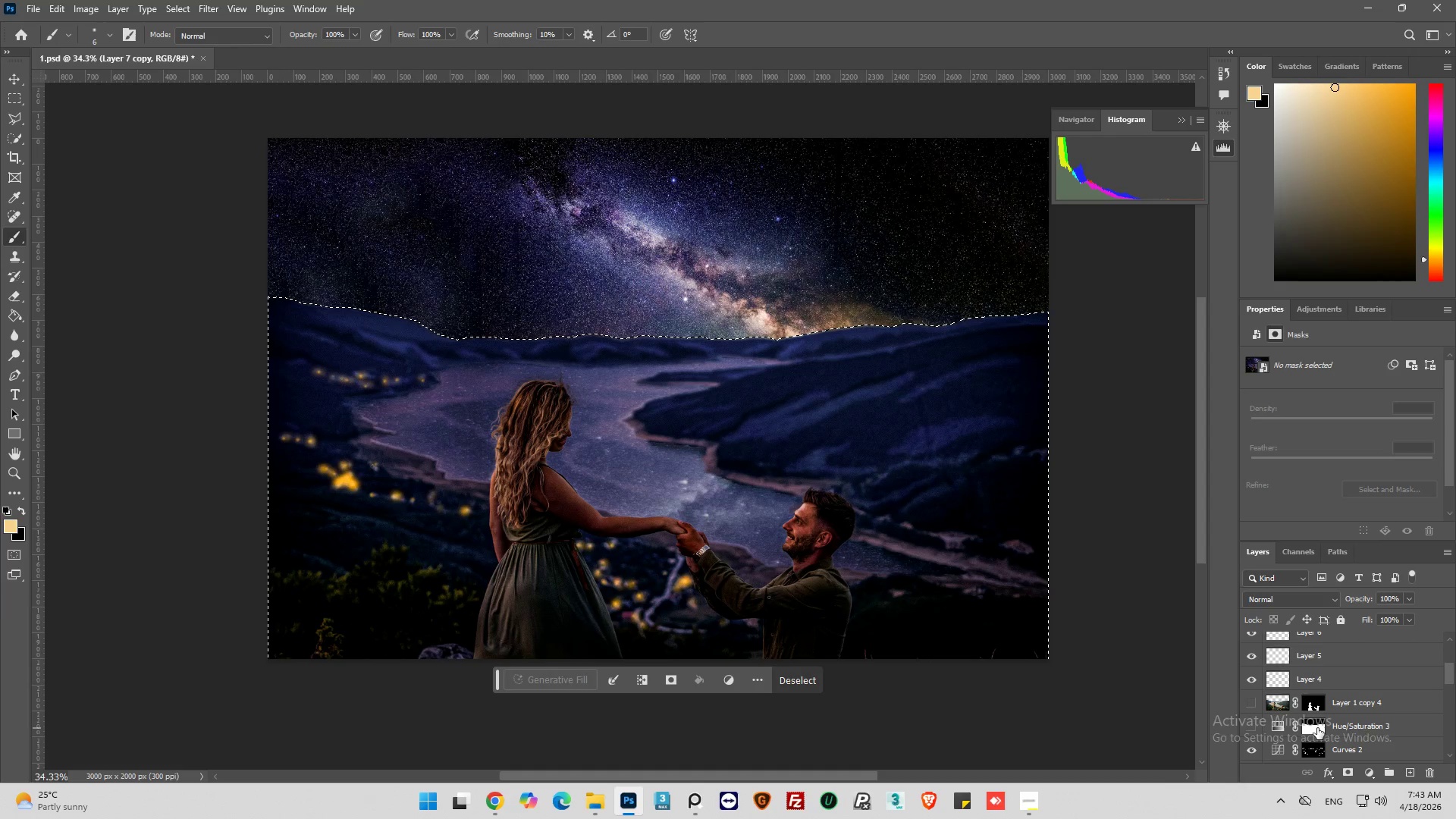 
scroll: coordinate [1276, 682], scroll_direction: up, amount: 4.0
 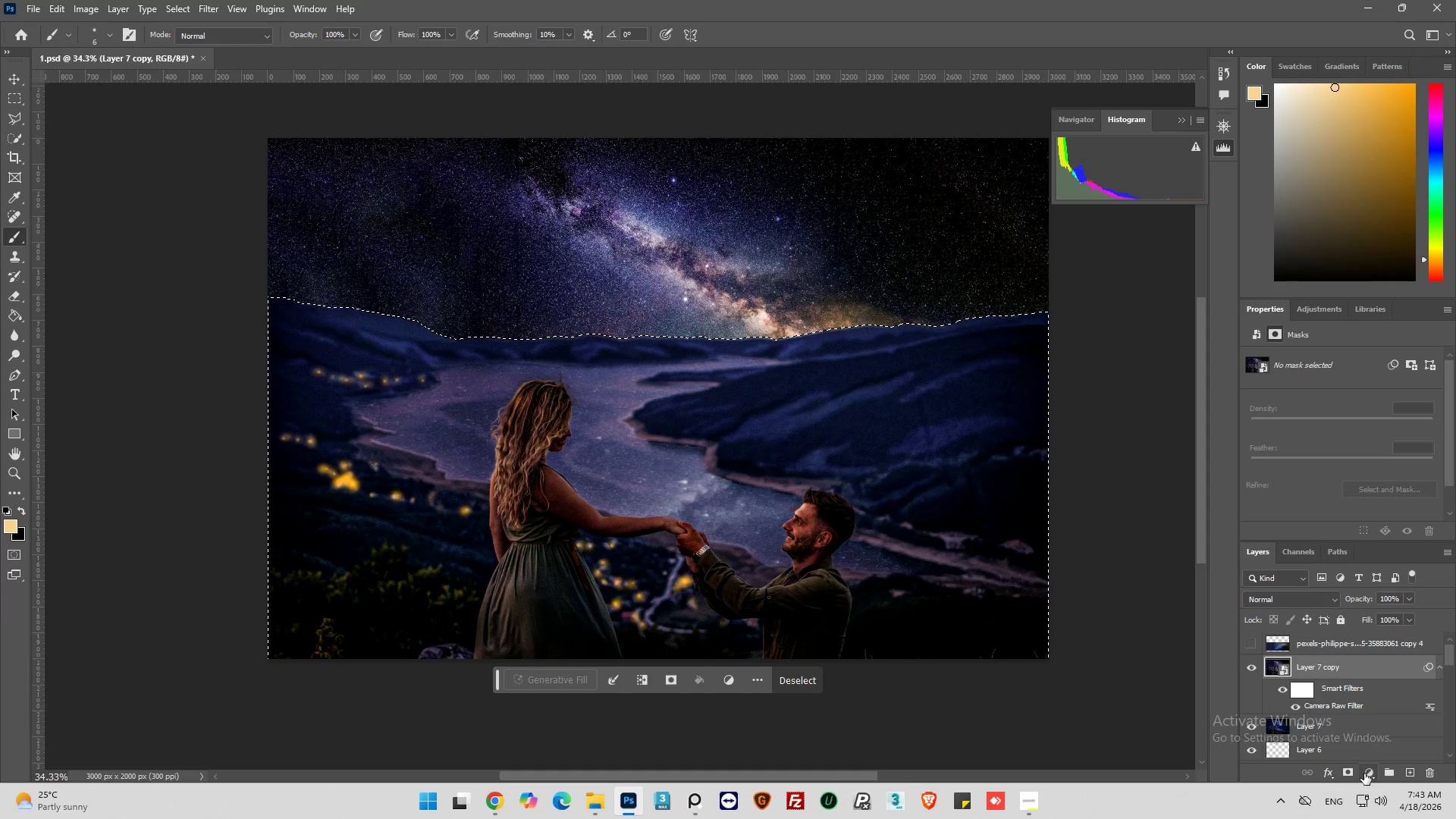 
left_click([1351, 774])
 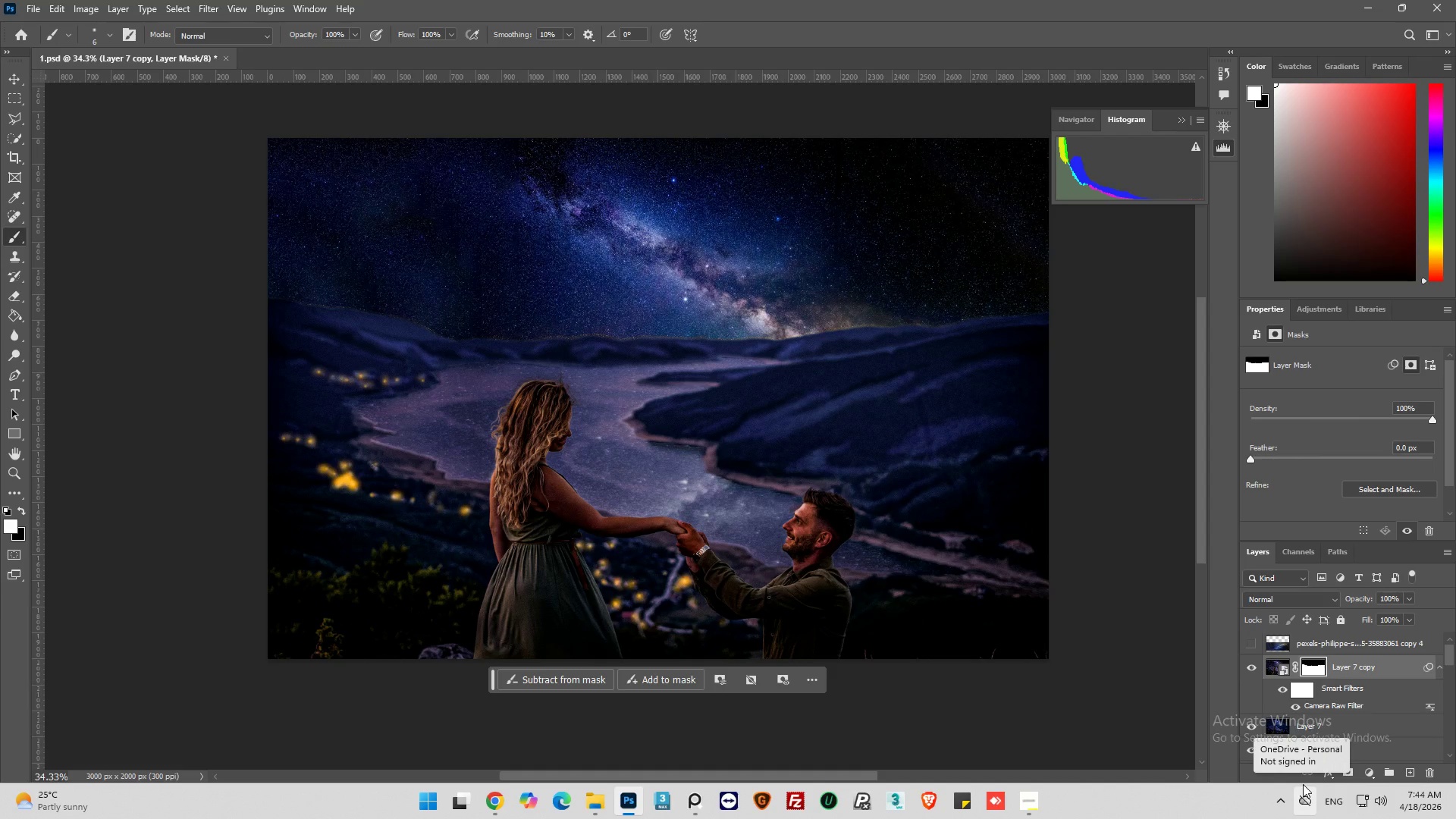 
wait(22.81)
 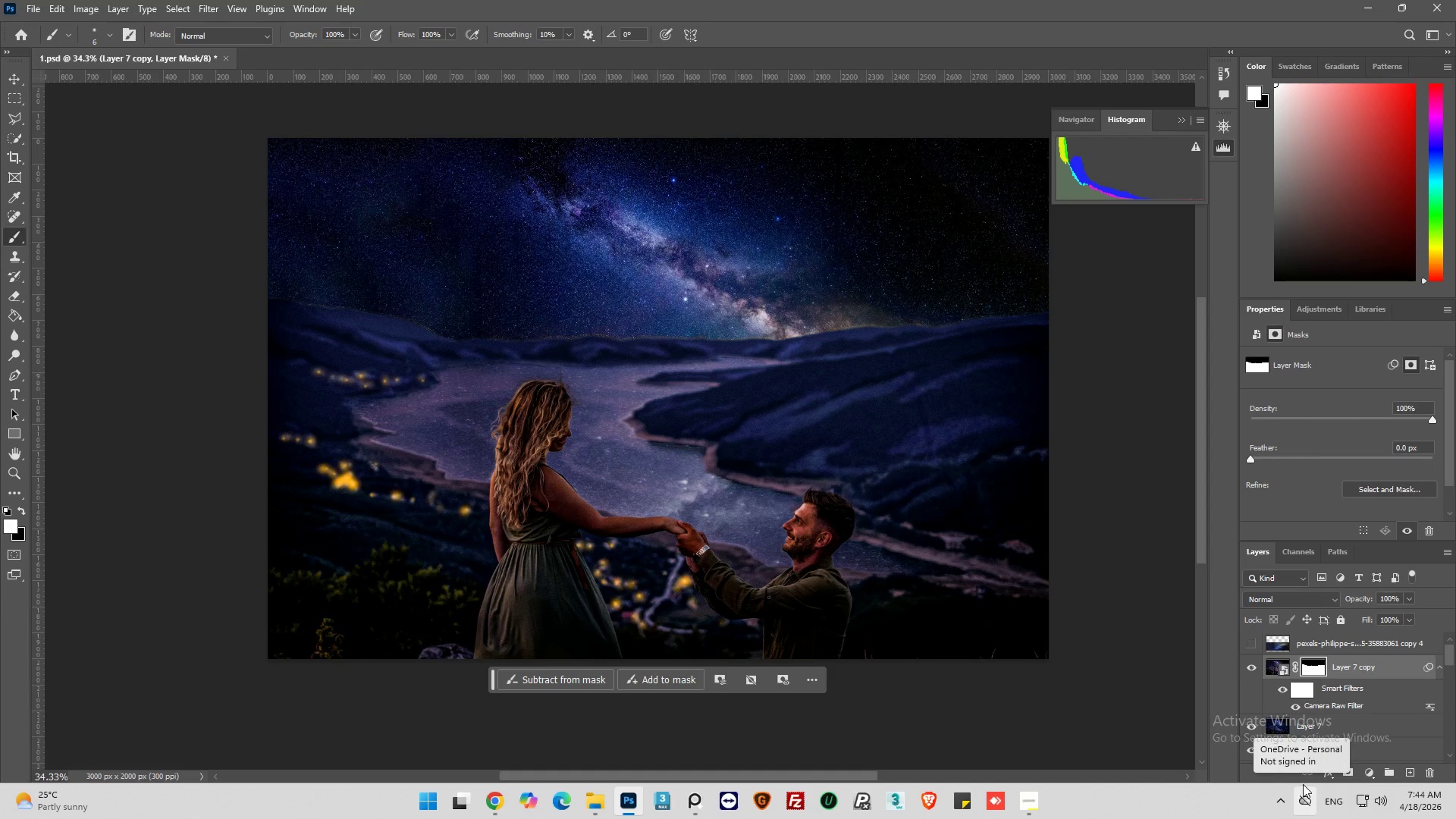 
left_click([1257, 670])
 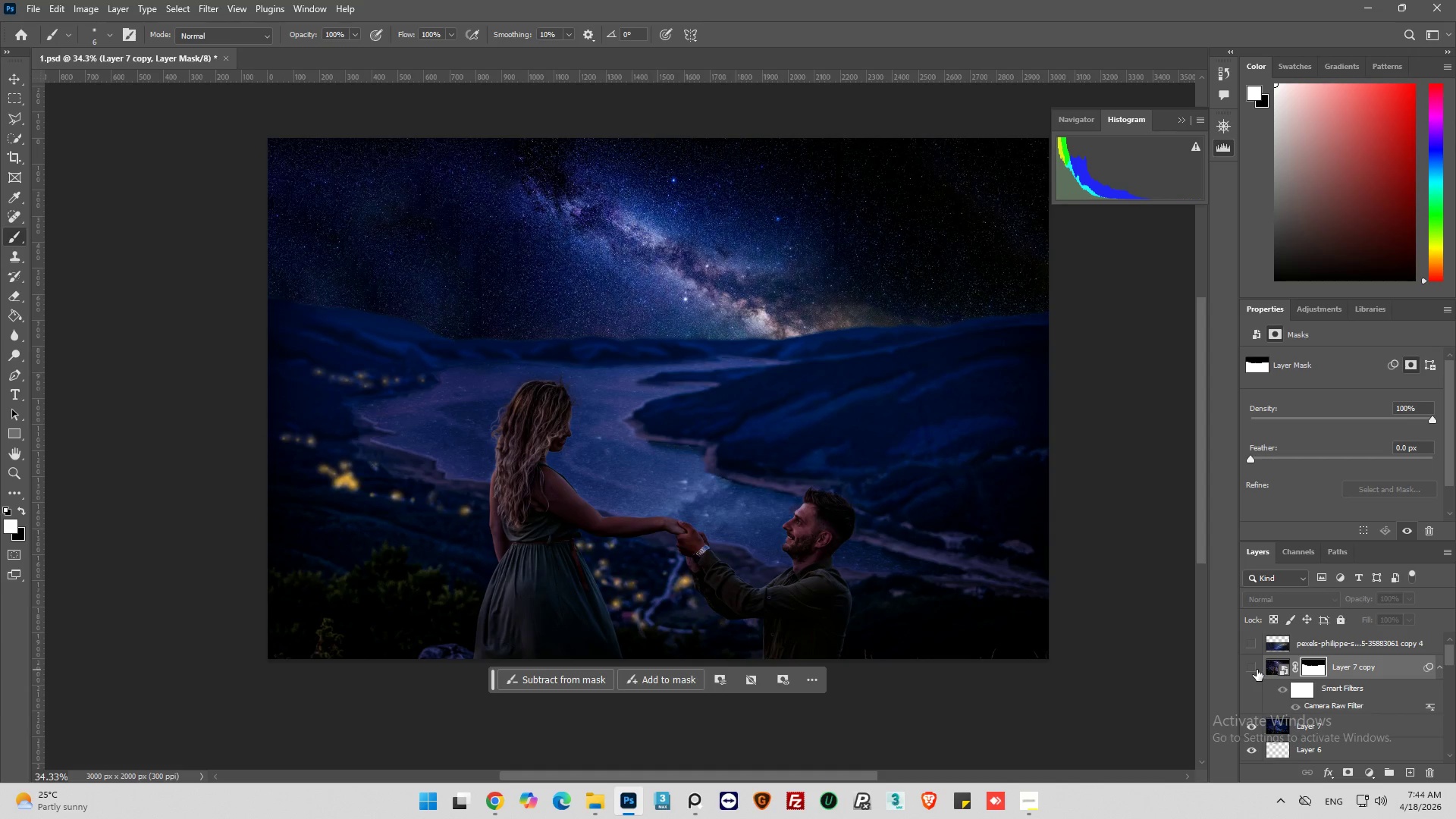 
left_click([1257, 670])
 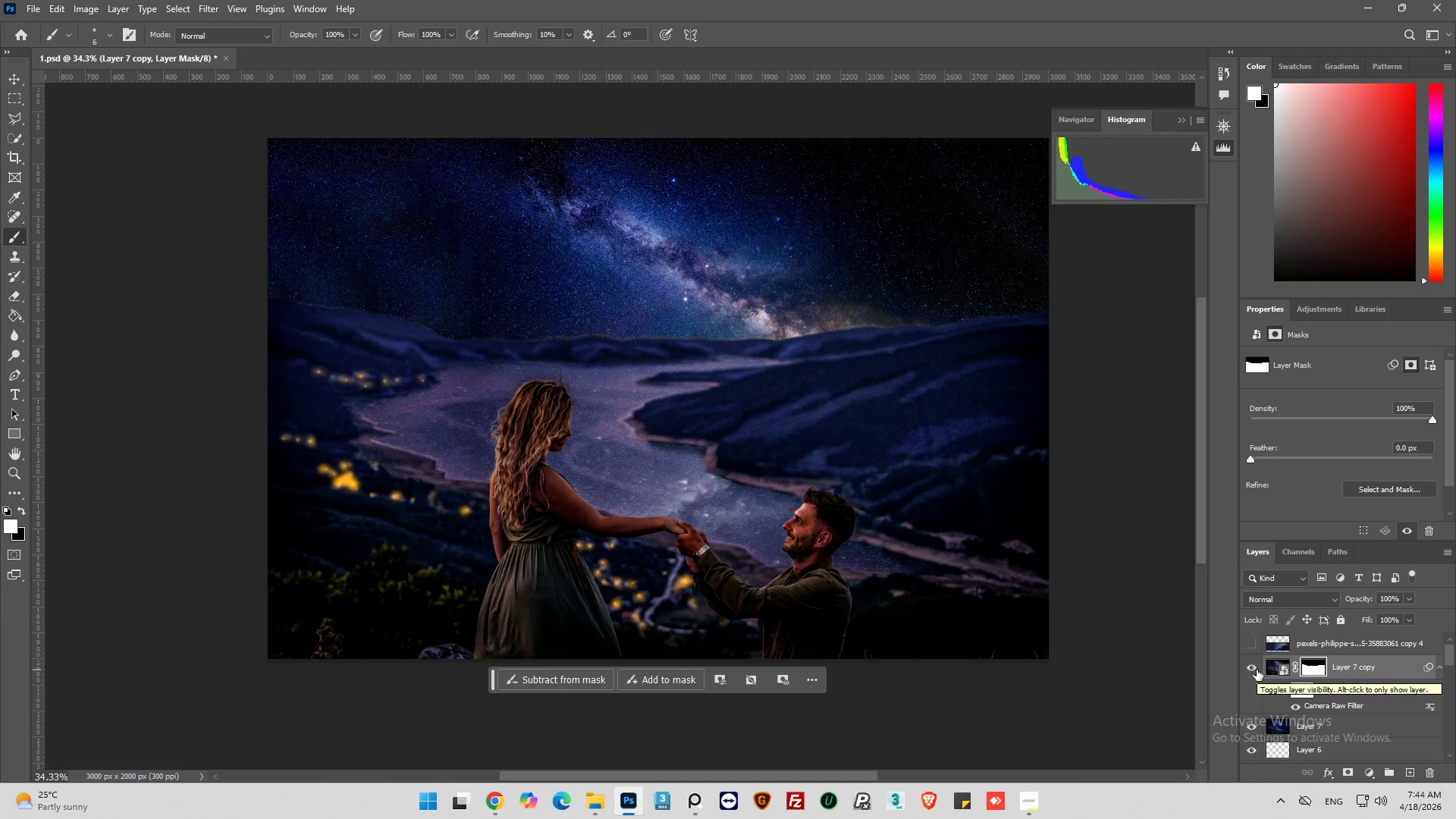 
left_click([1257, 670])
 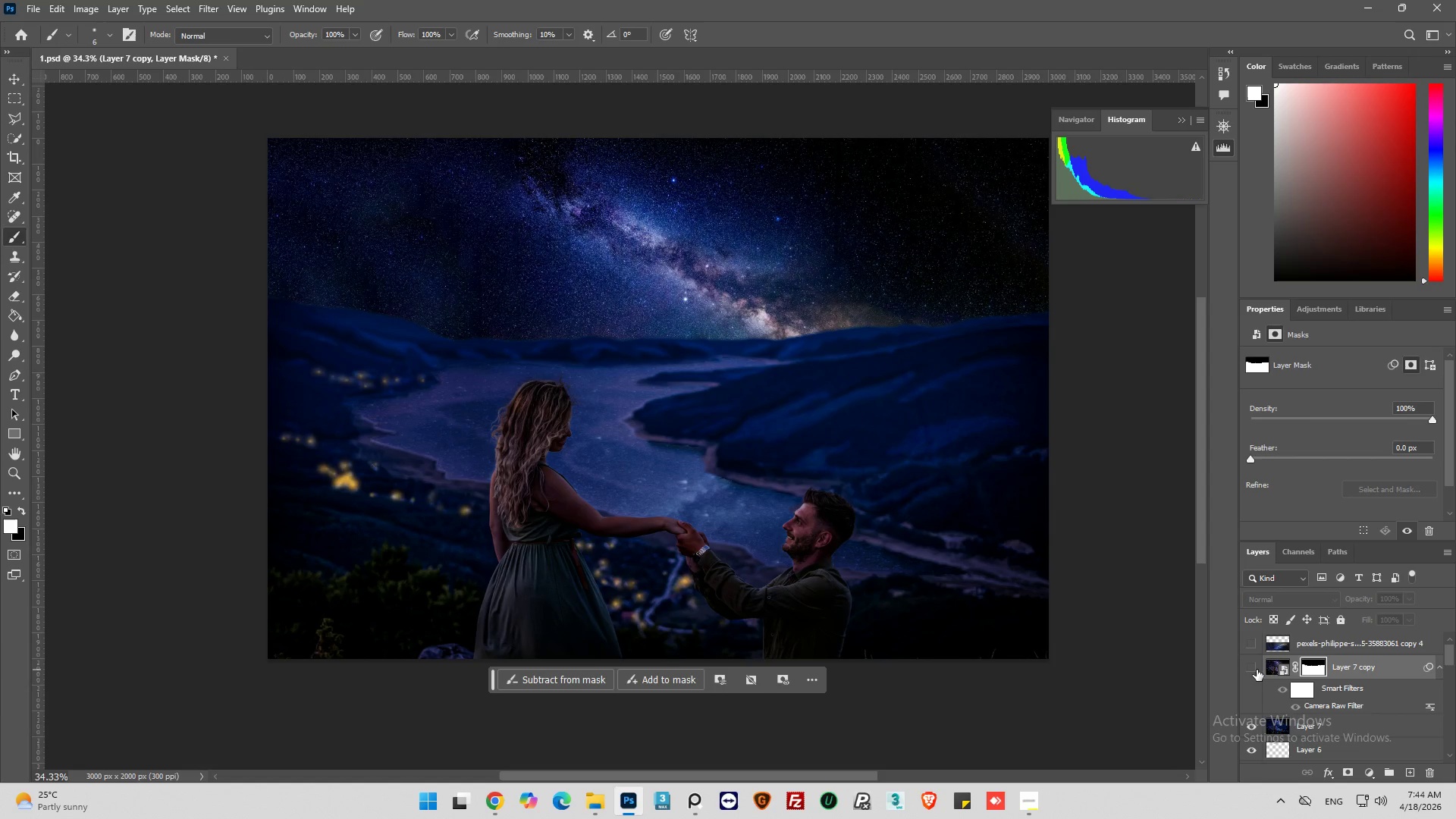 
left_click([1257, 670])
 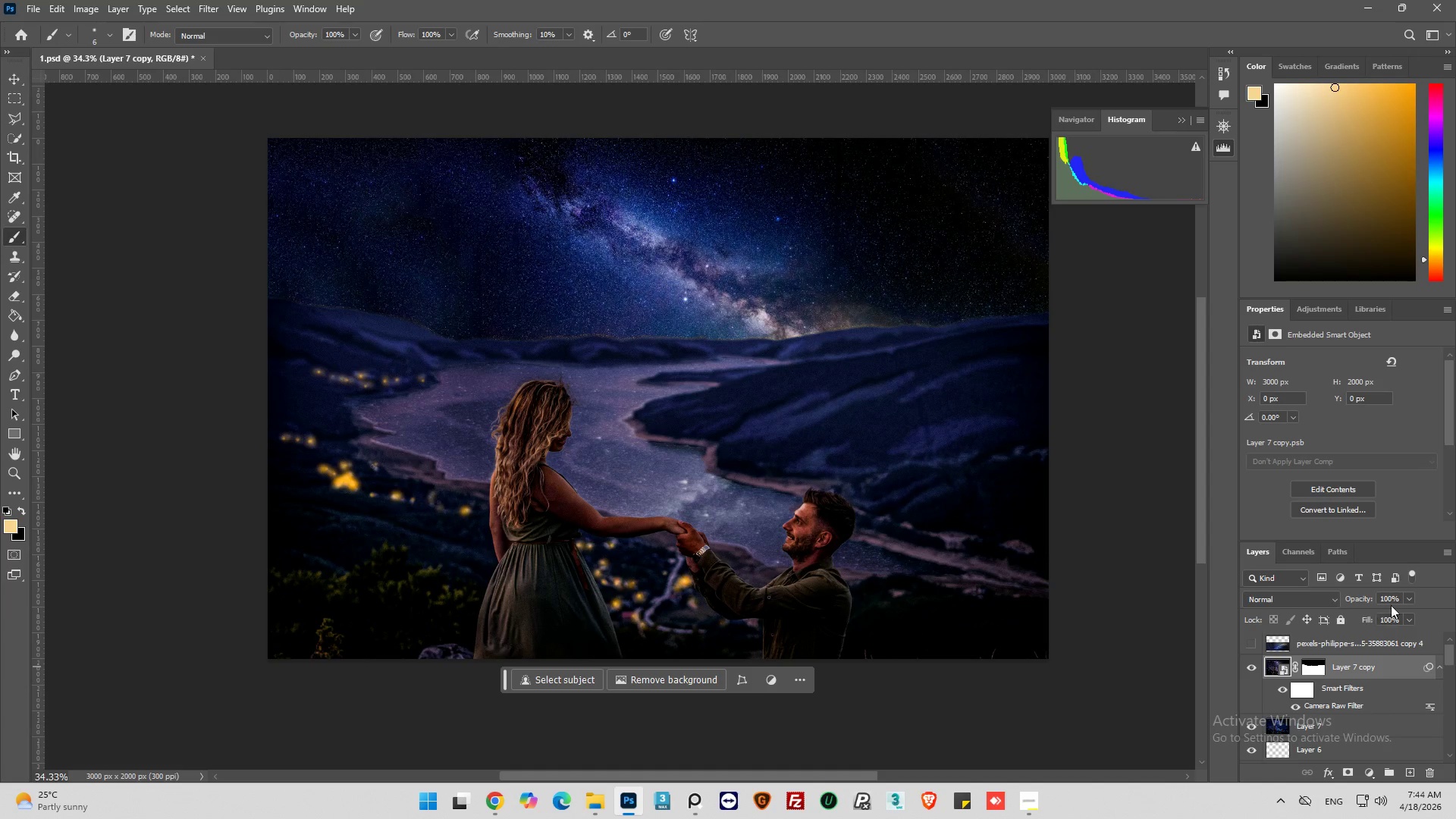 
left_click([1410, 596])
 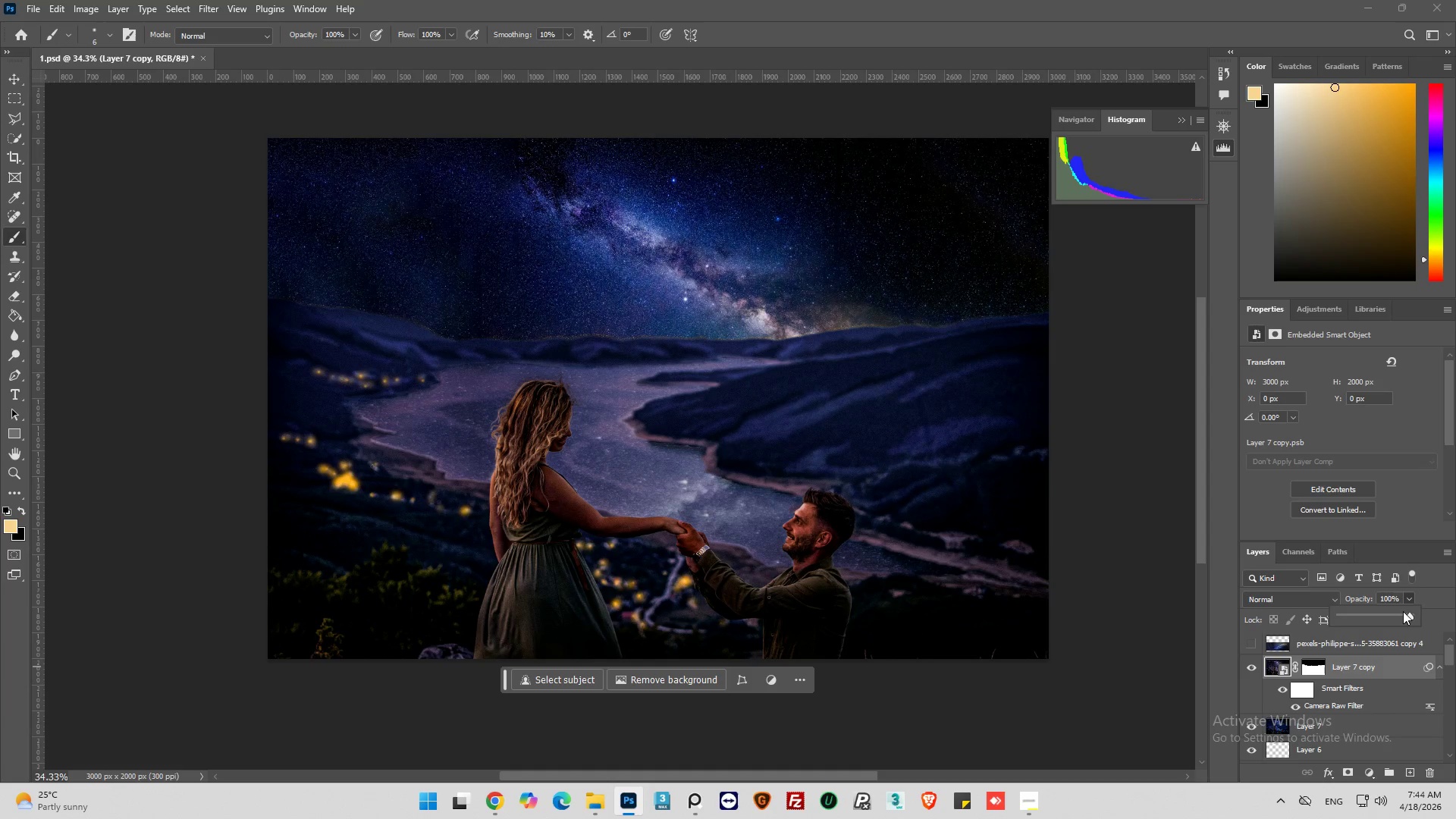 
left_click_drag(start_coordinate=[1403, 611], to_coordinate=[1374, 623])
 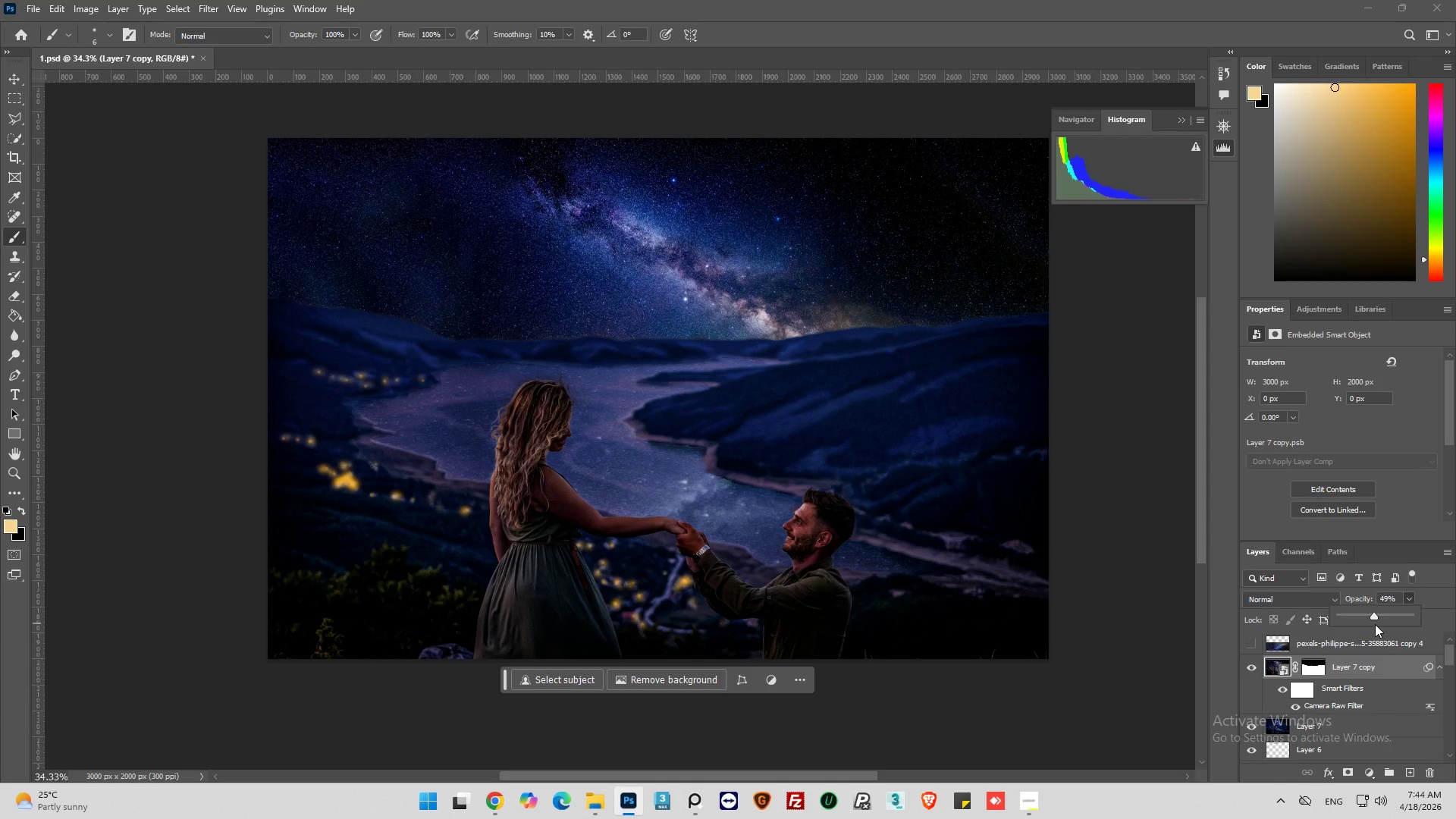 
left_click_drag(start_coordinate=[1376, 624], to_coordinate=[1357, 632])
 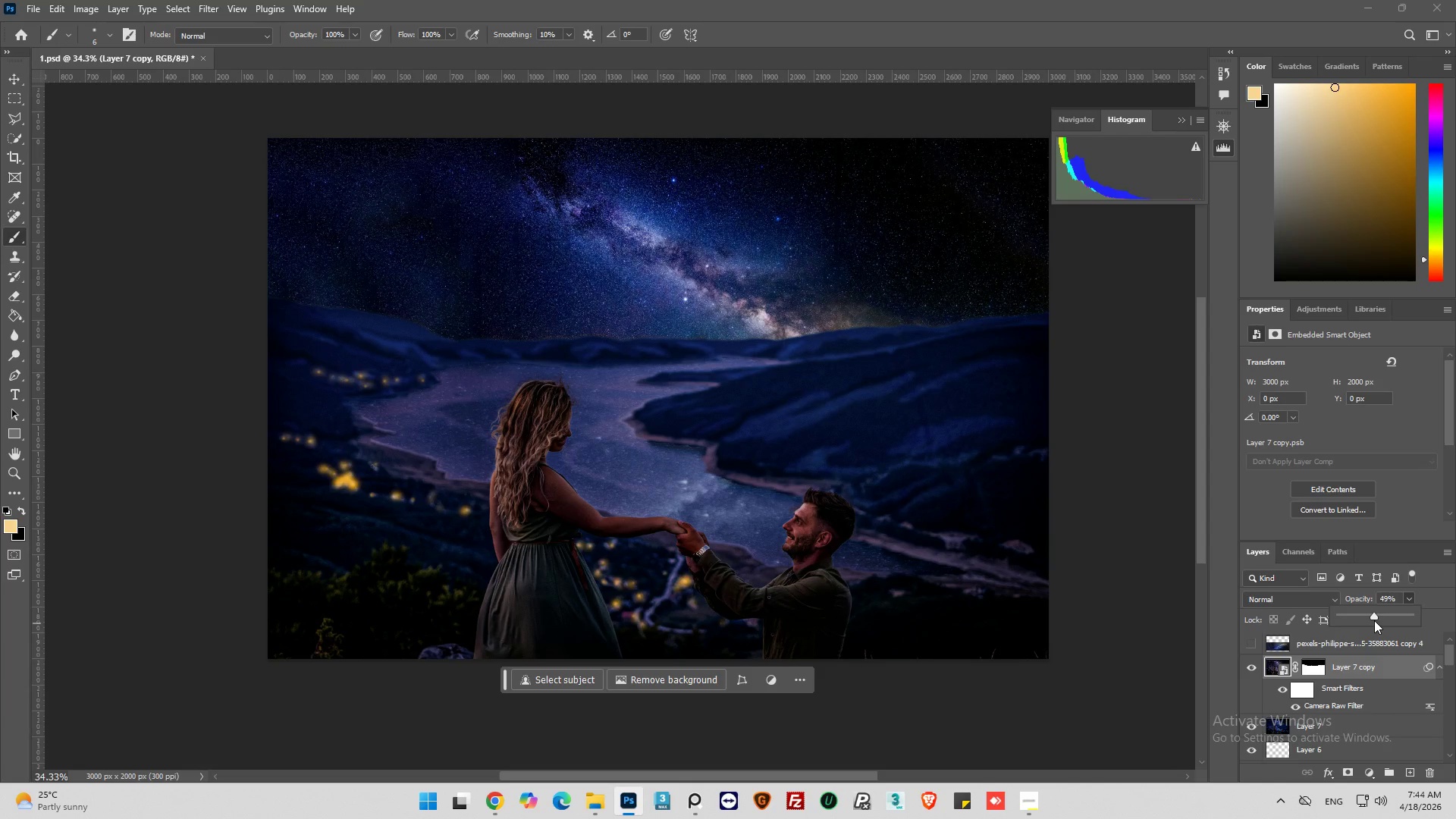 
left_click_drag(start_coordinate=[1374, 620], to_coordinate=[1383, 620])
 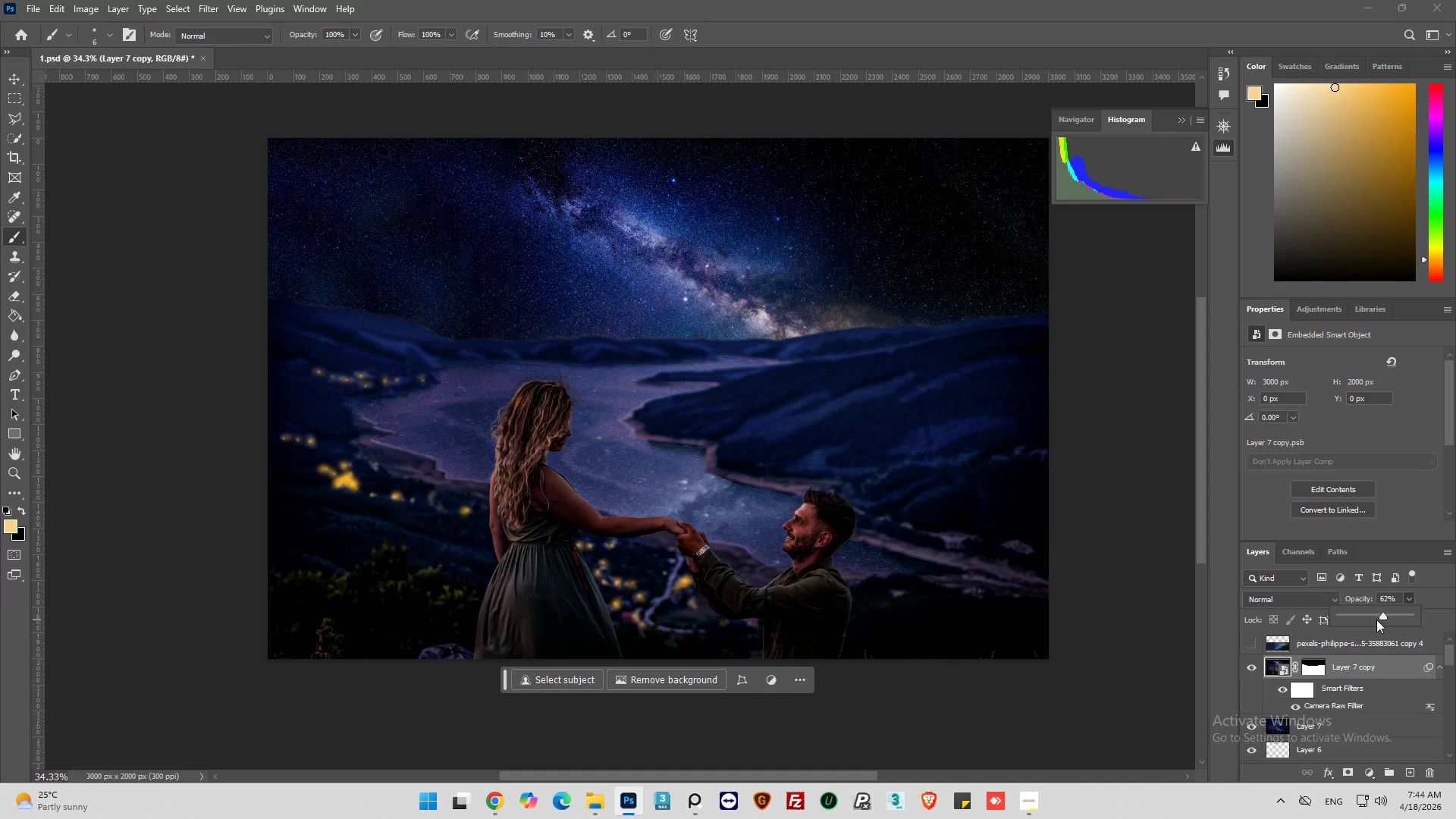 
left_click_drag(start_coordinate=[1376, 620], to_coordinate=[1328, 634])
 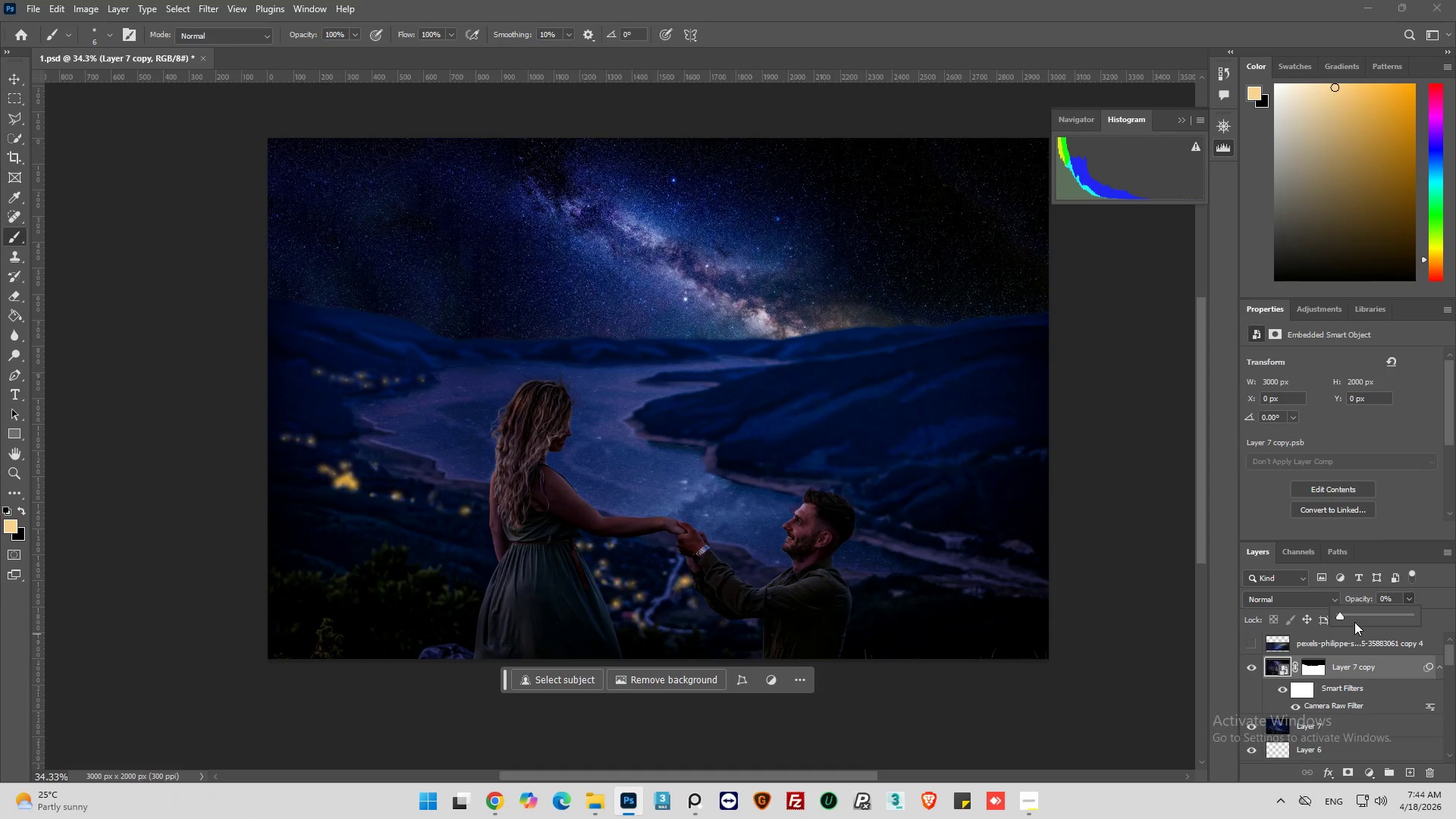 
left_click([1351, 616])
 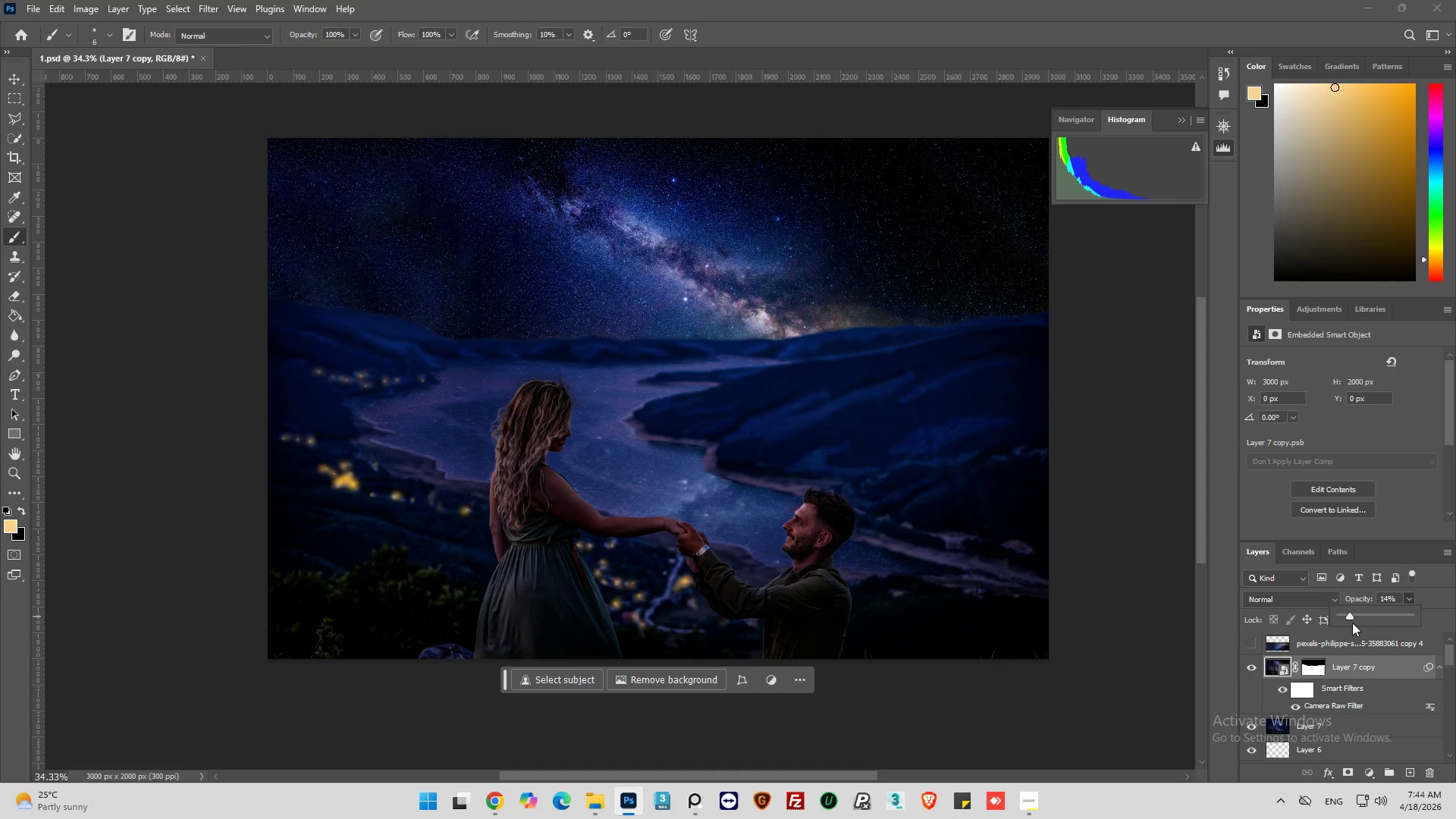 
wait(8.58)
 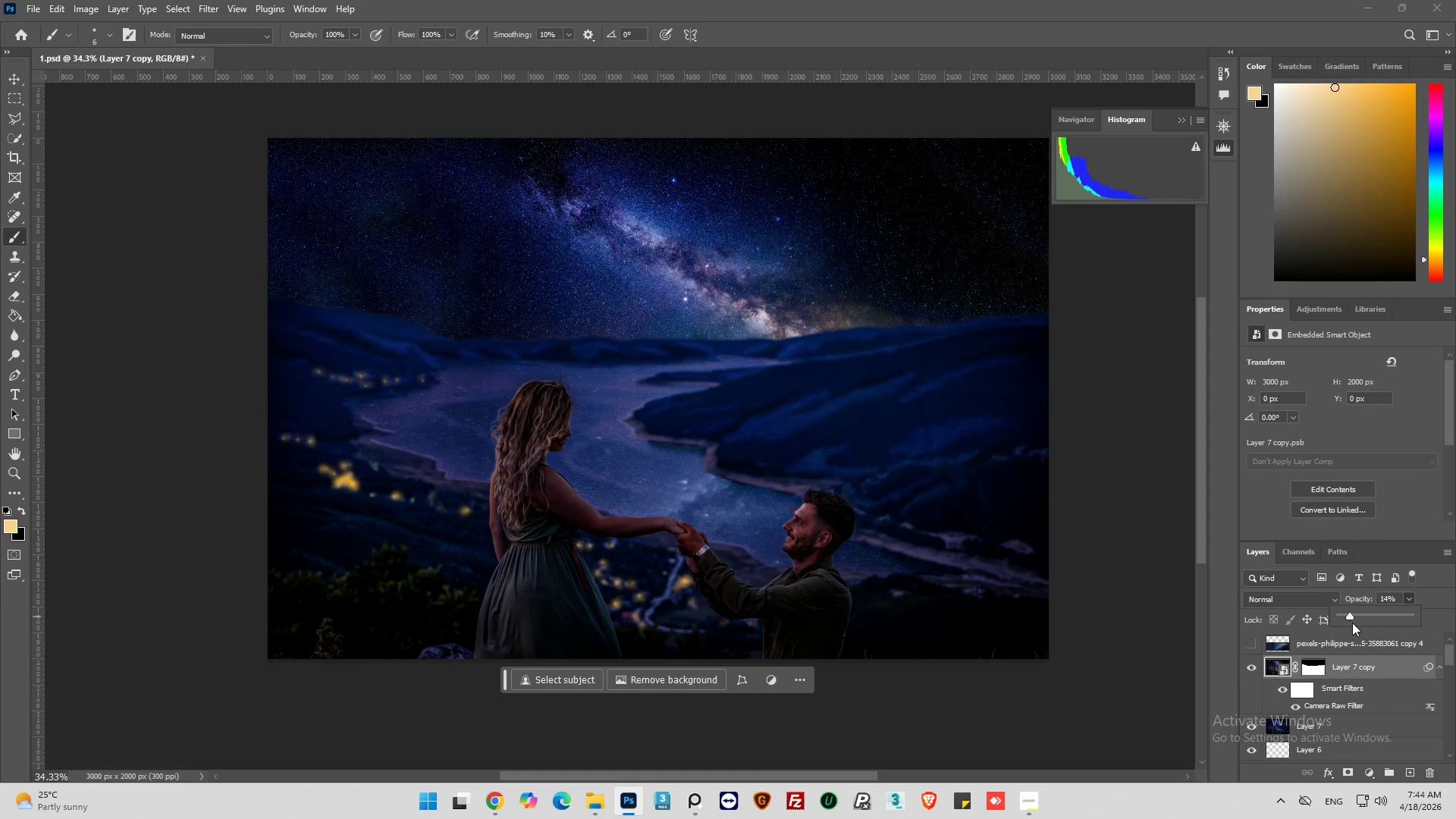 
left_click([1257, 668])
 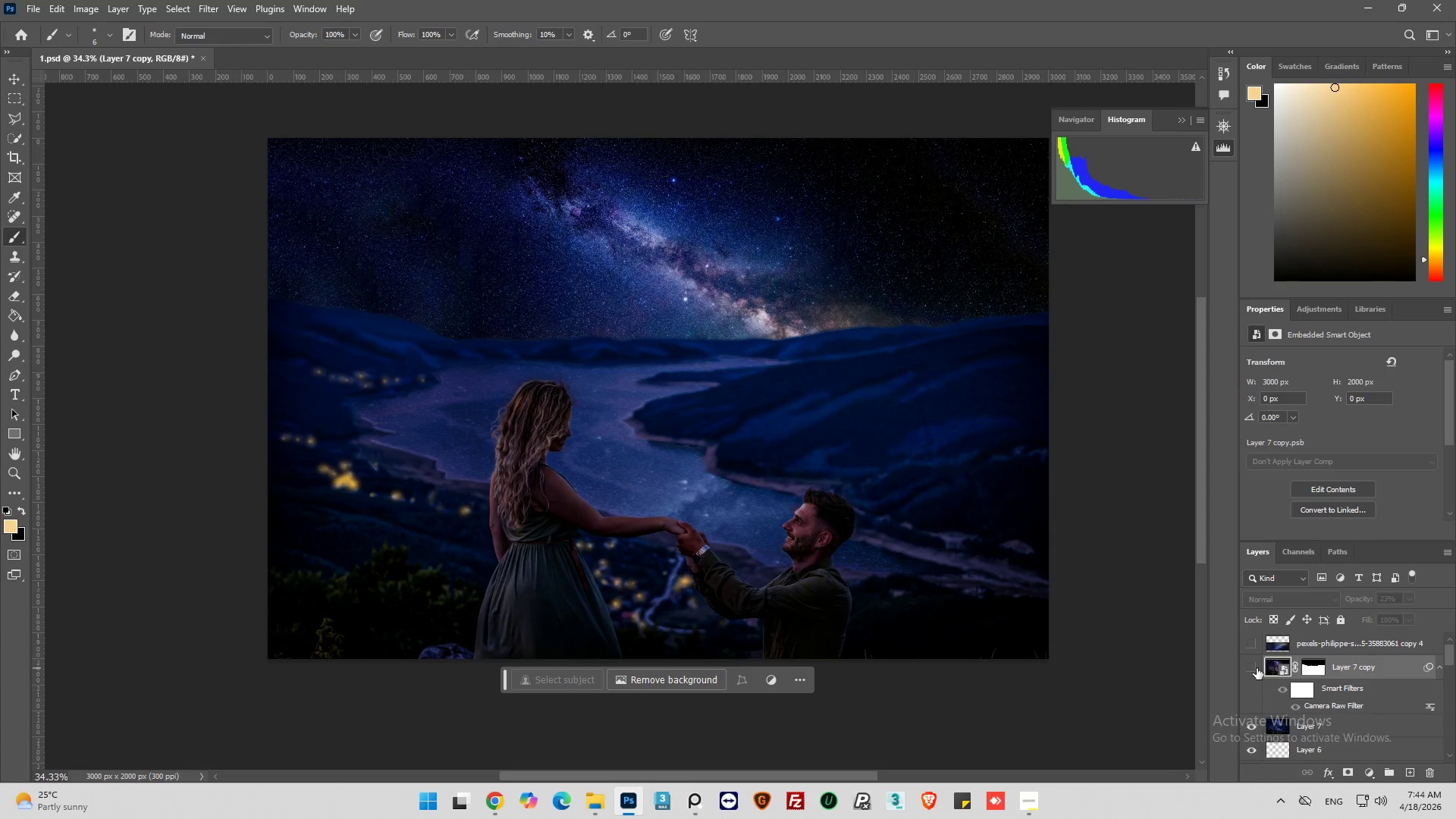 
left_click([1257, 668])
 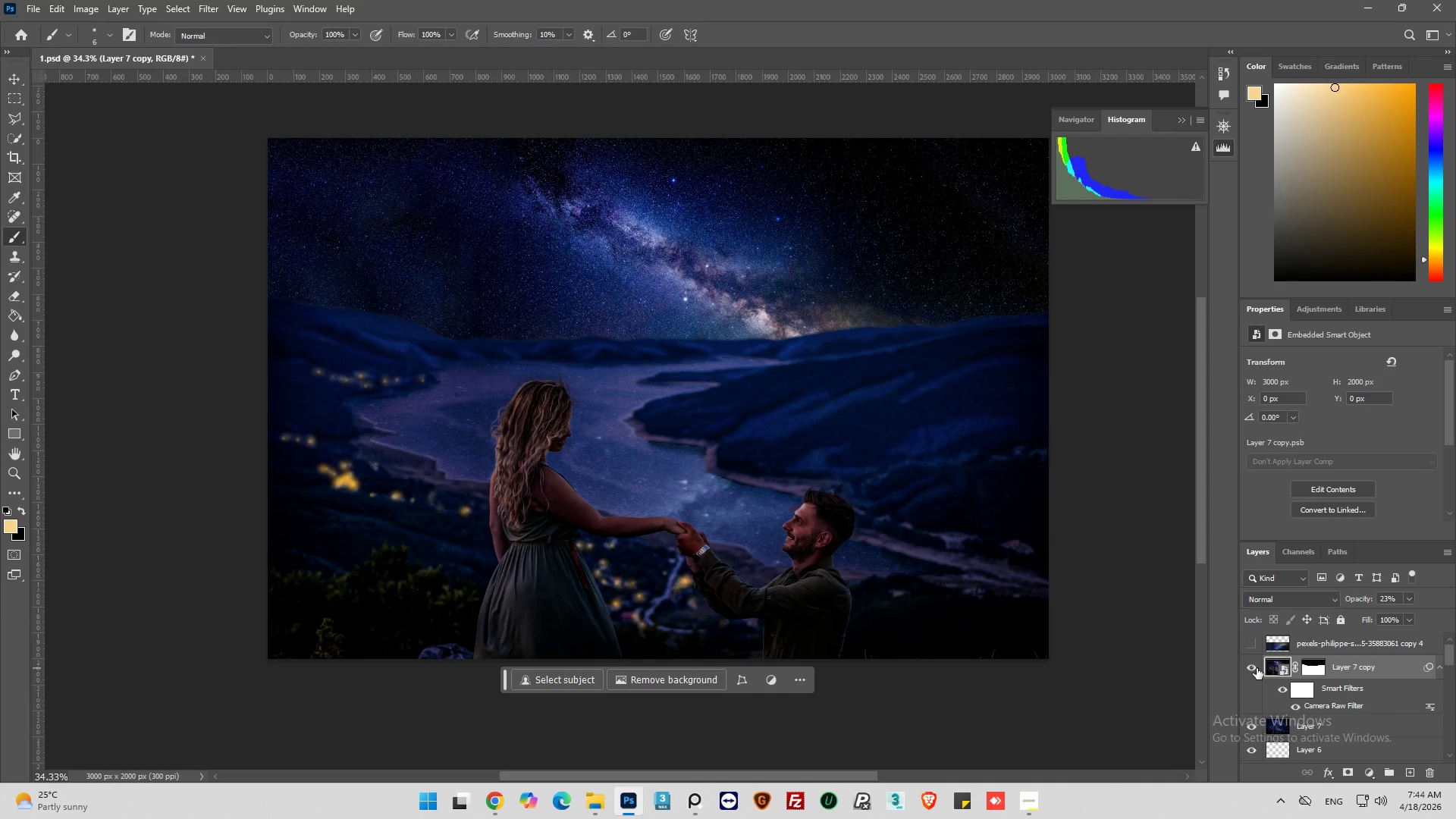 
left_click([1257, 668])
 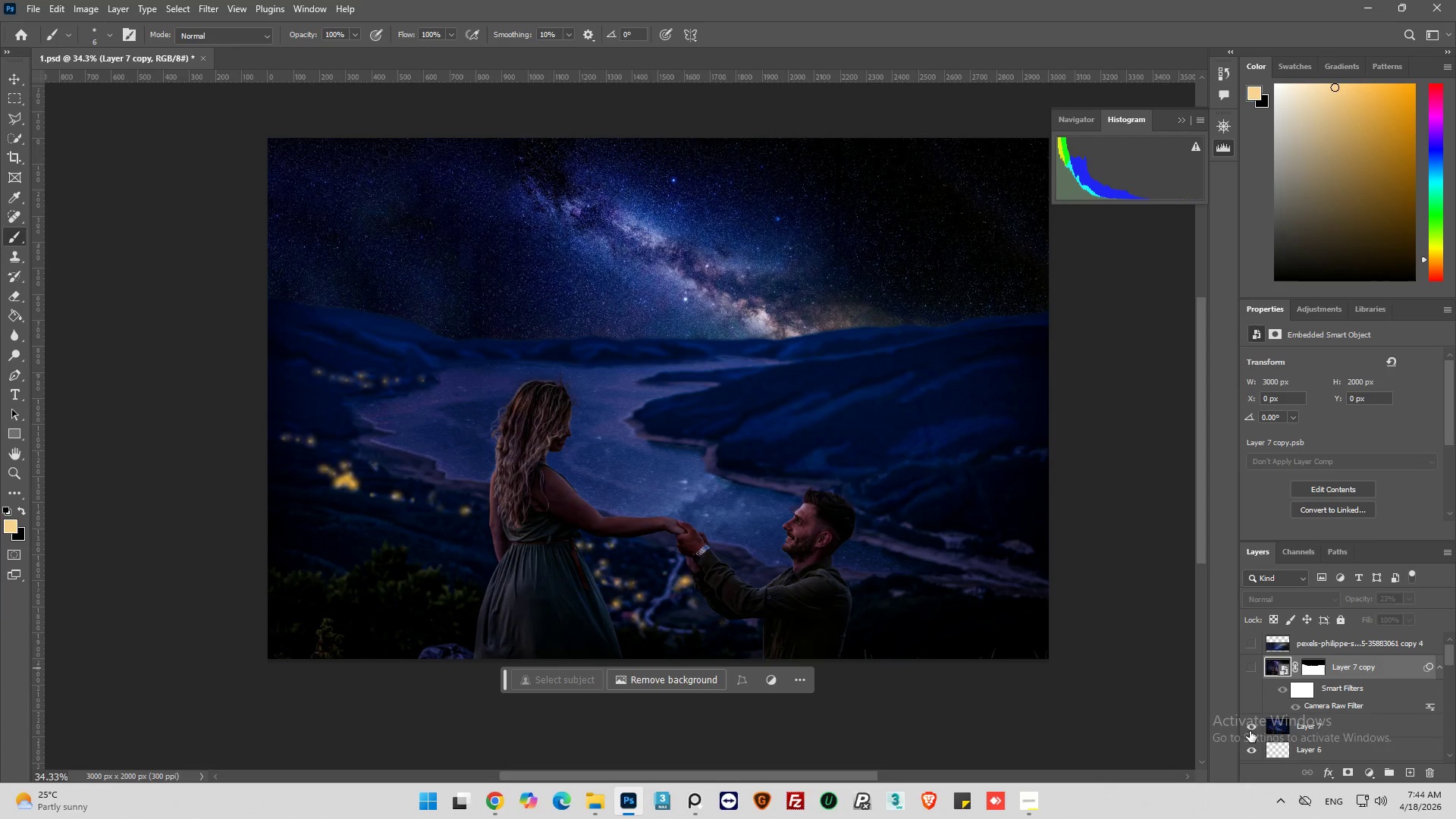 
left_click([1250, 730])
 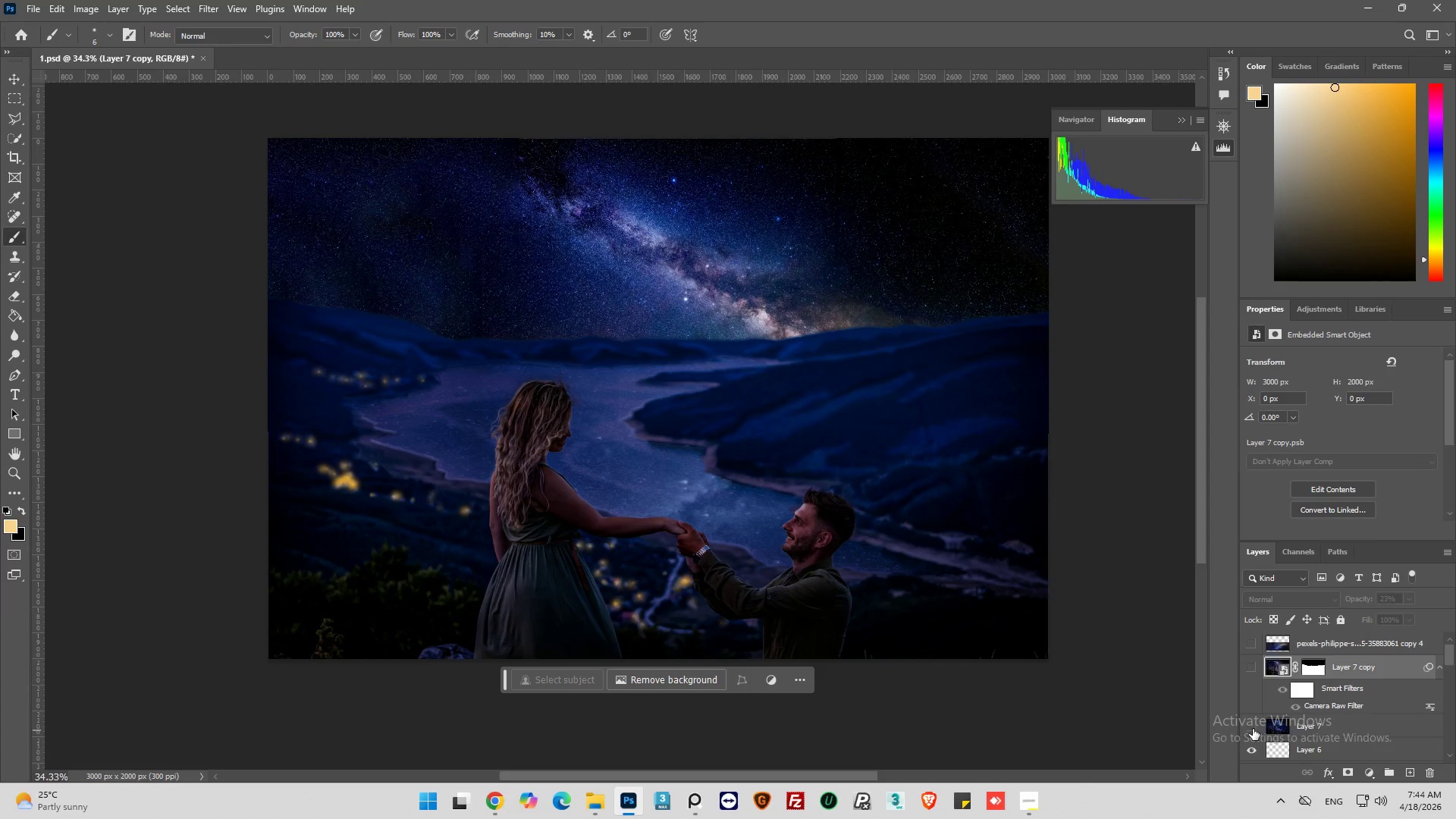 
scroll: coordinate [1298, 729], scroll_direction: down, amount: 6.0
 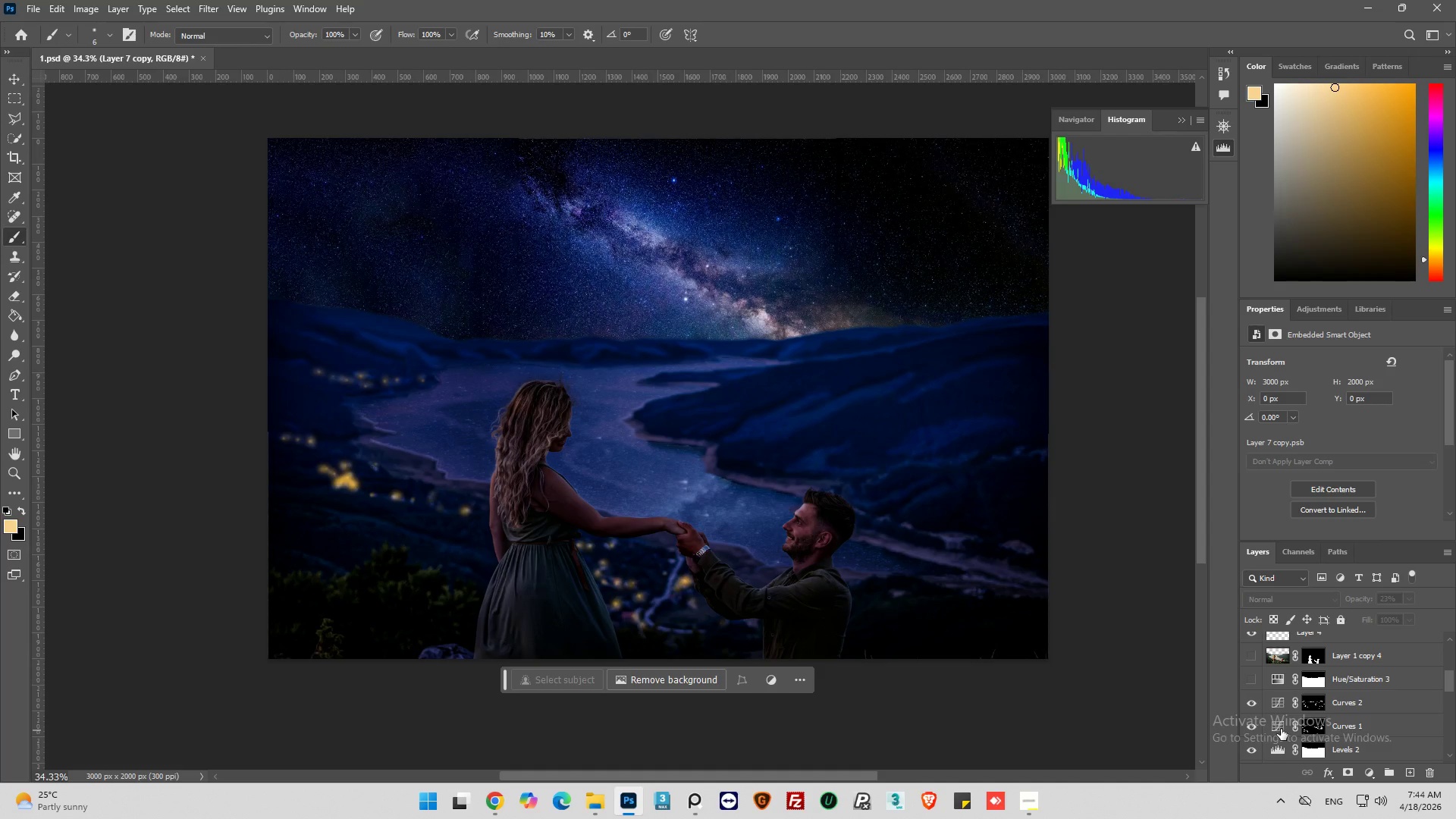 
scroll: coordinate [1280, 726], scroll_direction: up, amount: 4.0
 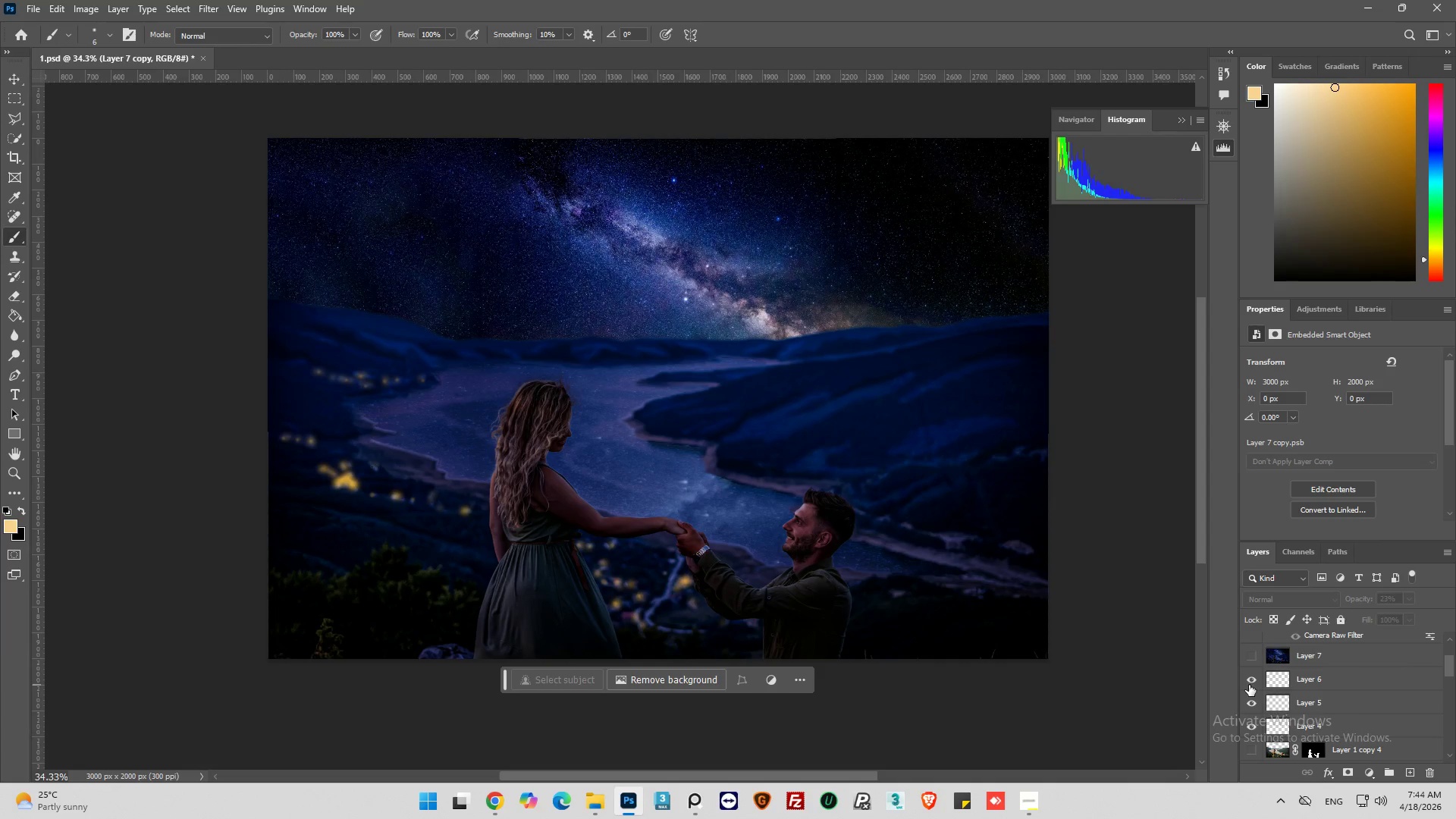 
double_click([1249, 685])
 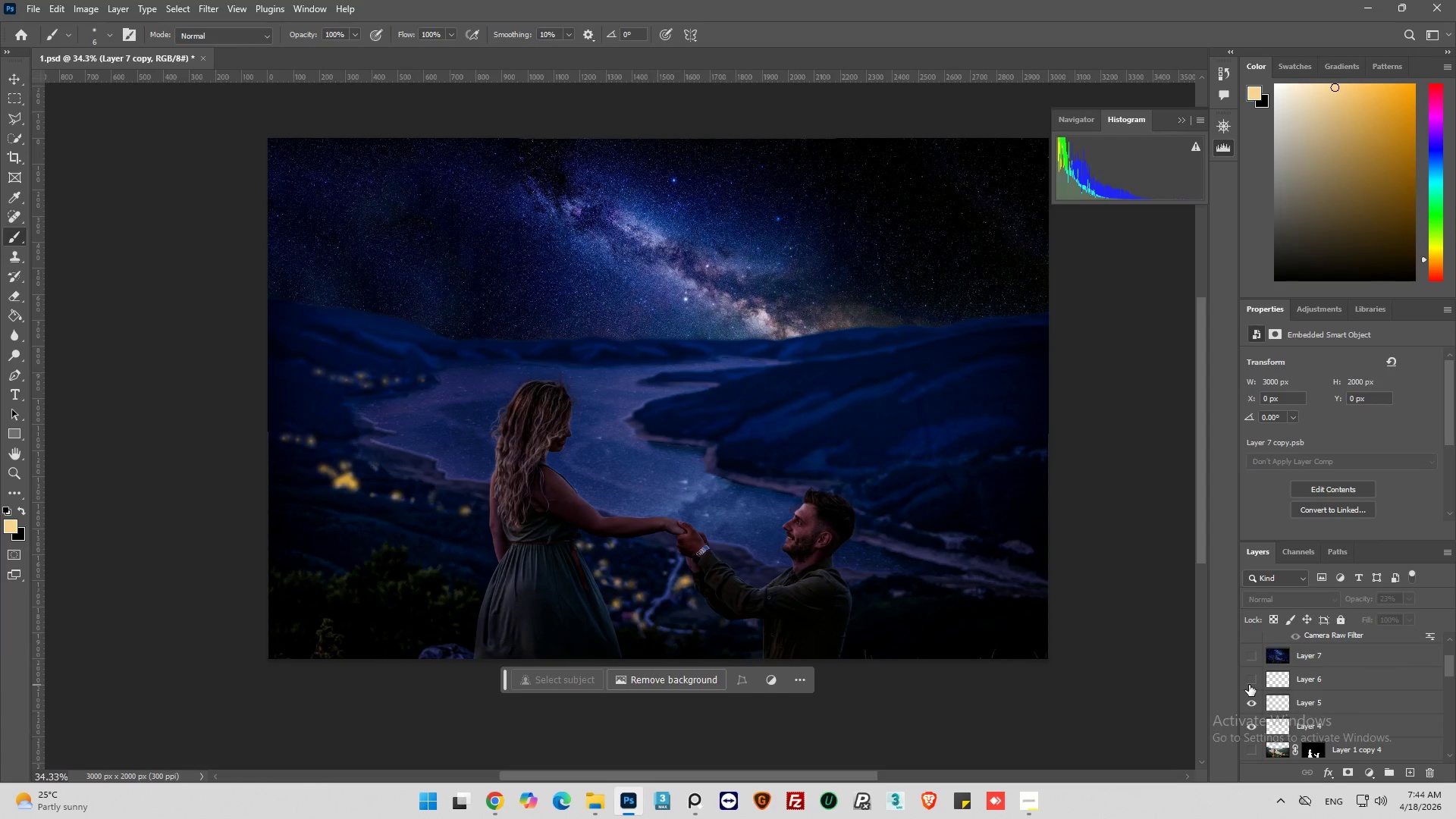 
triple_click([1249, 685])
 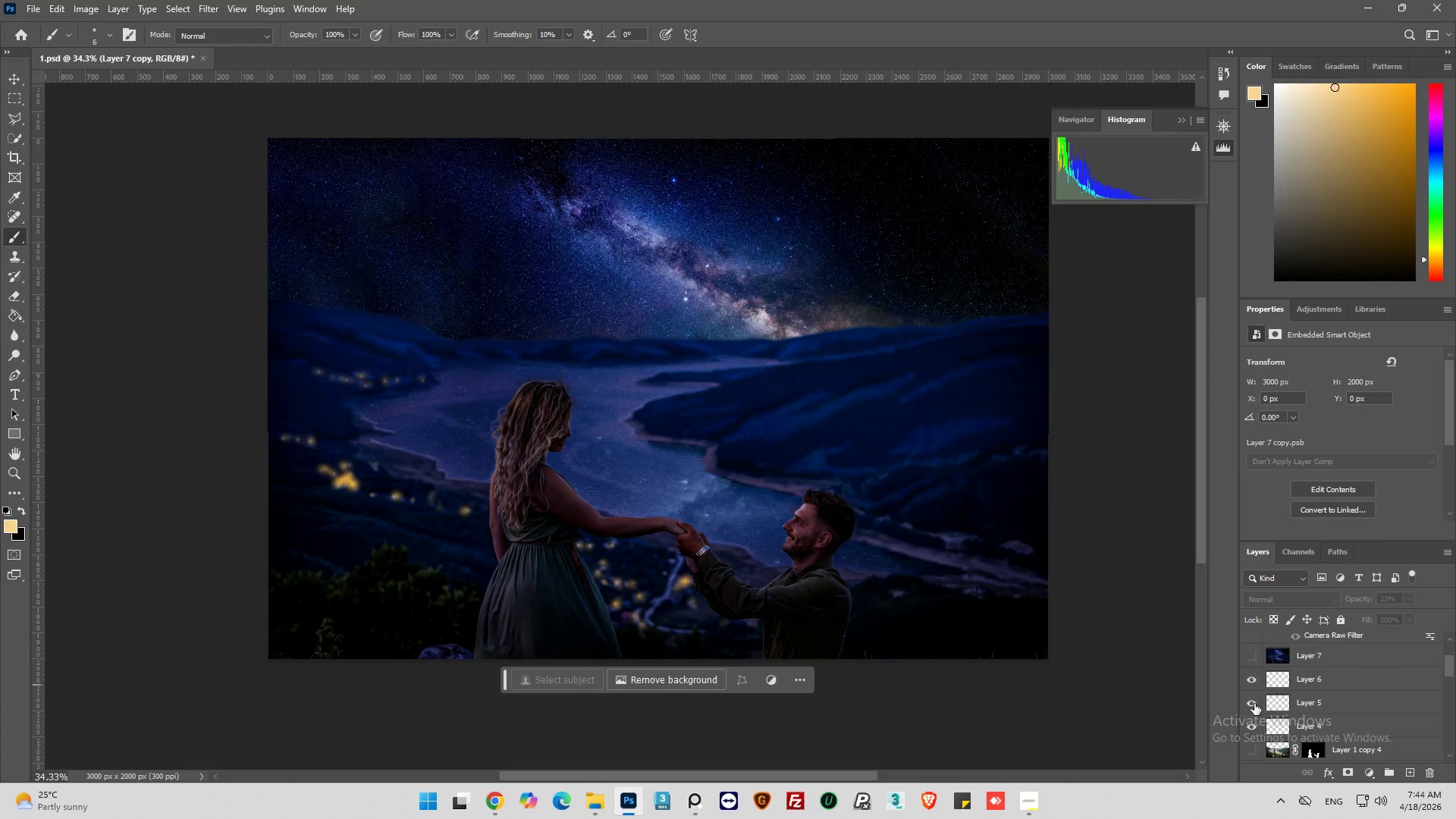 
left_click([1254, 704])
 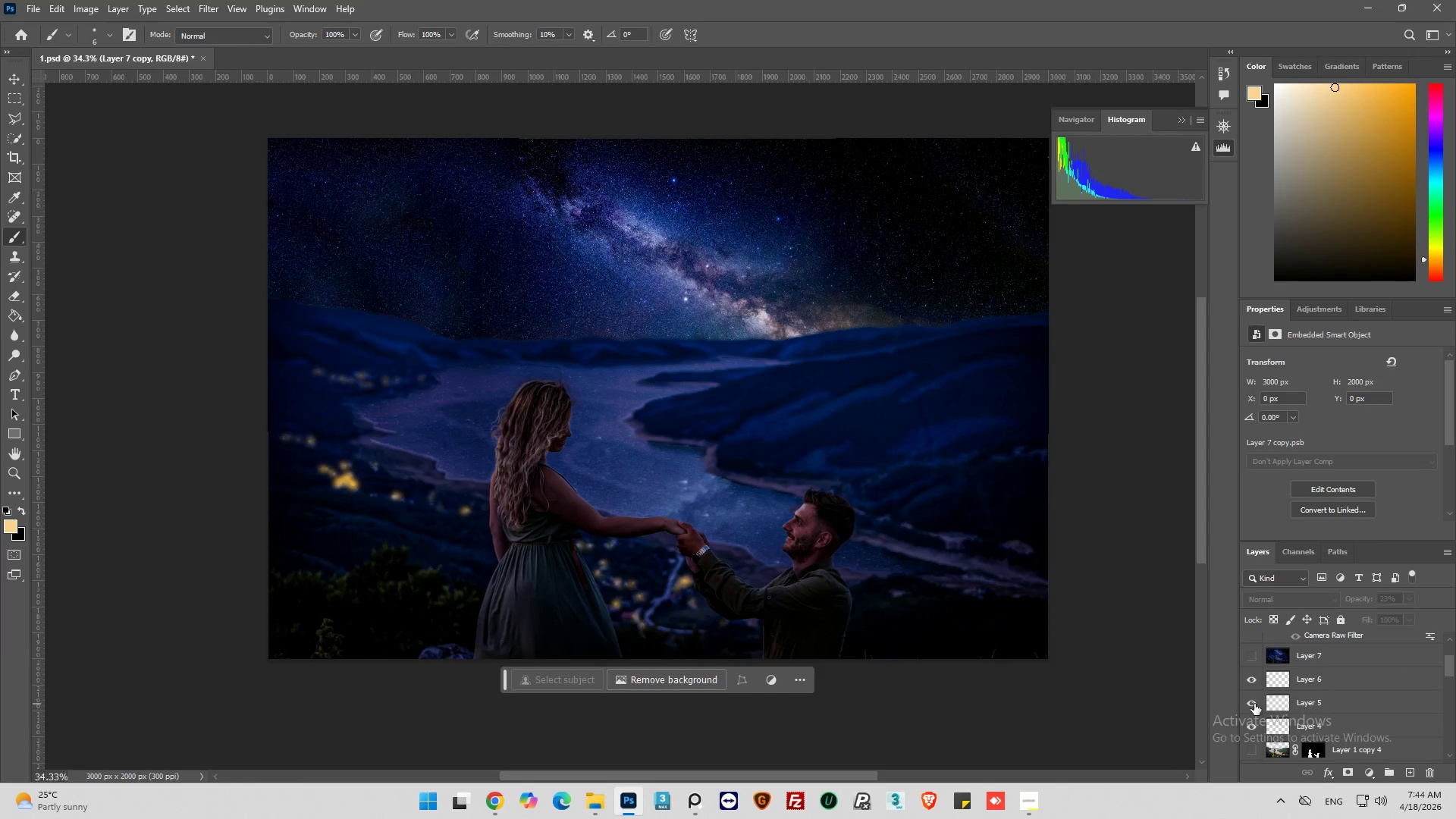 
left_click([1254, 704])
 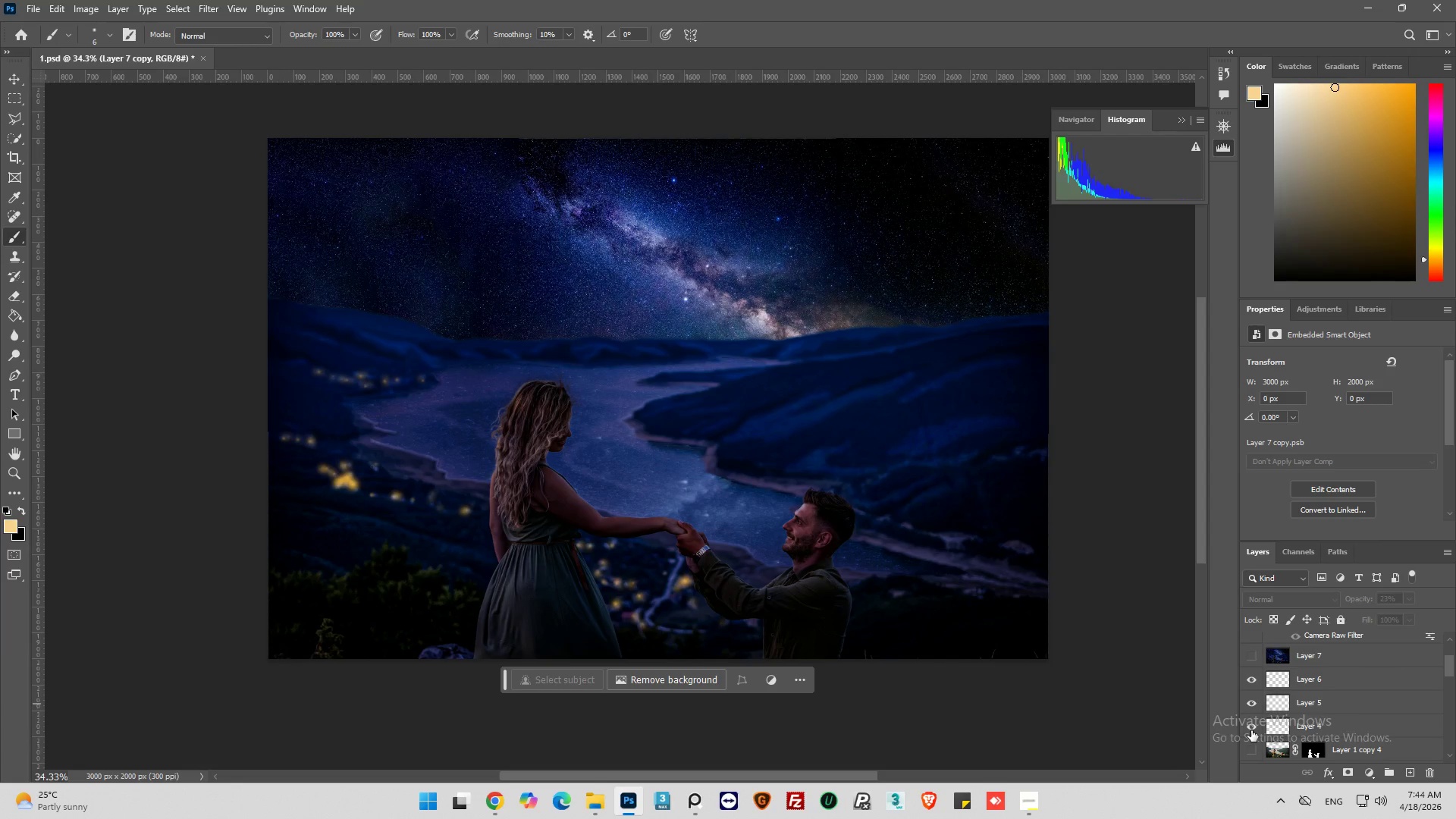 
left_click([1251, 728])
 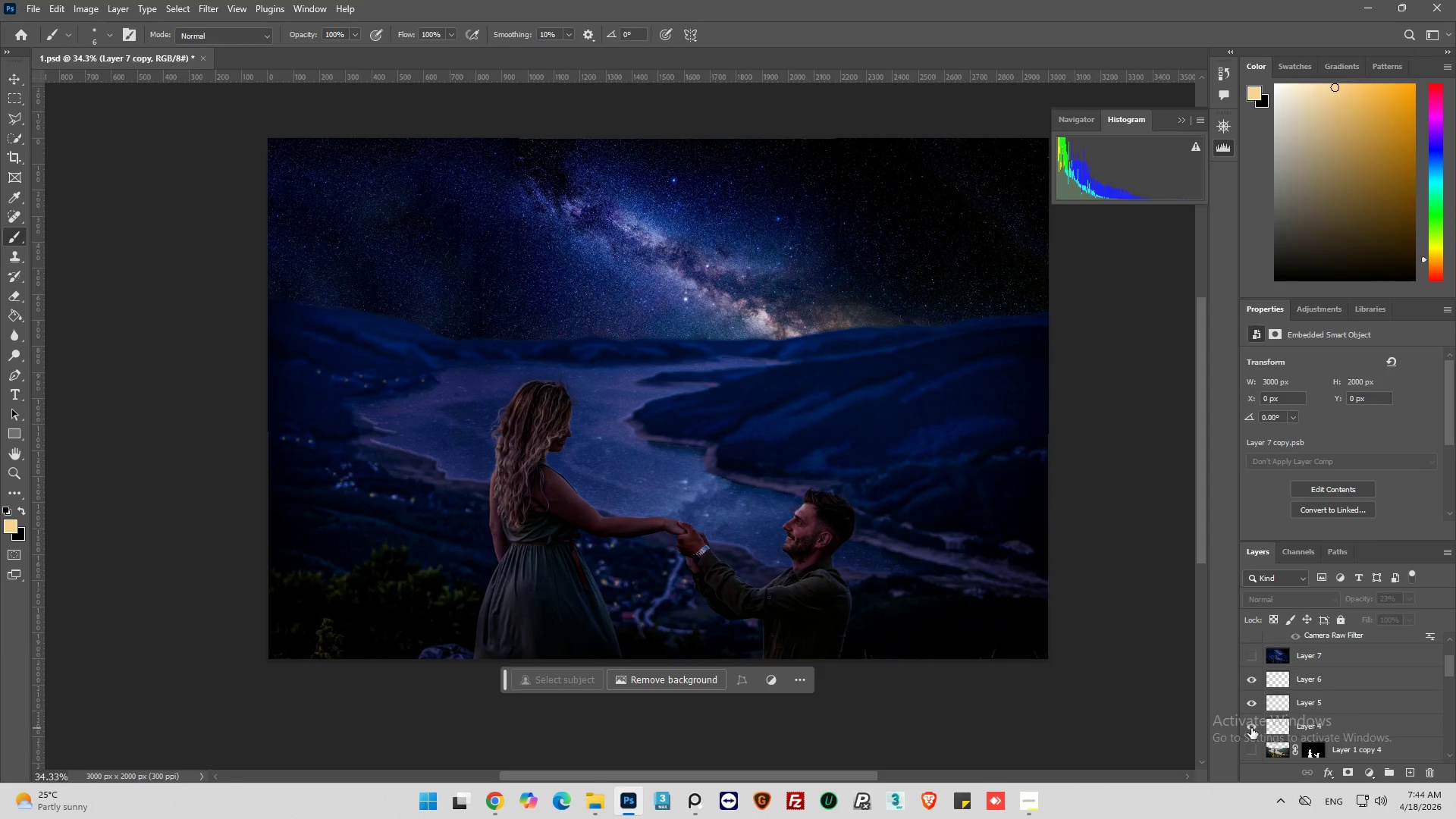 
left_click([1251, 728])
 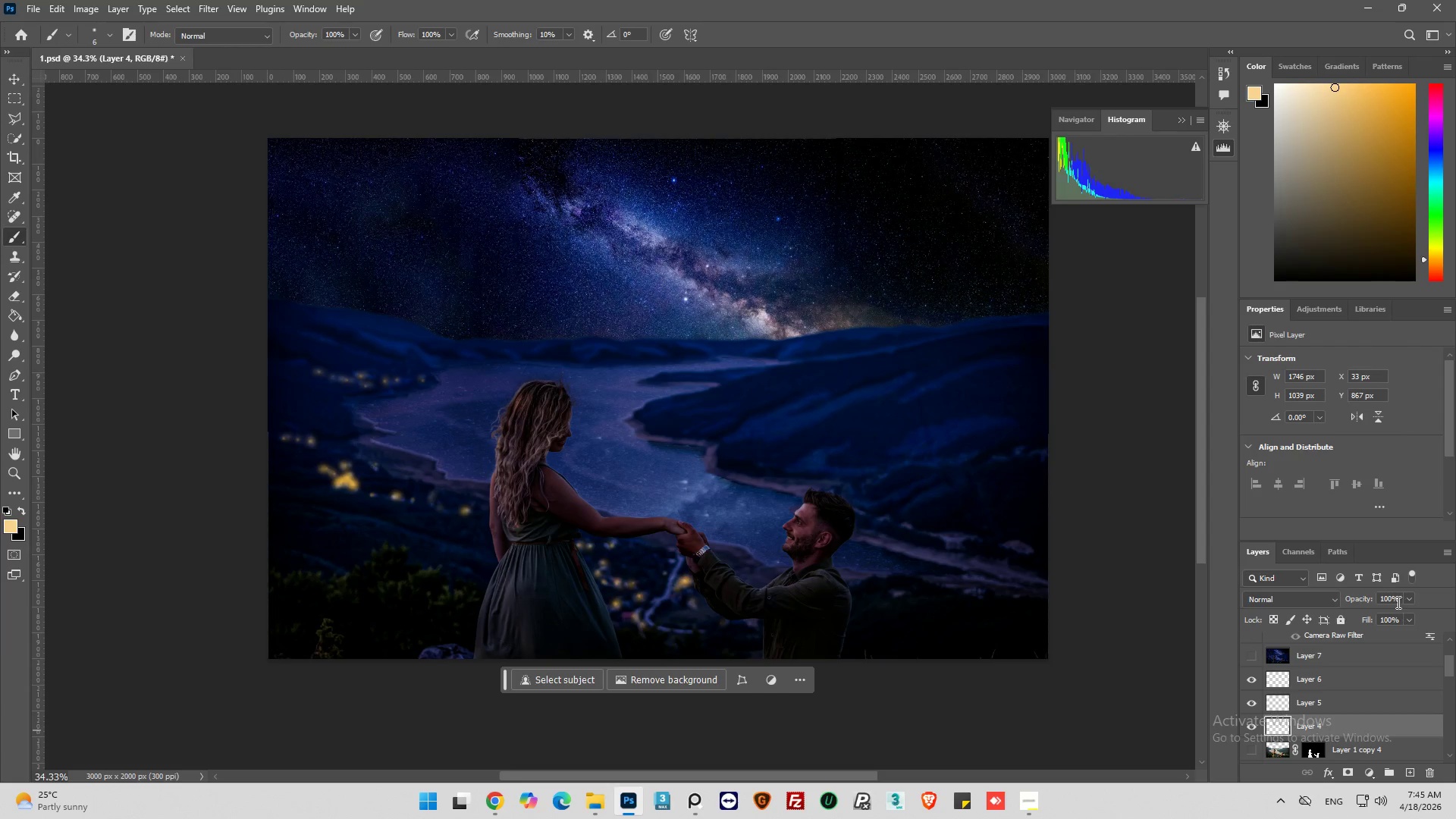 
left_click([1404, 606])
 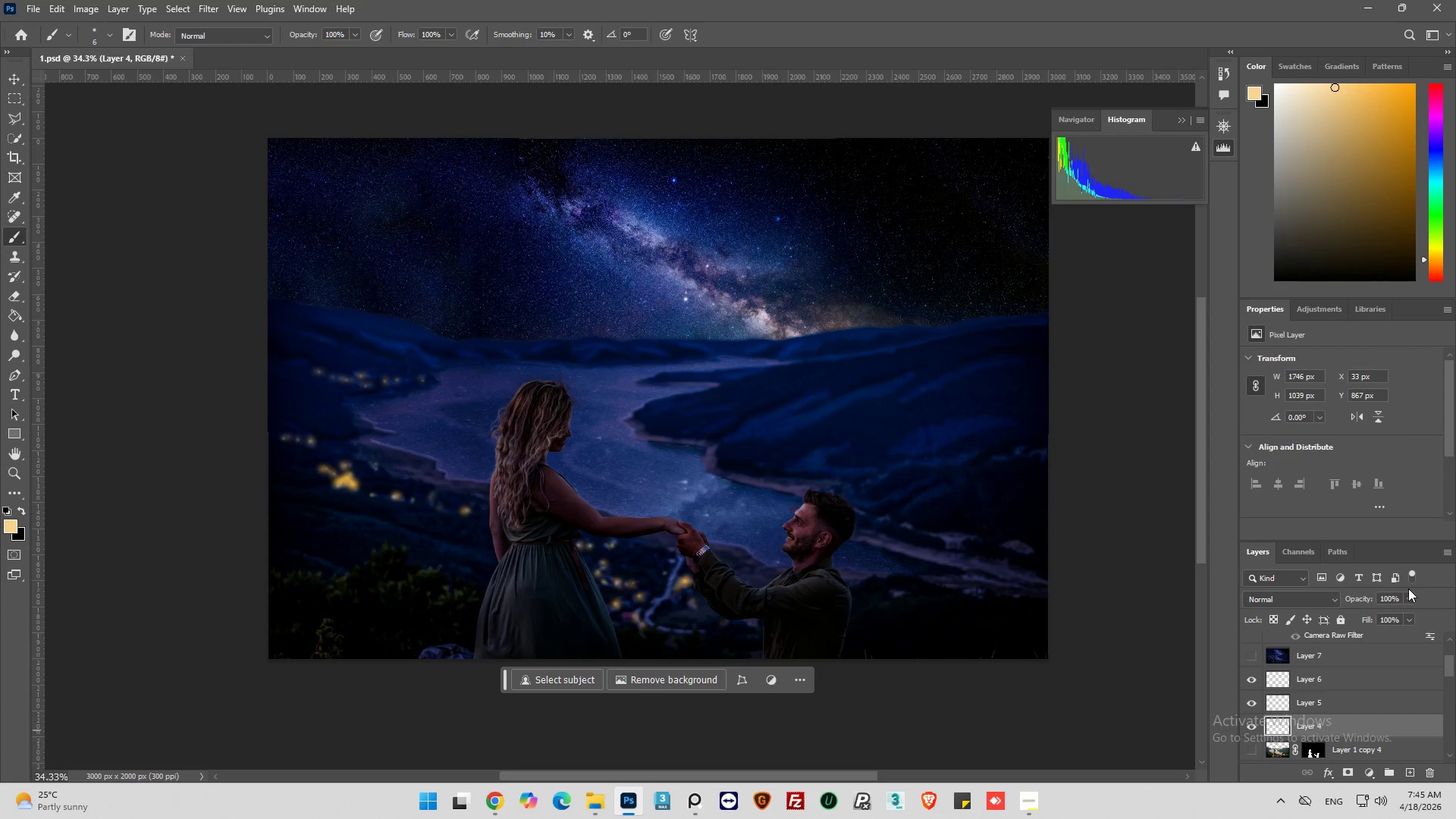 
left_click([1408, 595])
 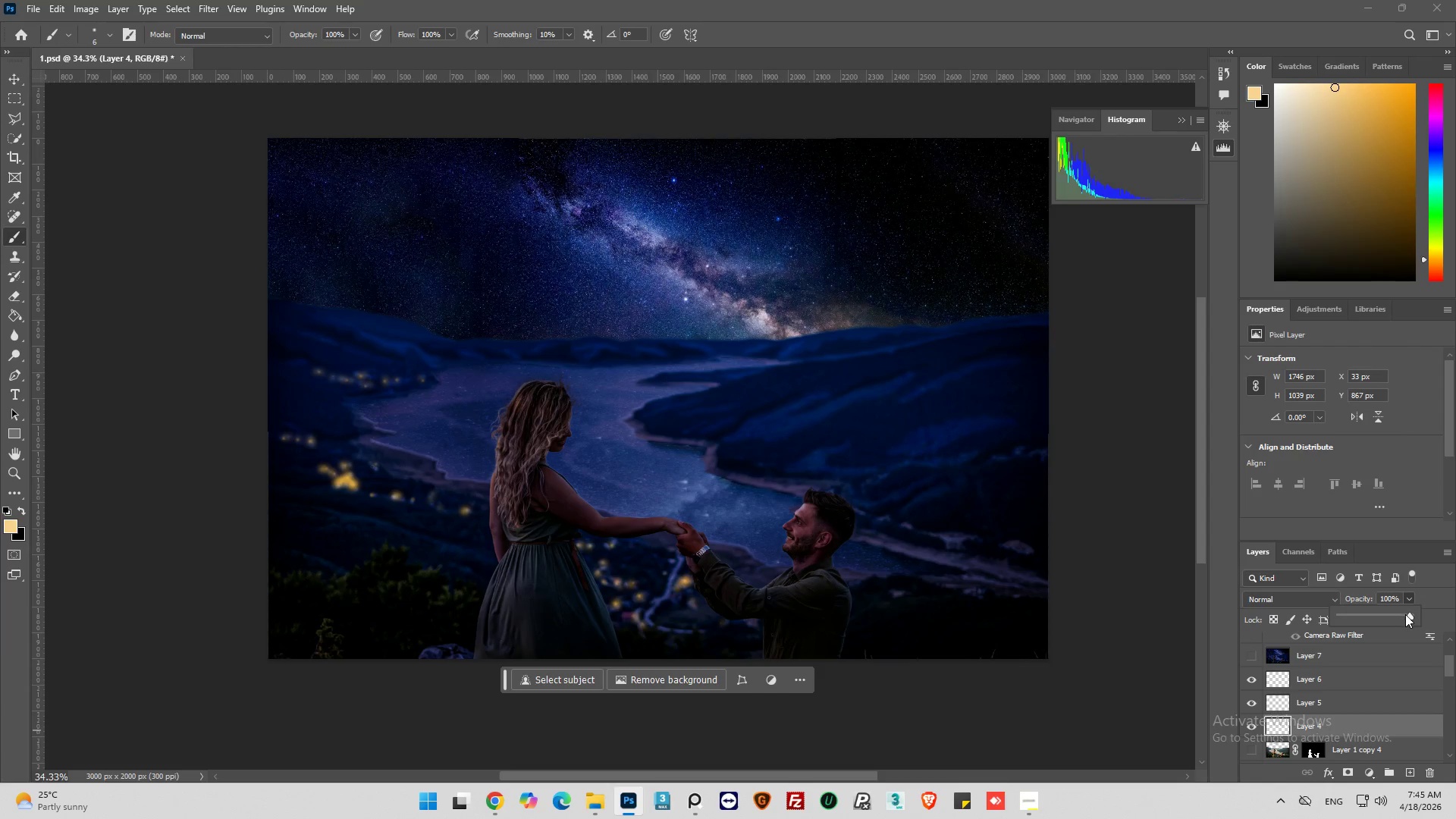 
left_click_drag(start_coordinate=[1405, 614], to_coordinate=[1380, 625])
 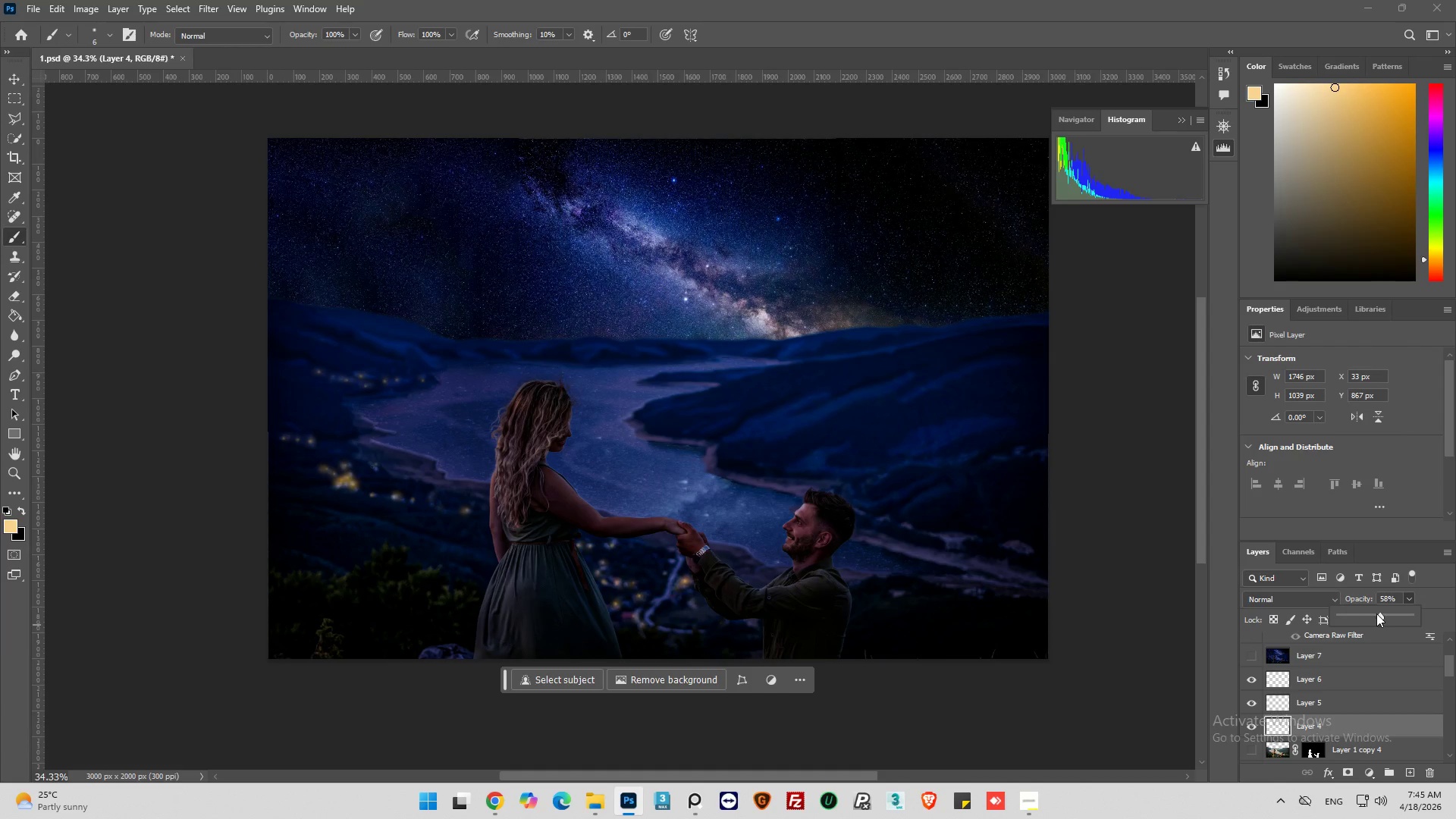 
wait(5.62)
 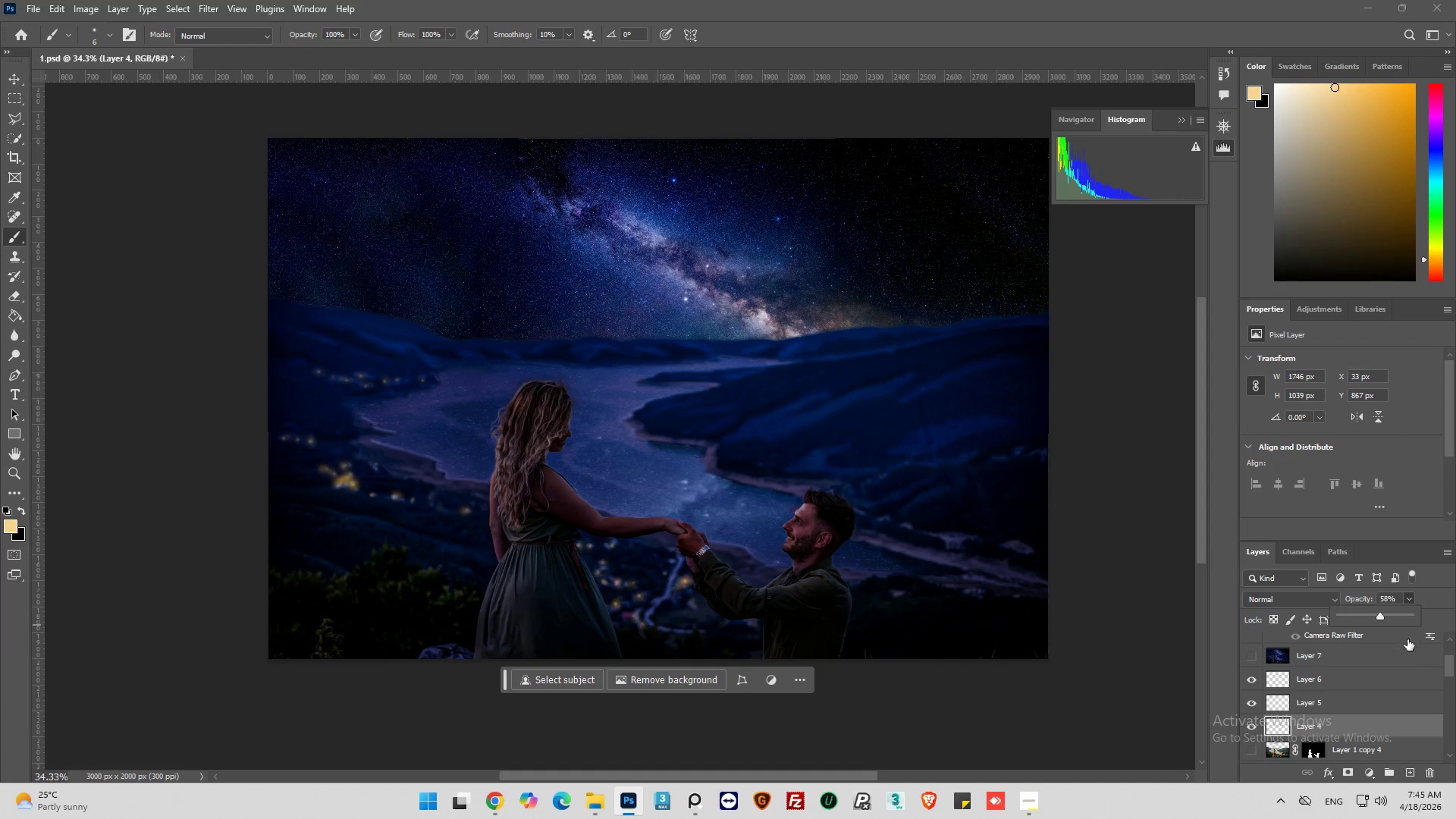 
left_click_drag(start_coordinate=[1381, 613], to_coordinate=[1385, 613])
 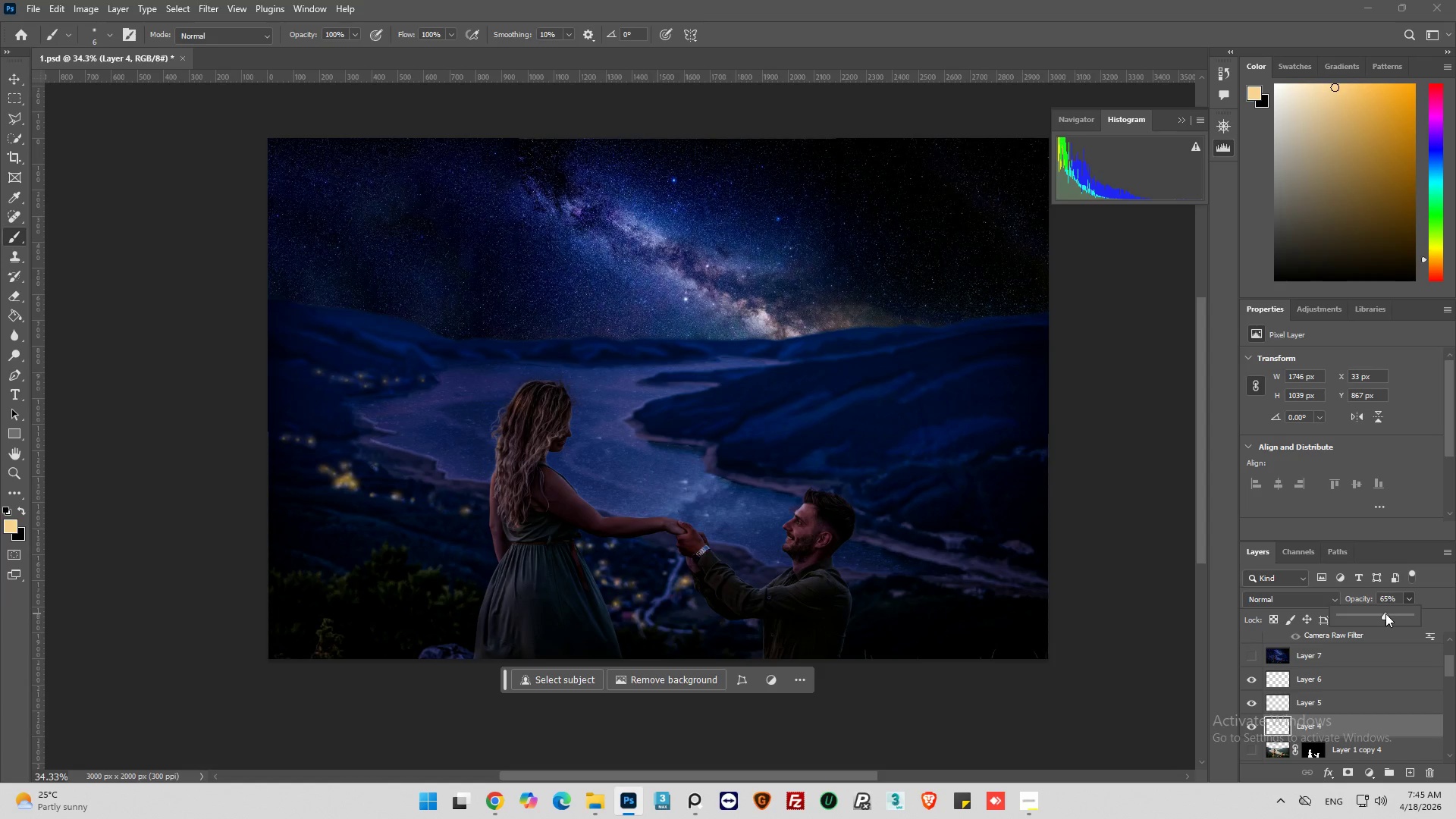 
left_click_drag(start_coordinate=[1386, 614], to_coordinate=[1382, 616])
 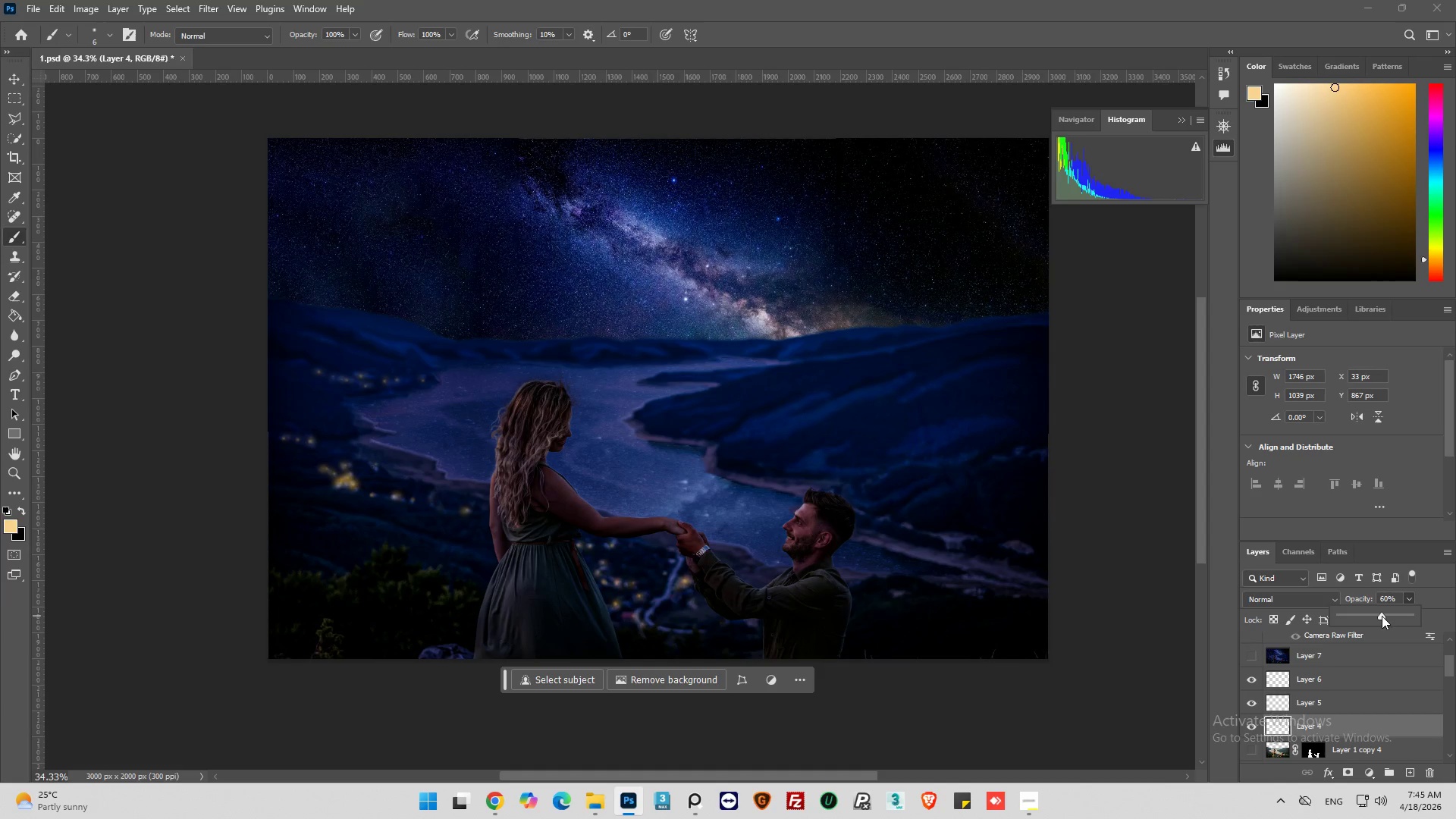 
left_click([1382, 616])
 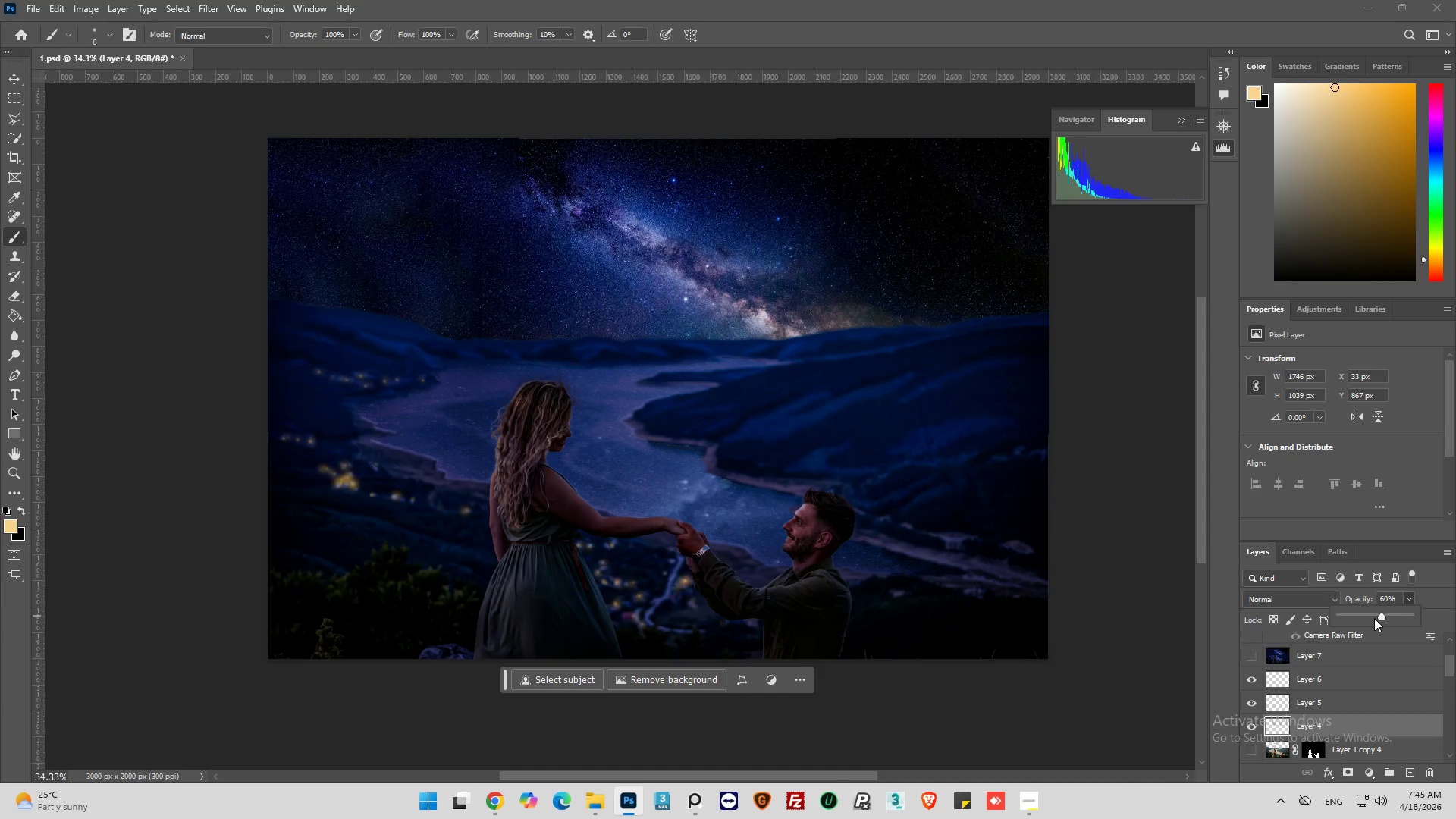 
scroll: coordinate [1272, 675], scroll_direction: up, amount: 4.0
 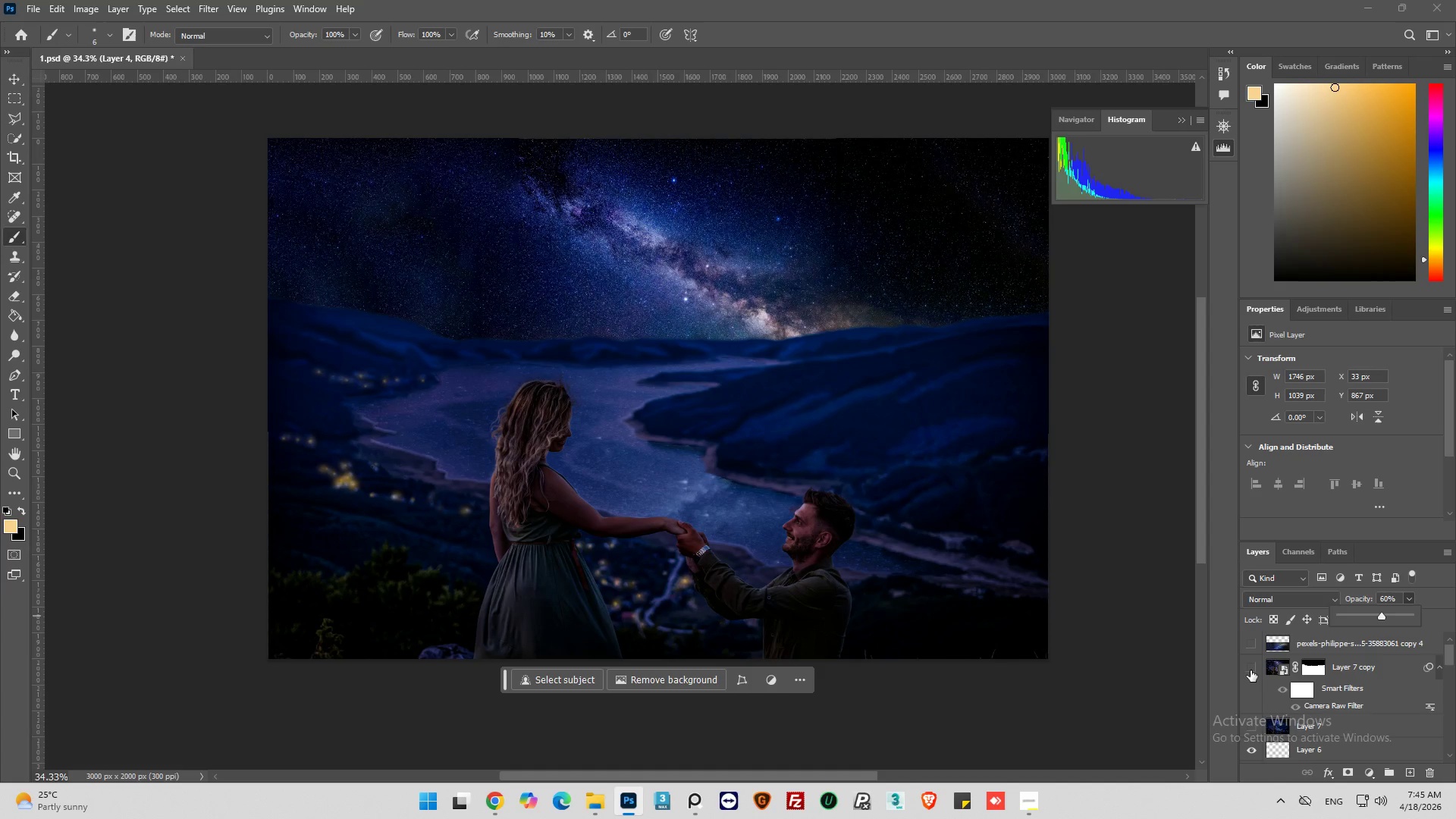 
left_click([1250, 670])
 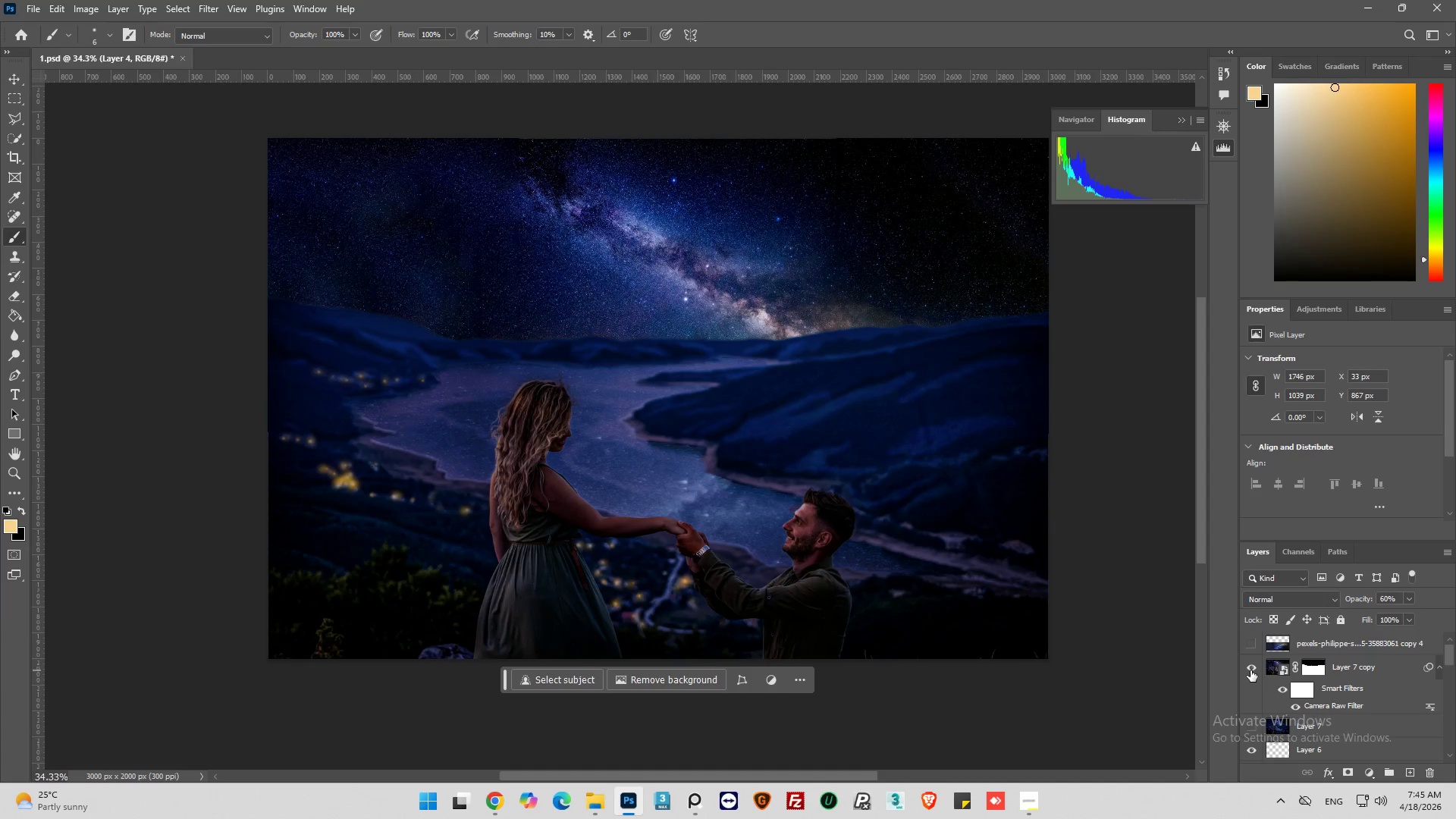 
left_click([1250, 670])
 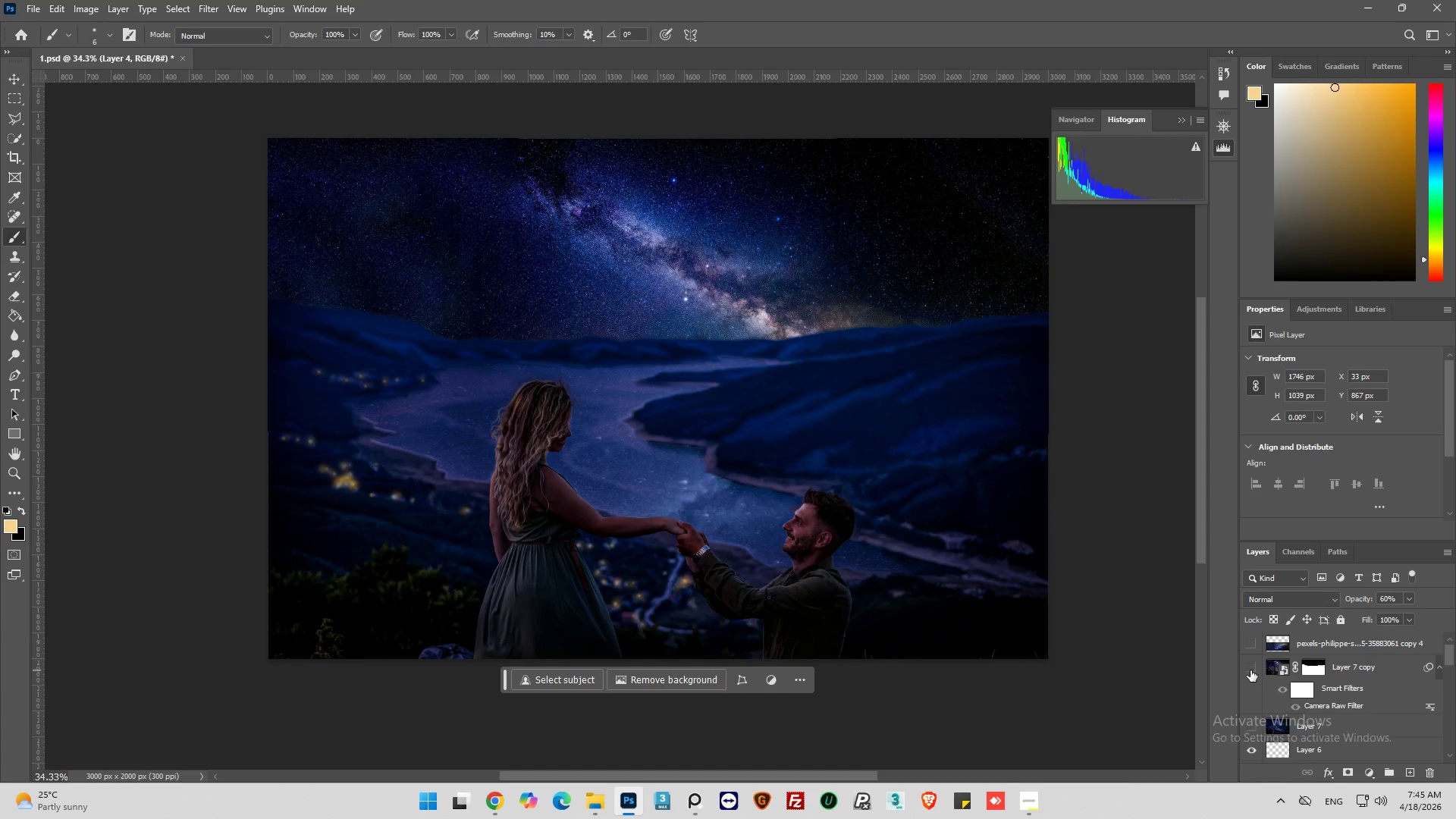 
left_click([1250, 670])
 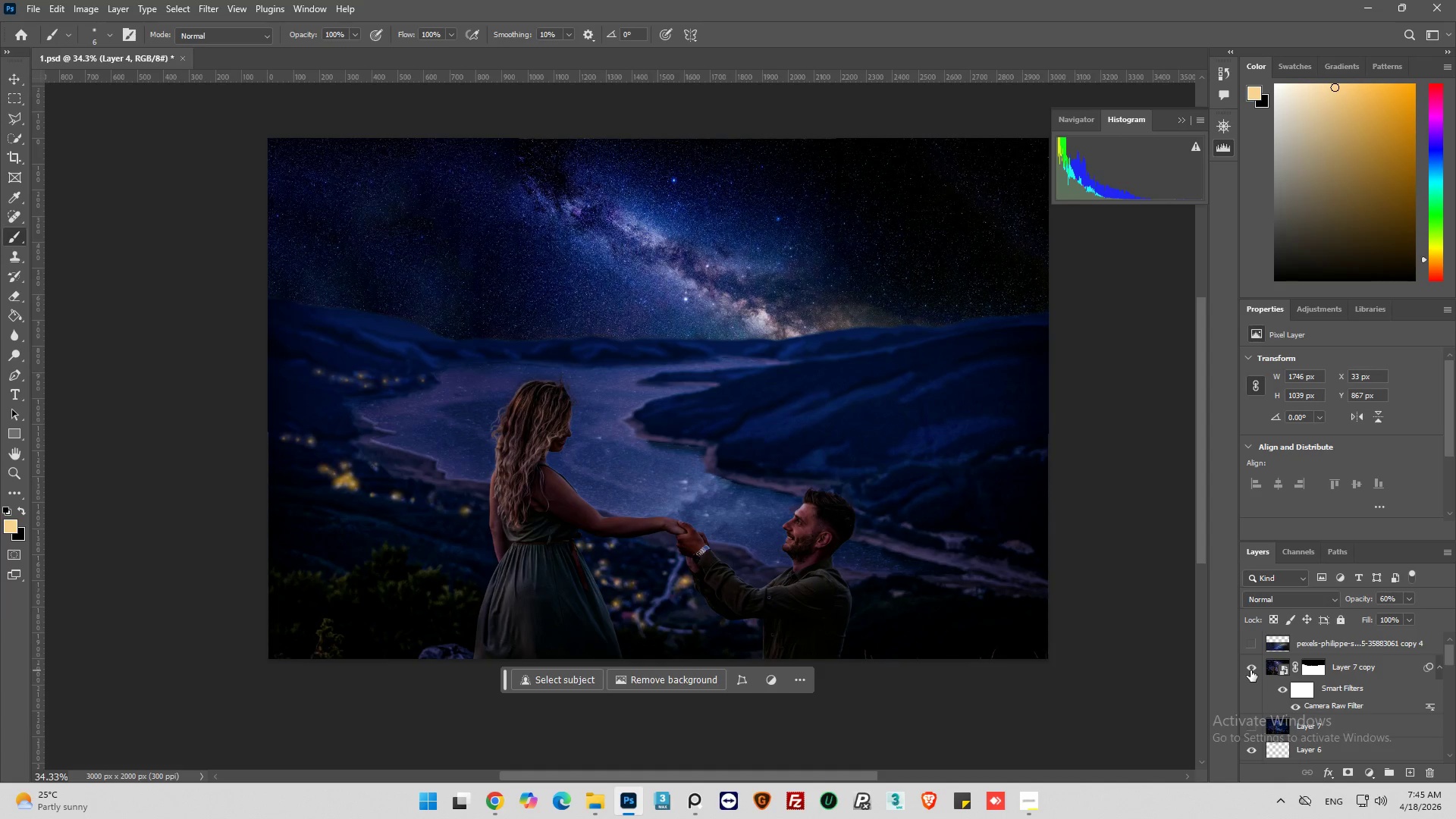 
left_click([1250, 670])
 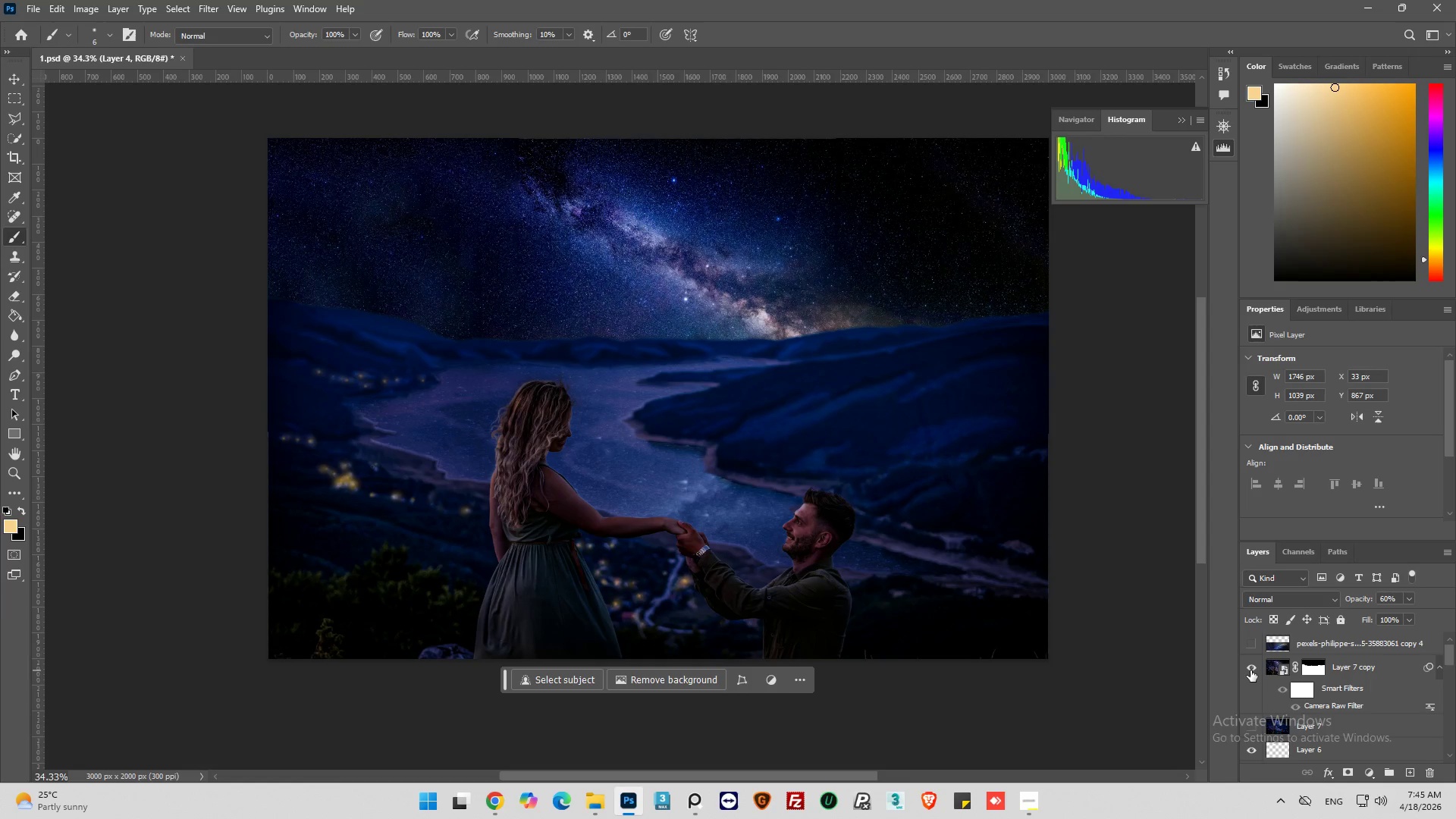 
left_click([1250, 670])
 